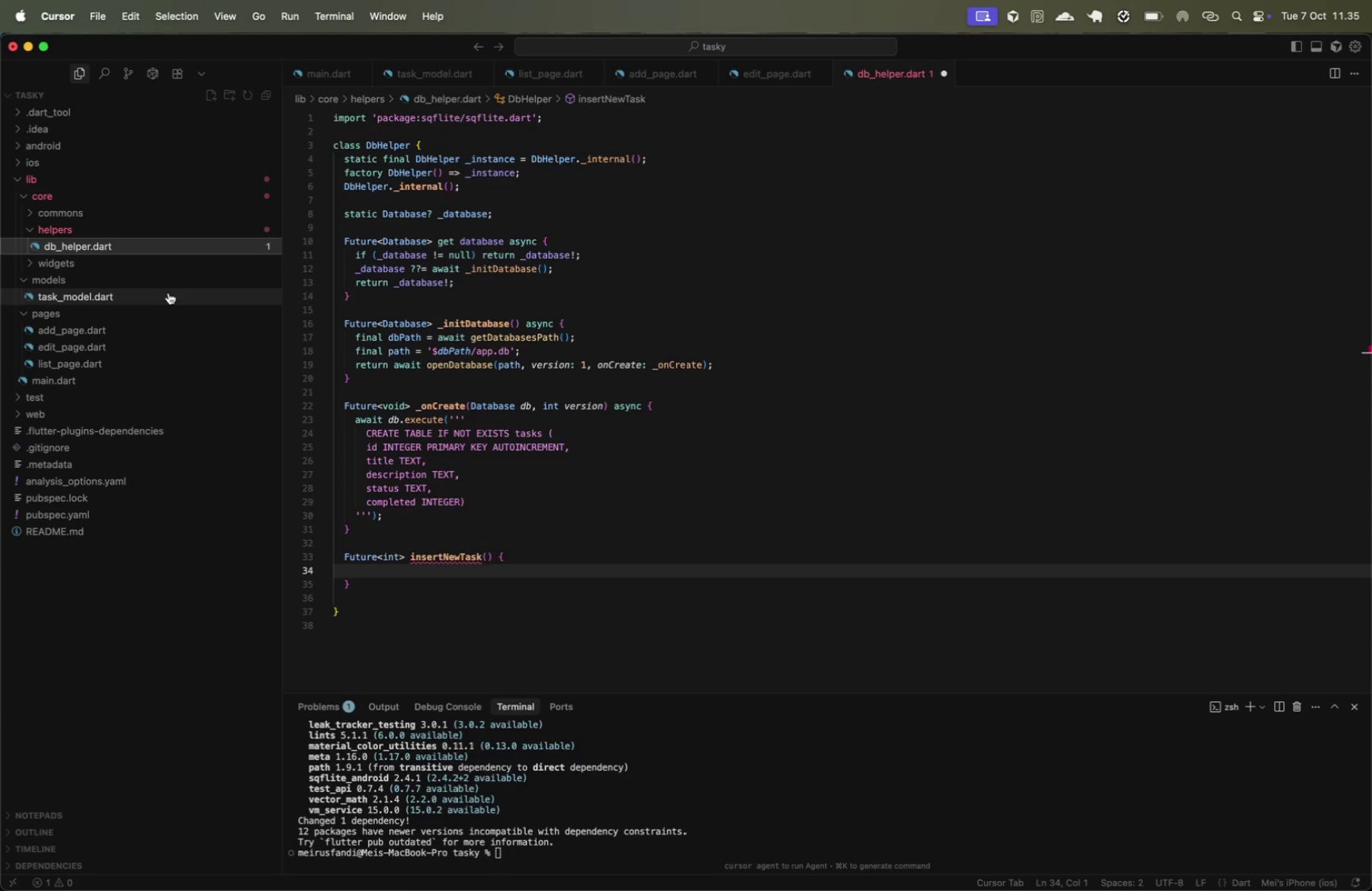 
key(Enter)
 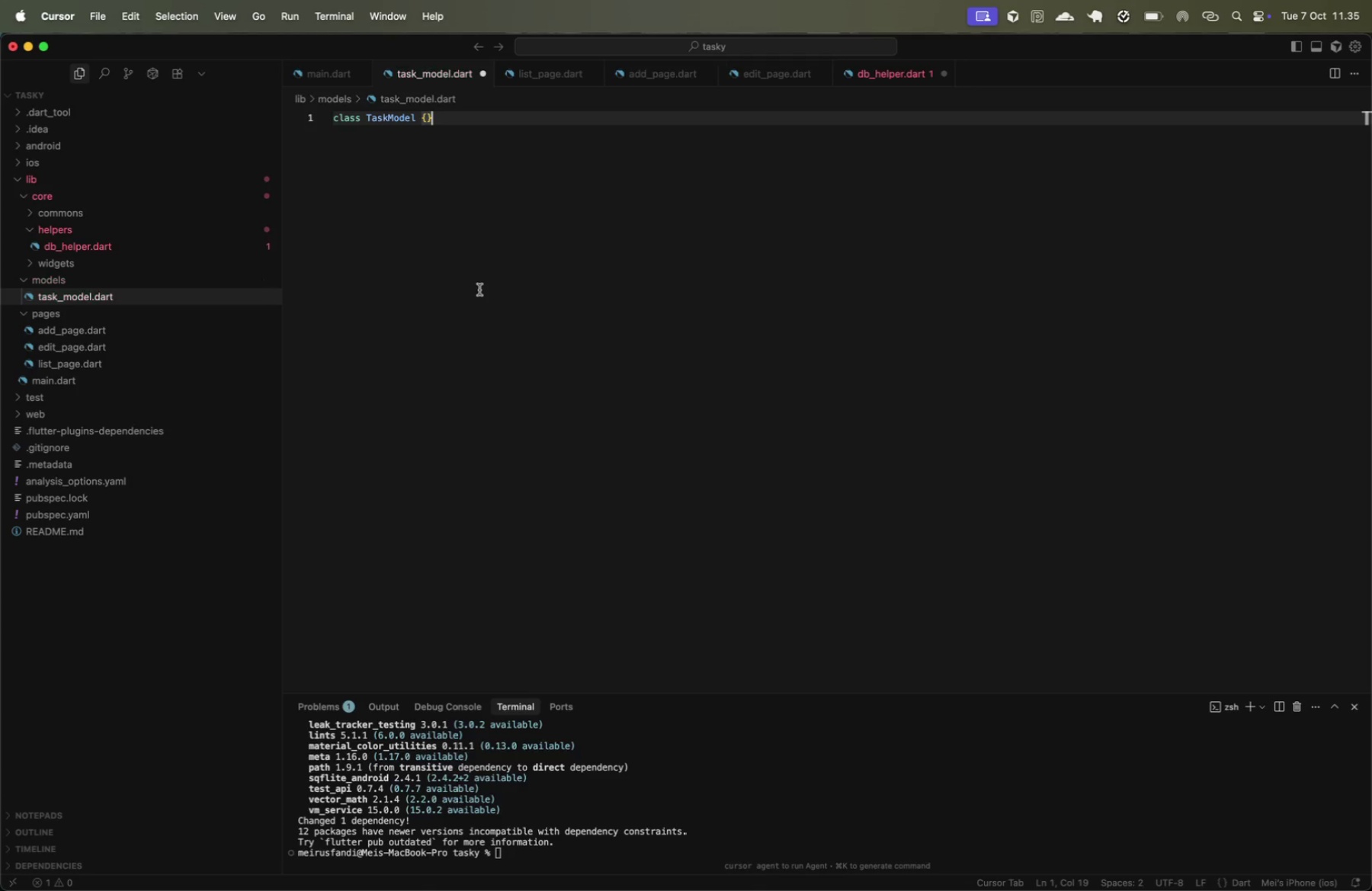 
key(Enter)
 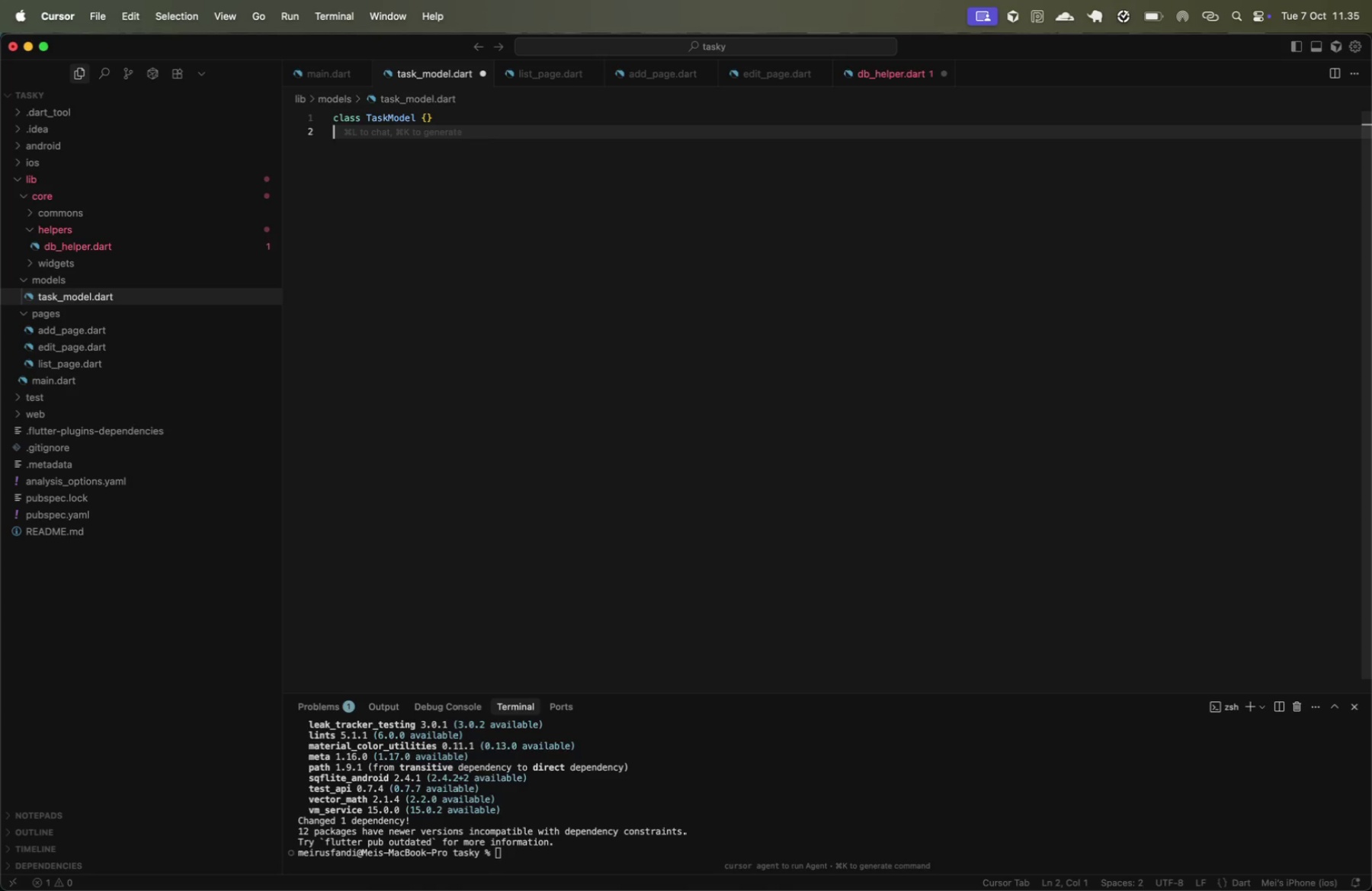 
key(ArrowUp)
 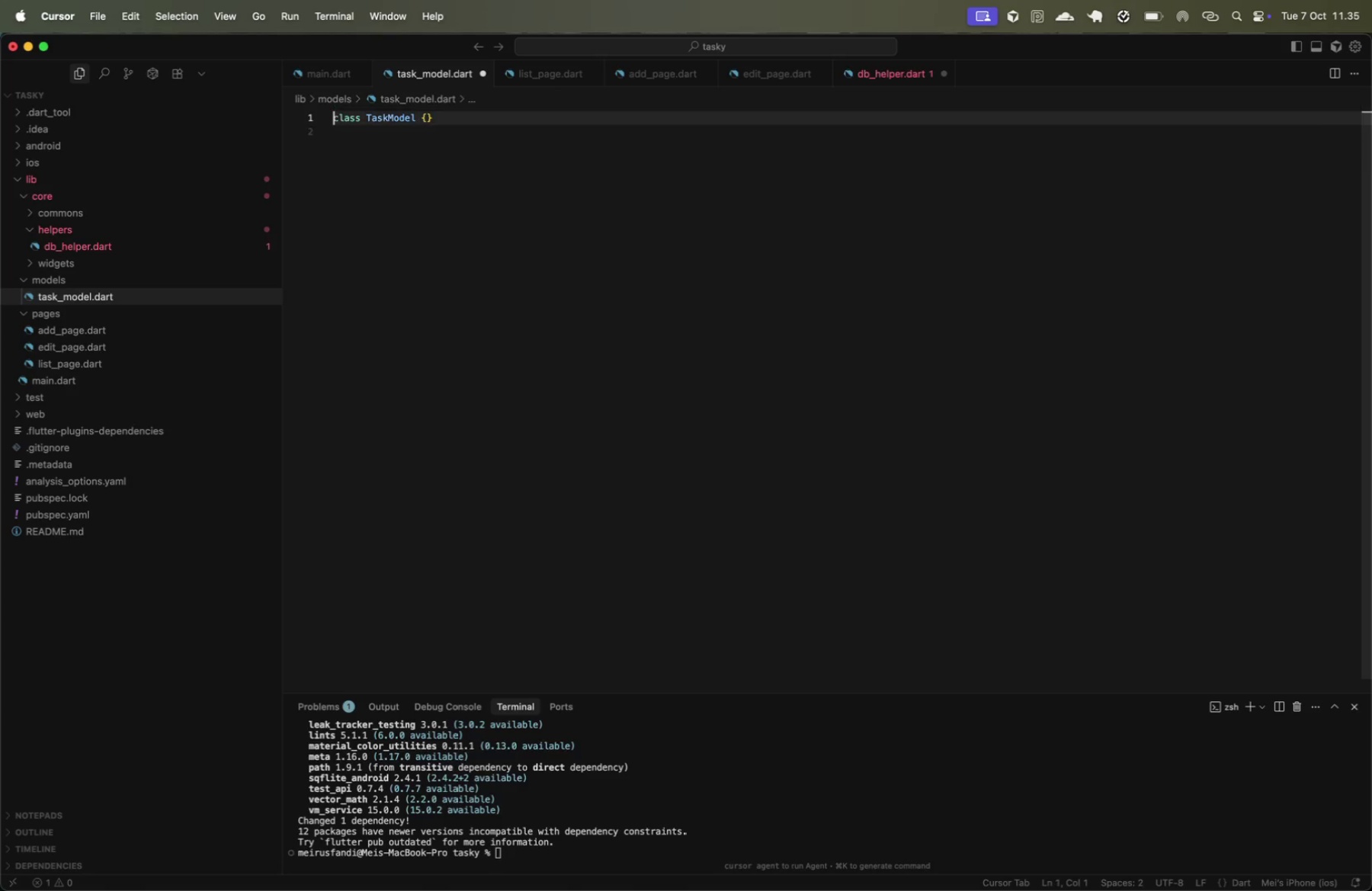 
key(Meta+CommandLeft)
 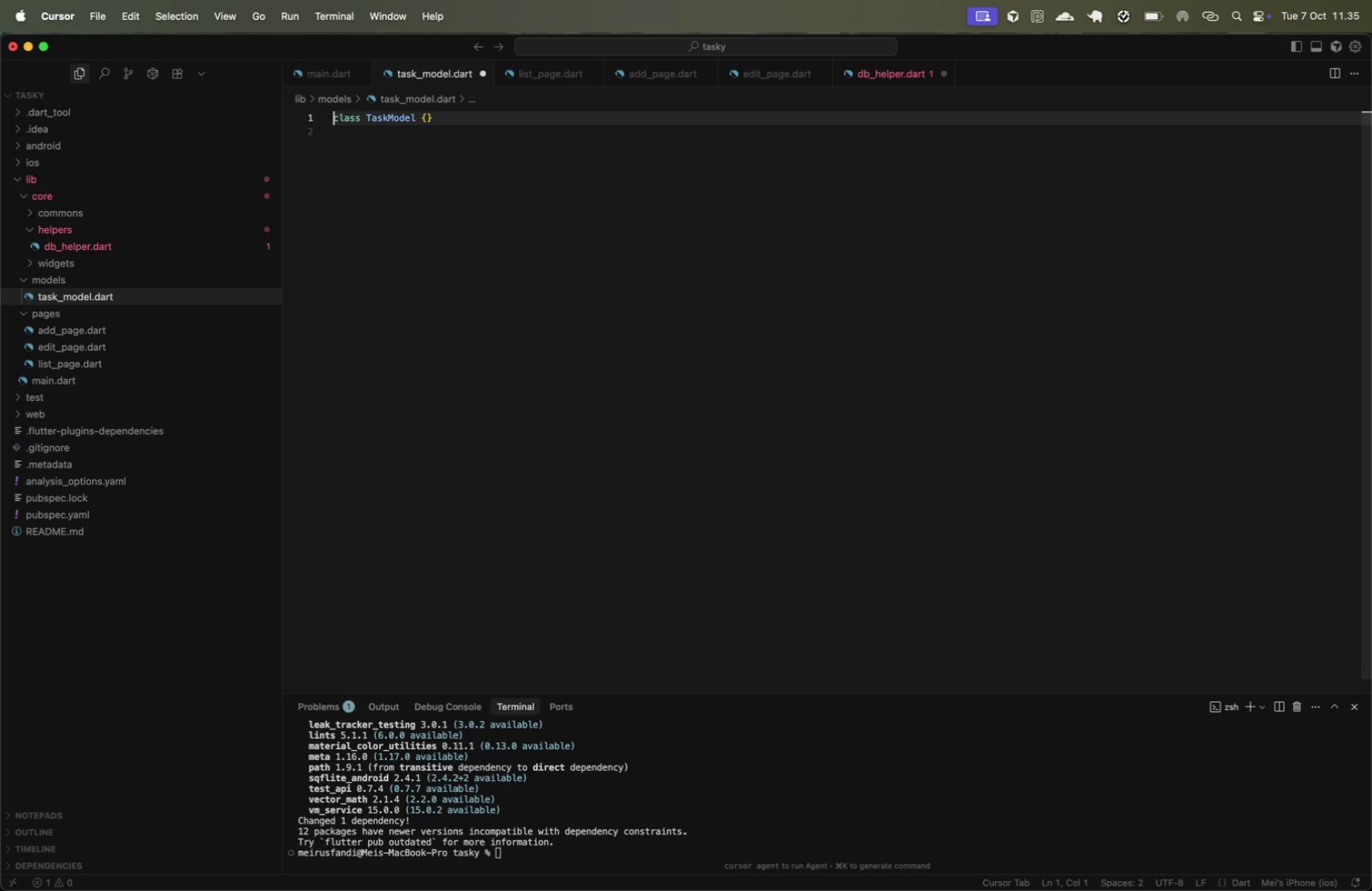 
key(Meta+ArrowRight)
 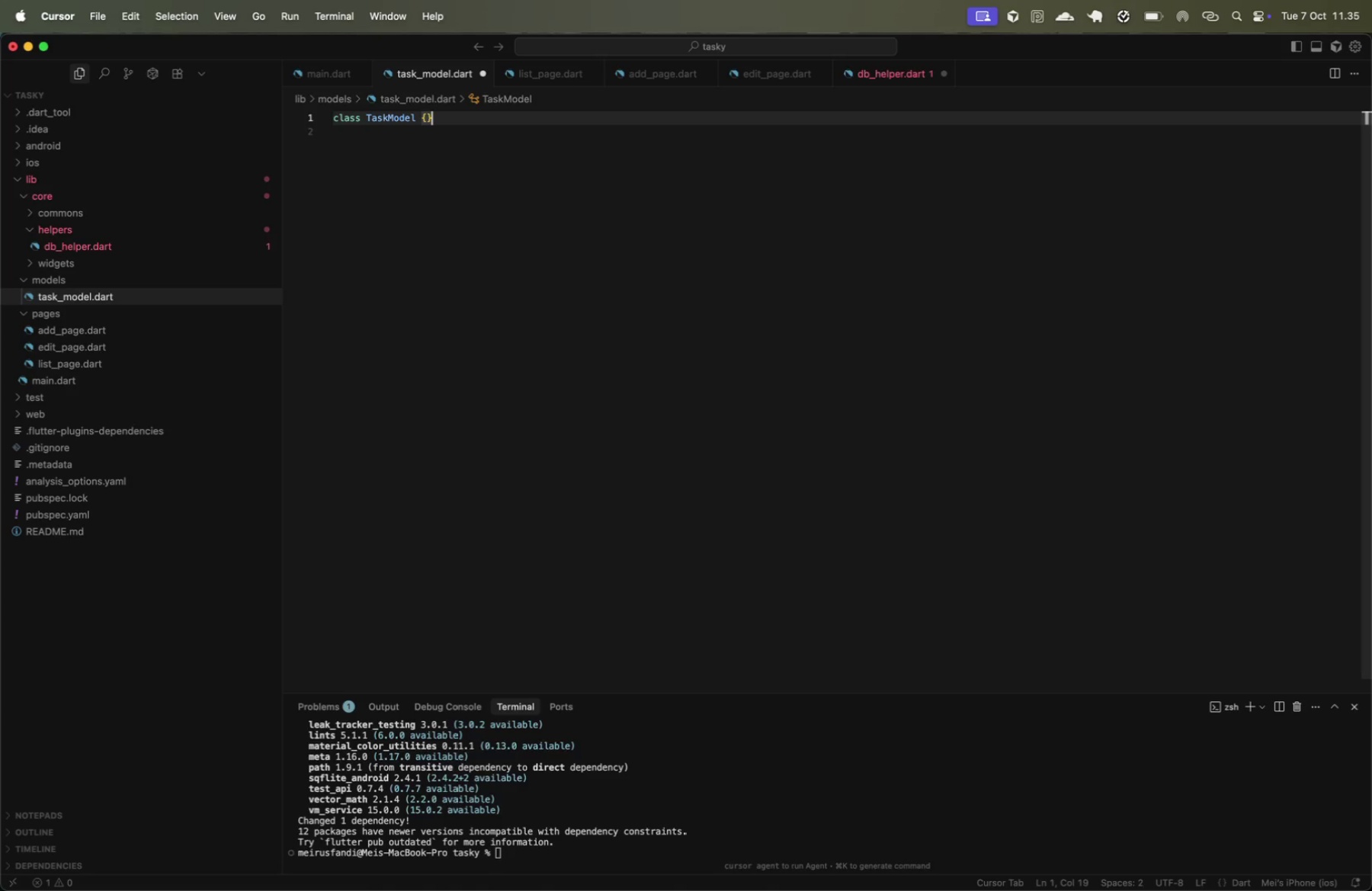 
key(ArrowLeft)
 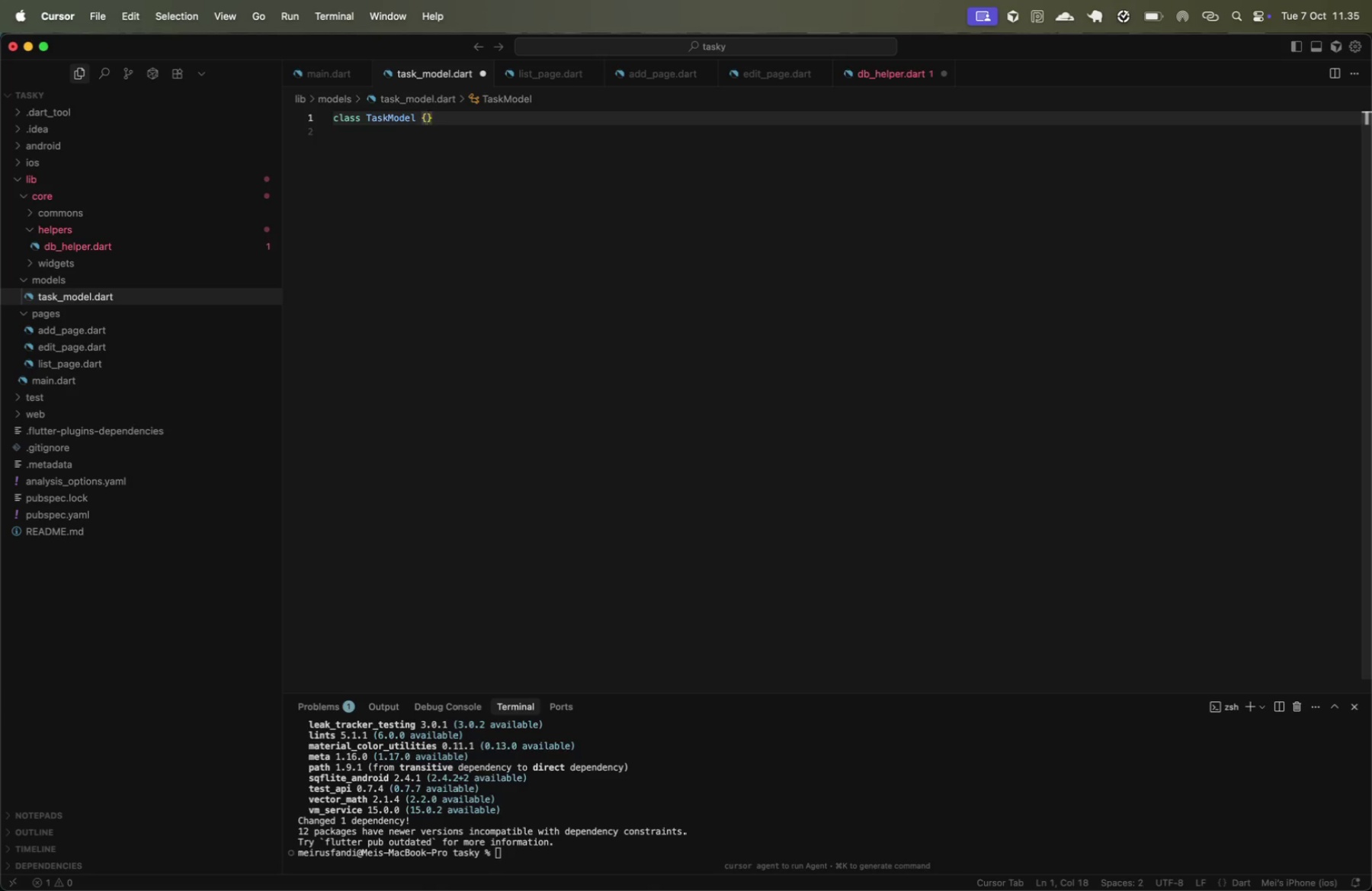 
key(Enter)
 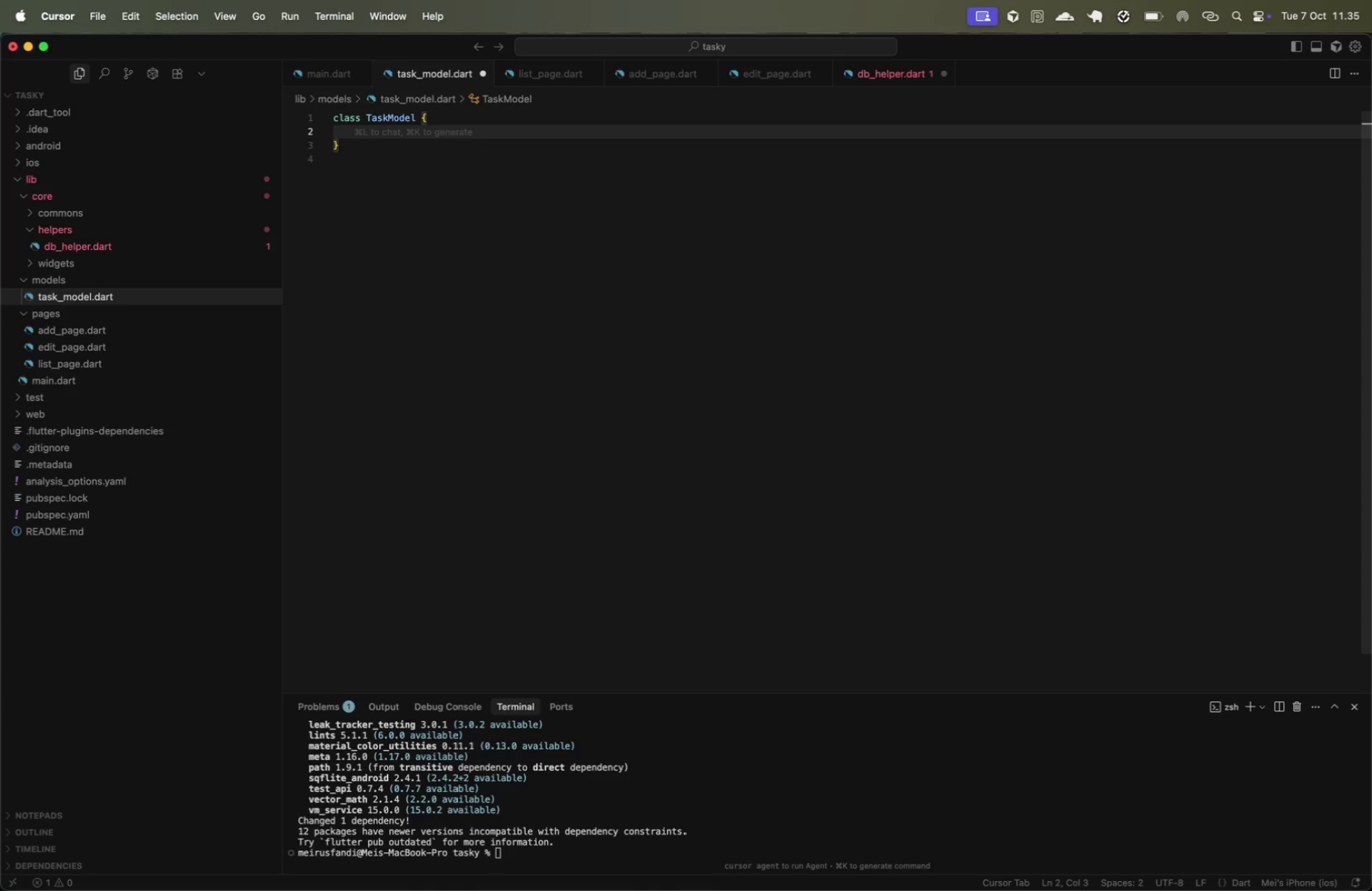 
wait(7.05)
 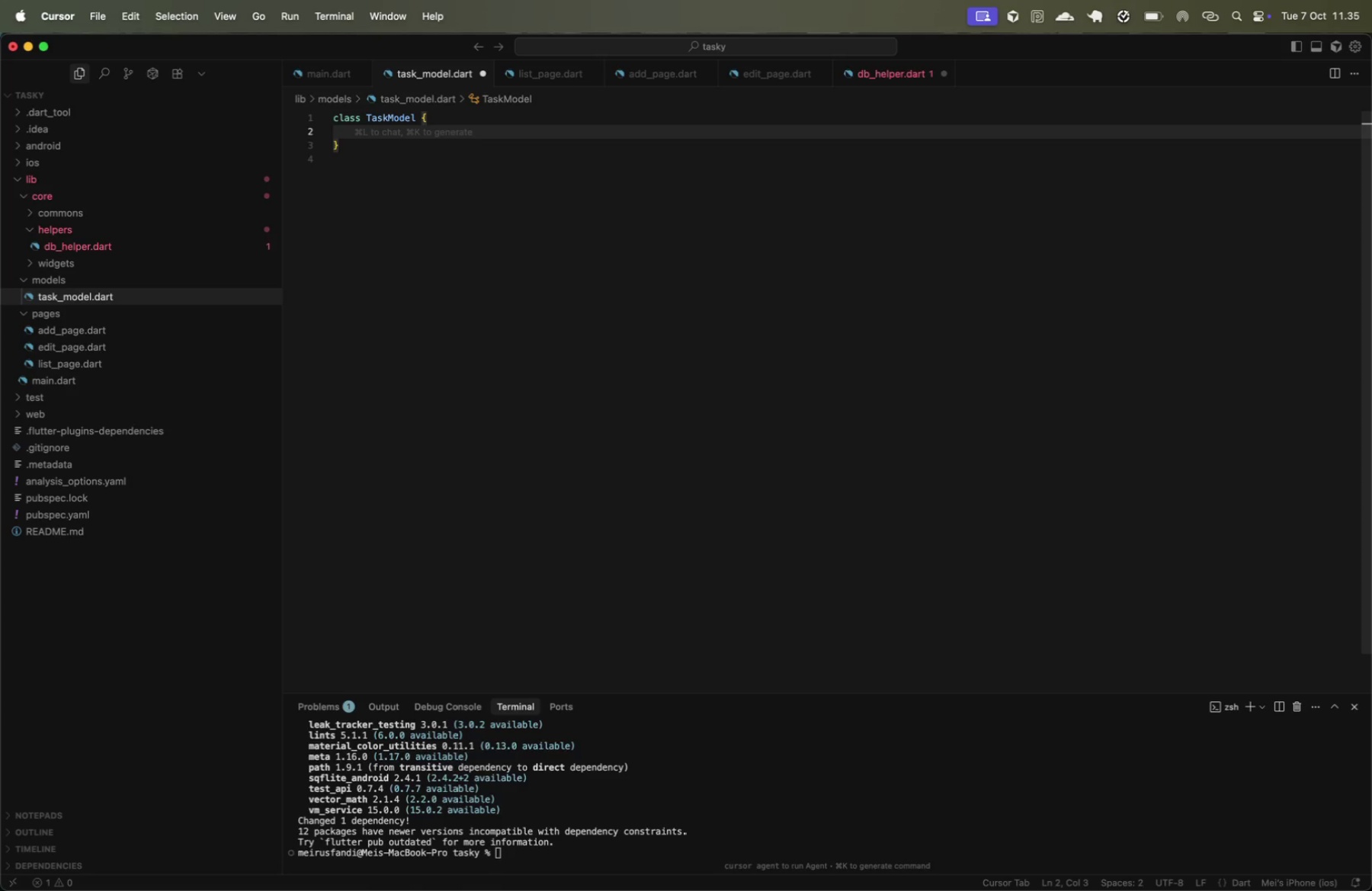 
type(int? id;)
 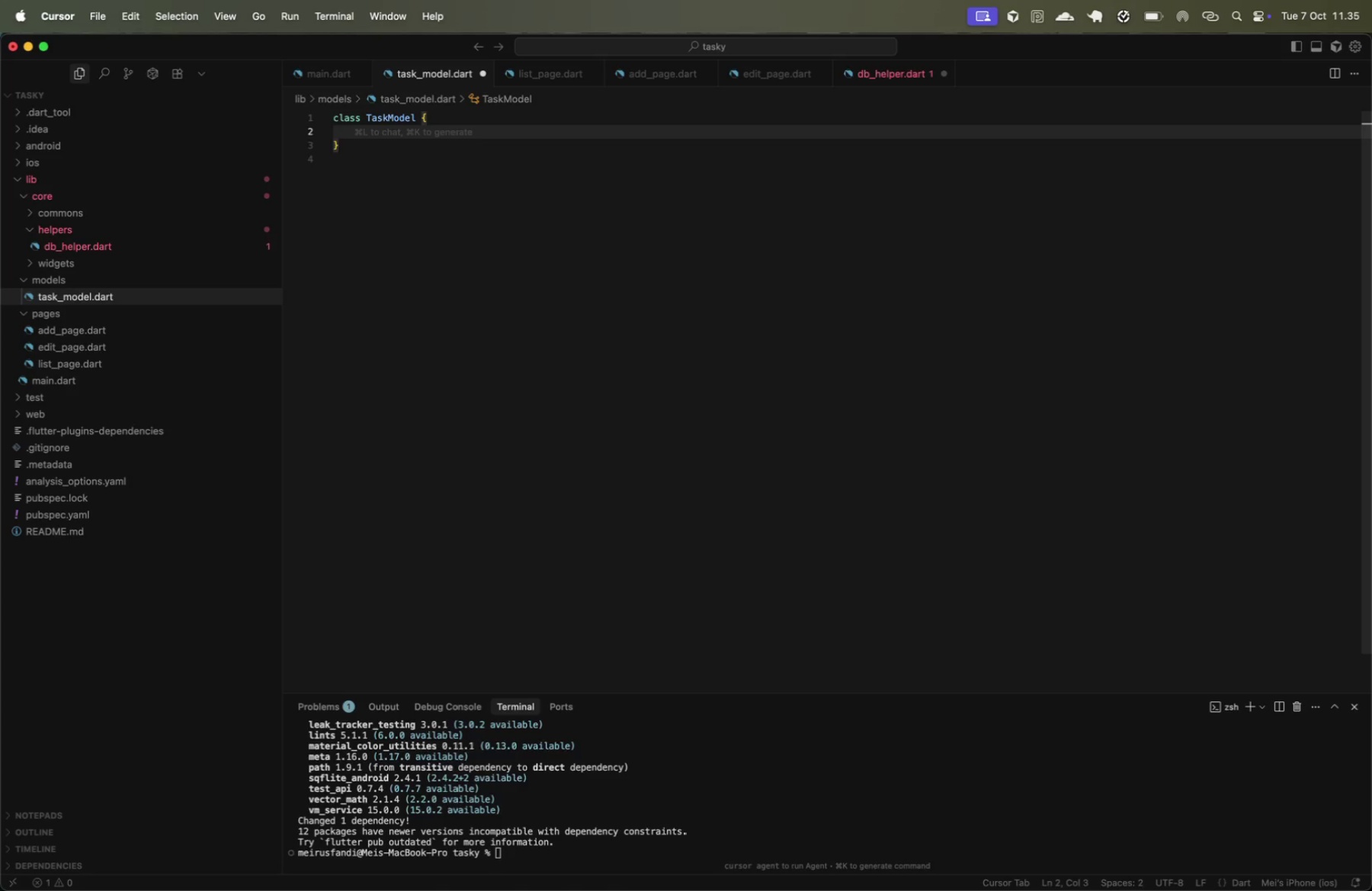 
key(Enter)
 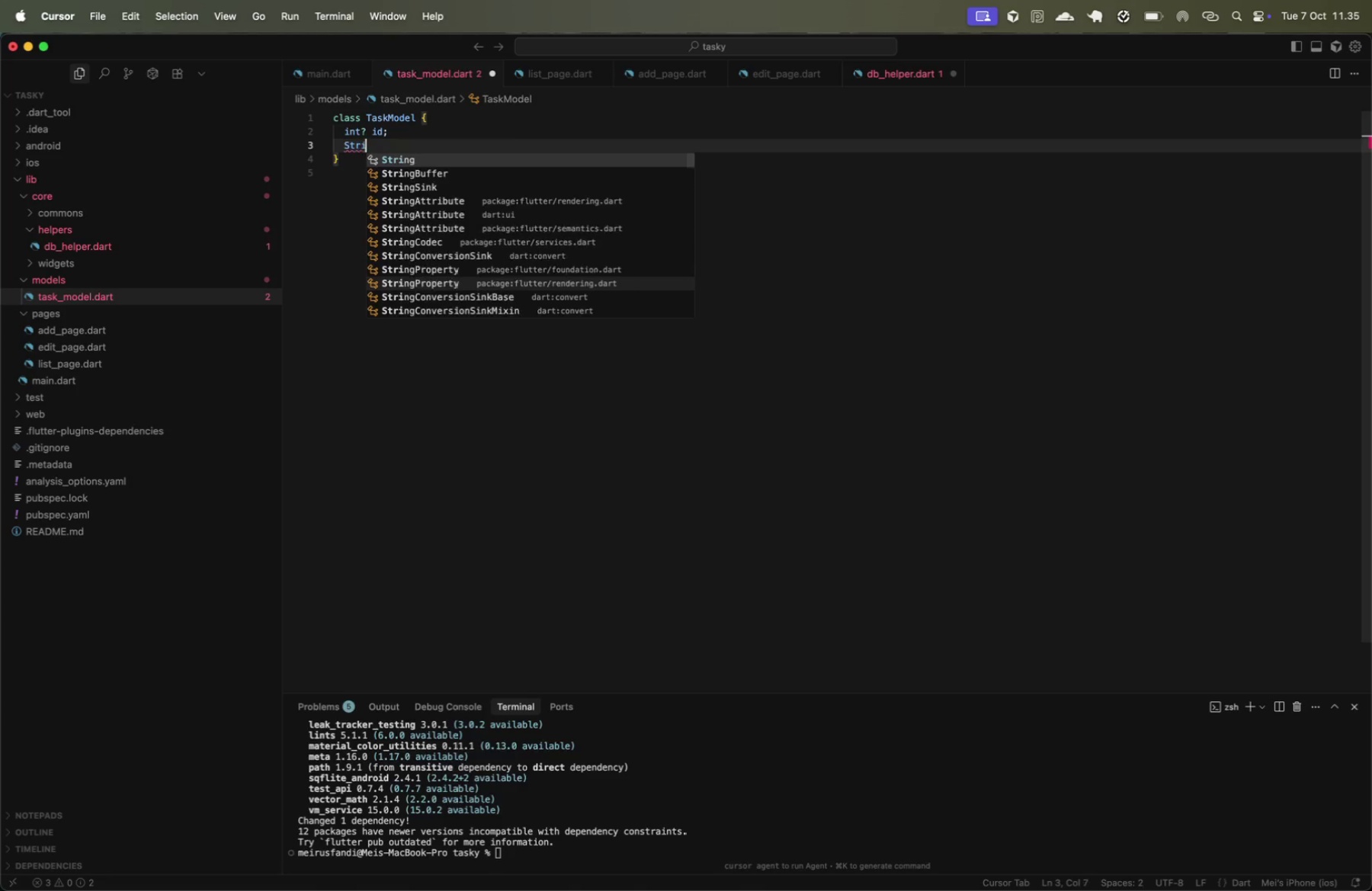 
type(String te)
key(Backspace)
type(itle;)
 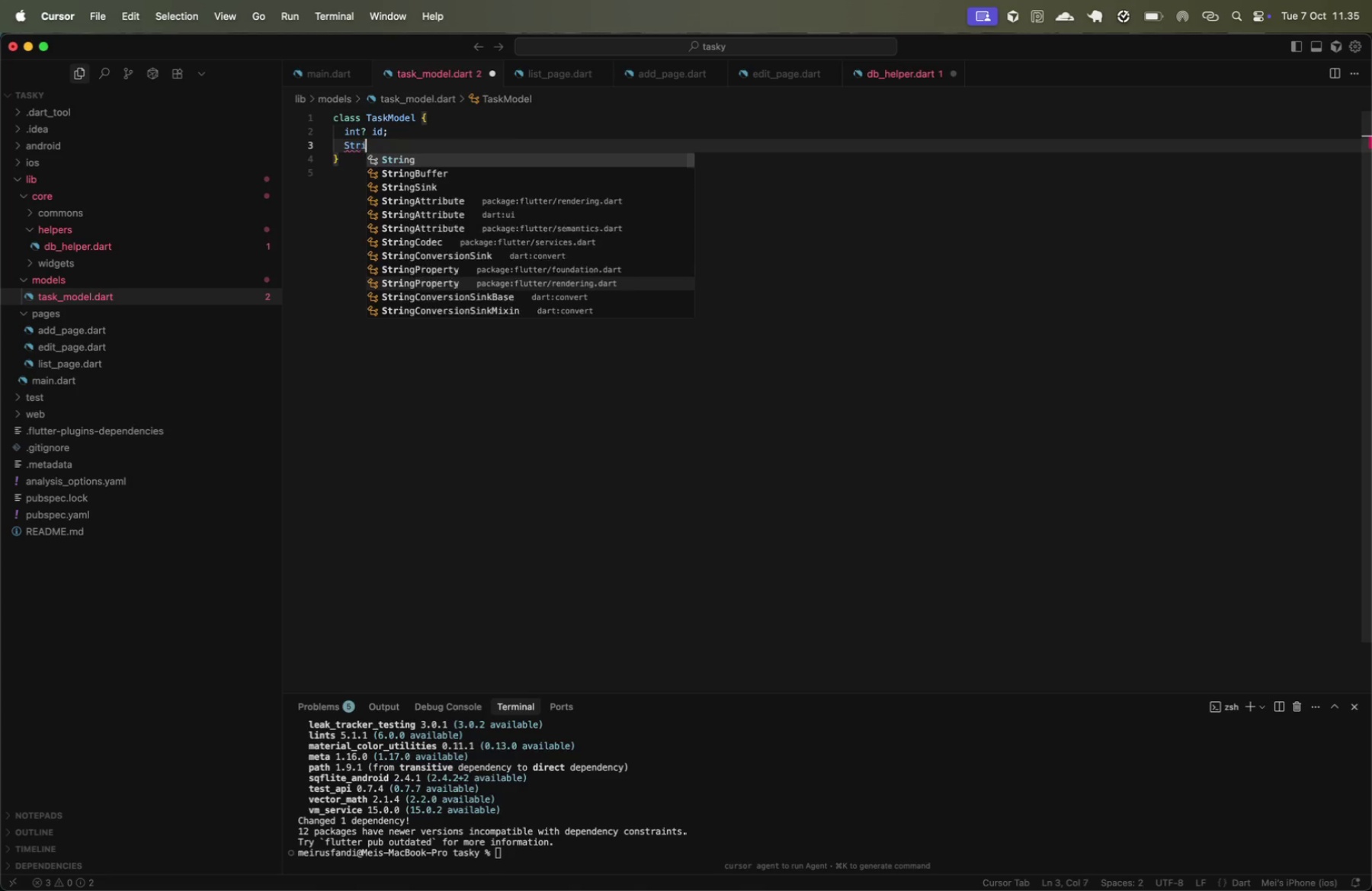 
key(Enter)
 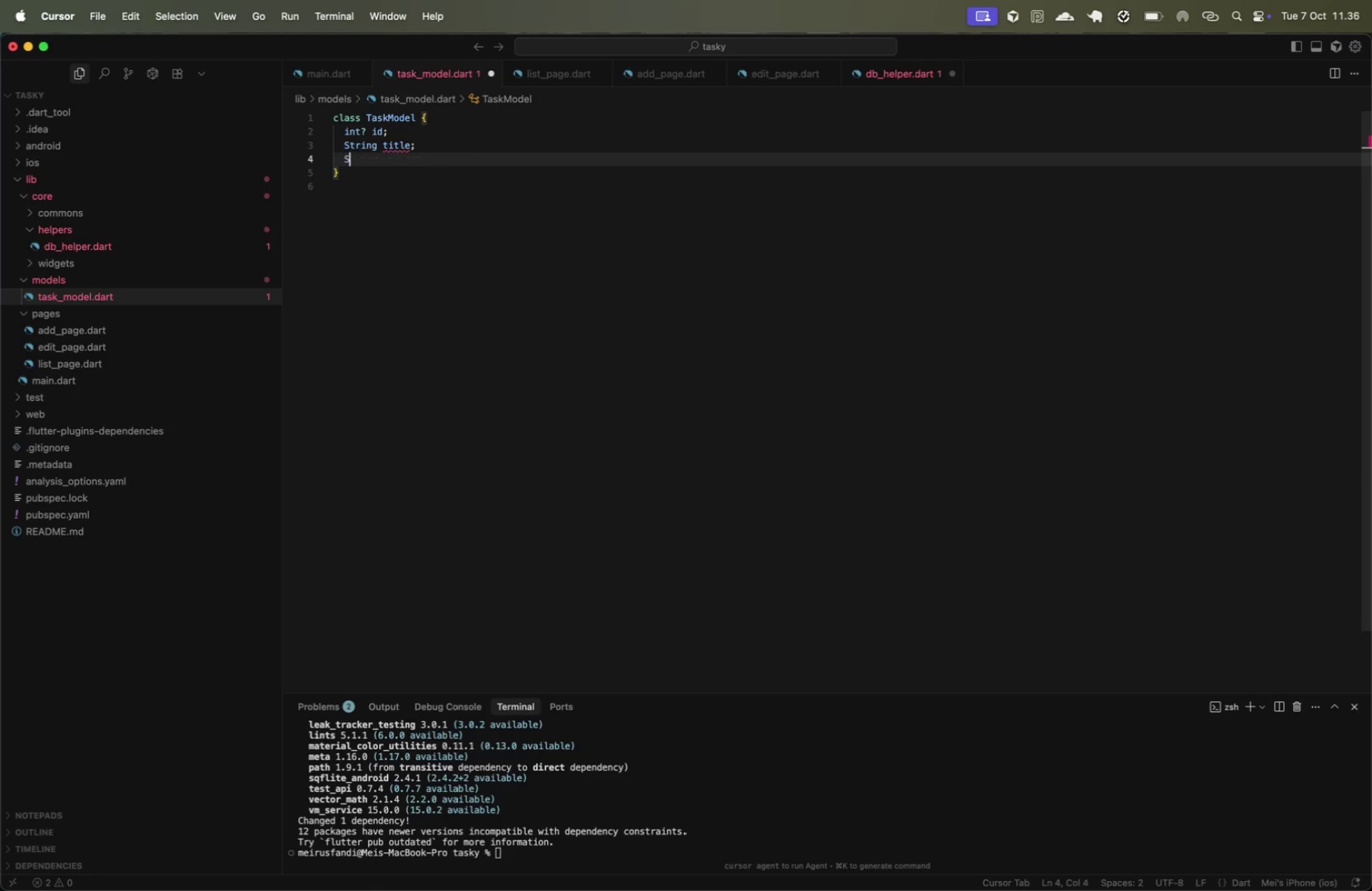 
type(String?)
 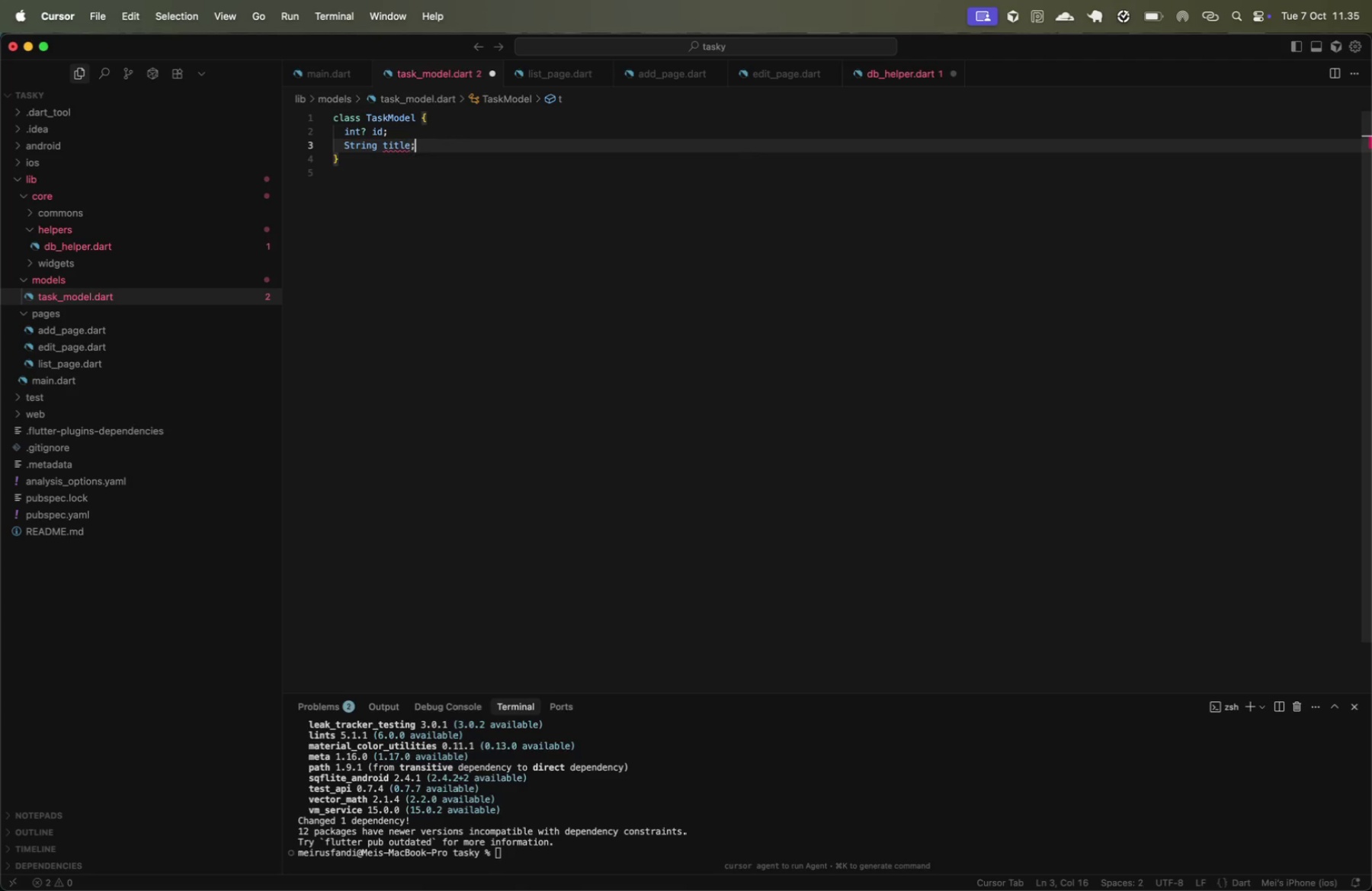 
key(ArrowUp)
 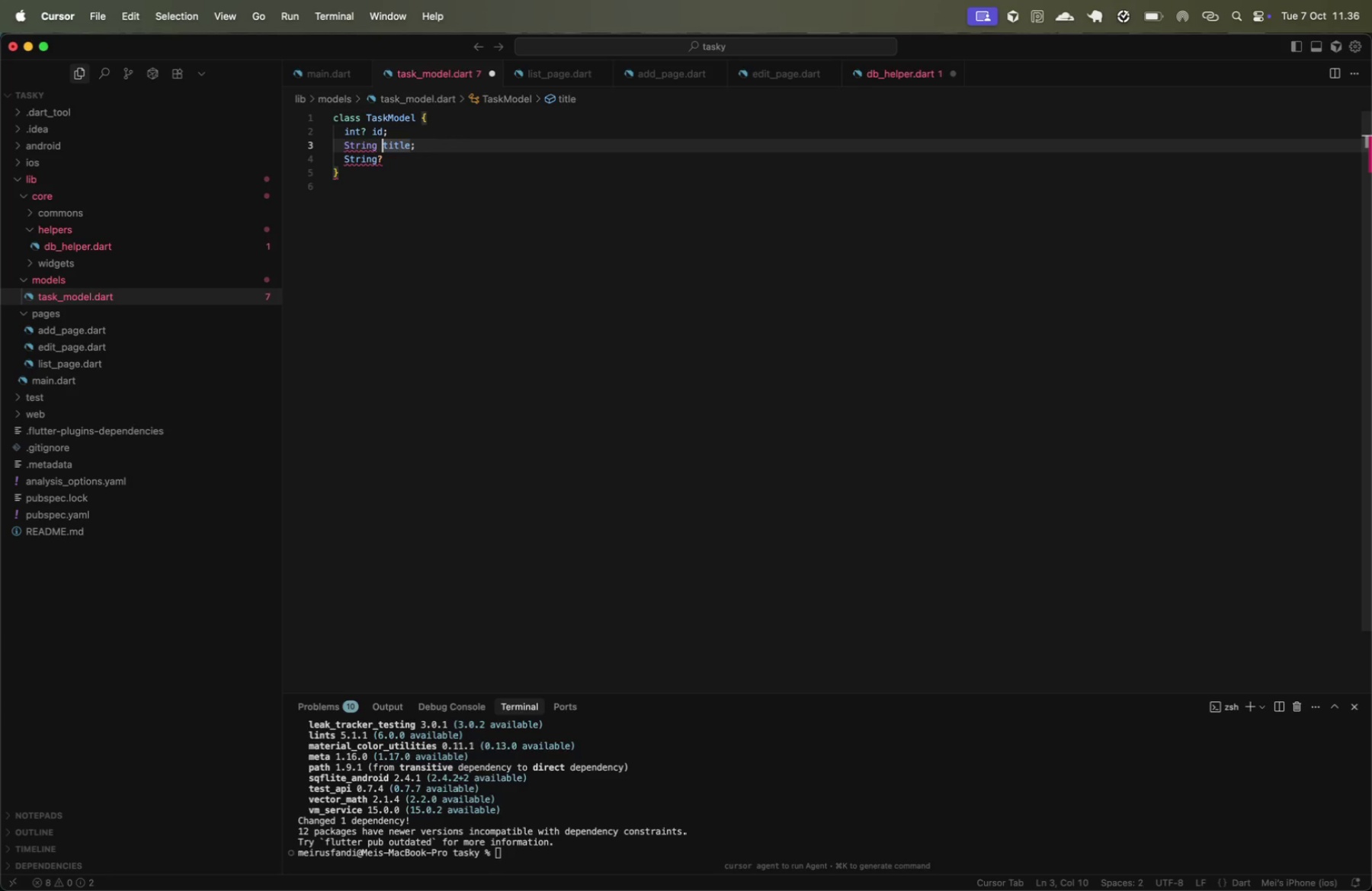 
key(ArrowLeft)
 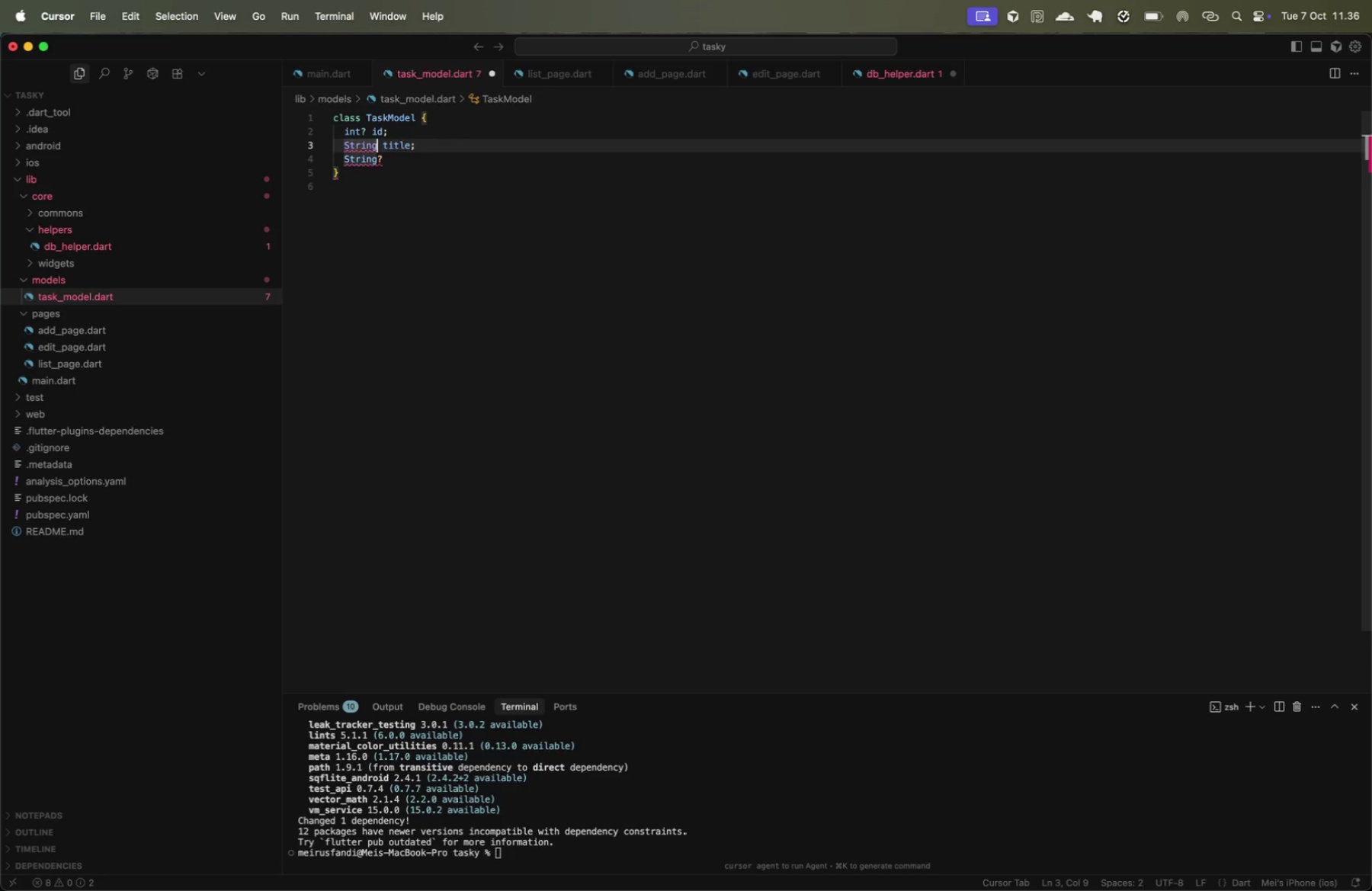 
key(Shift+ShiftLeft)
 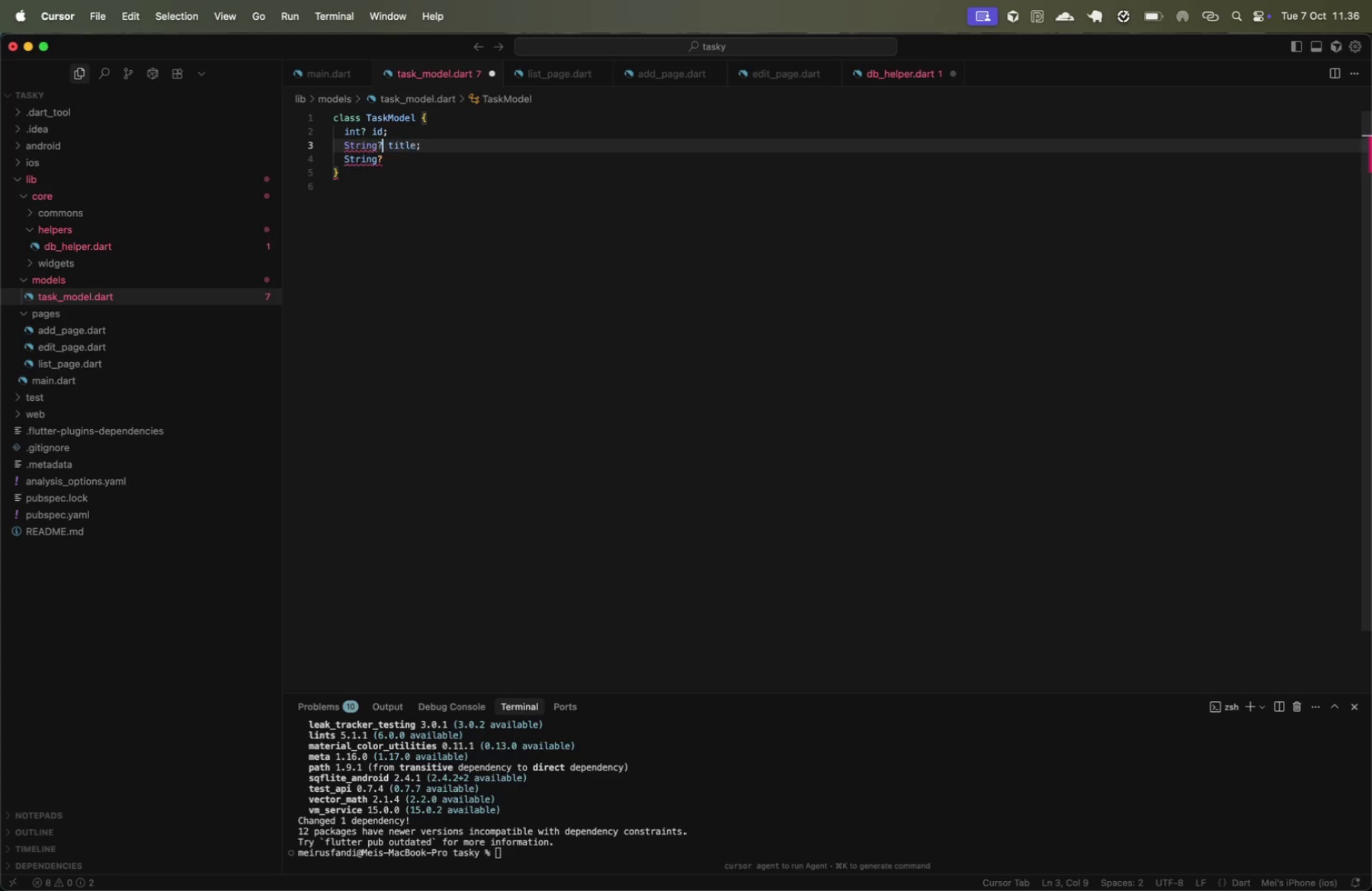 
key(Shift+Slash)
 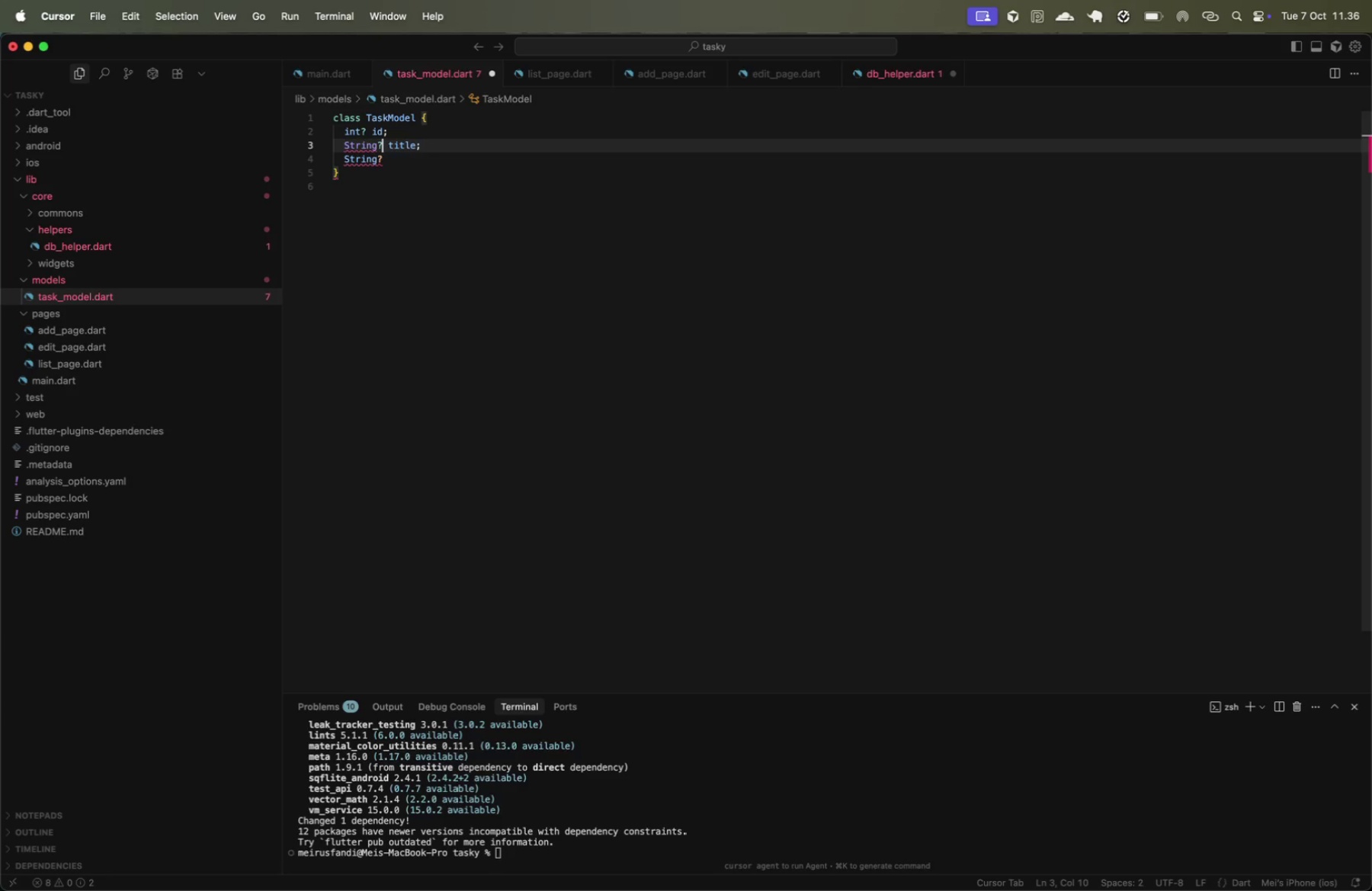 
key(ArrowDown)
 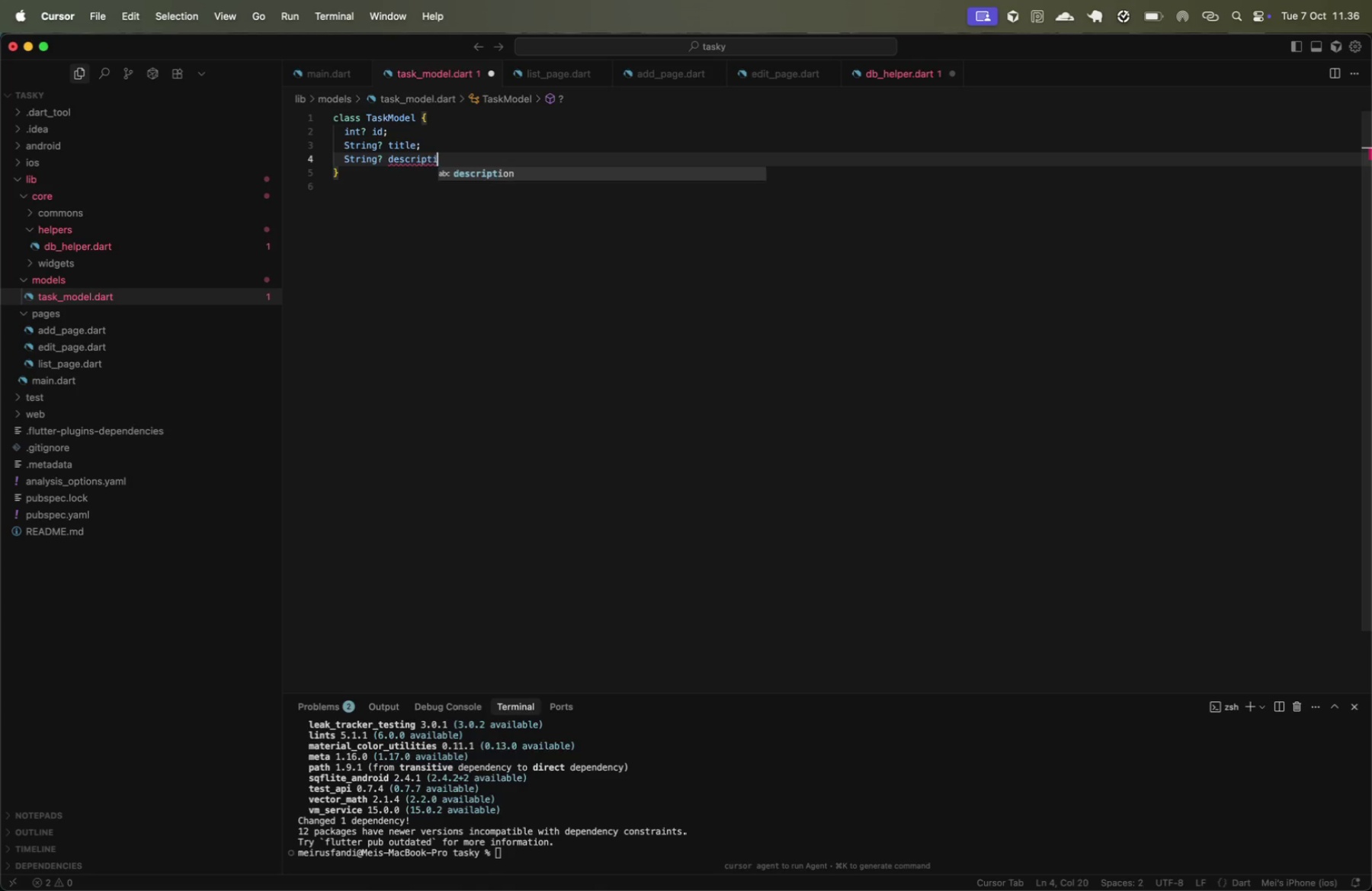 
type( description;)
 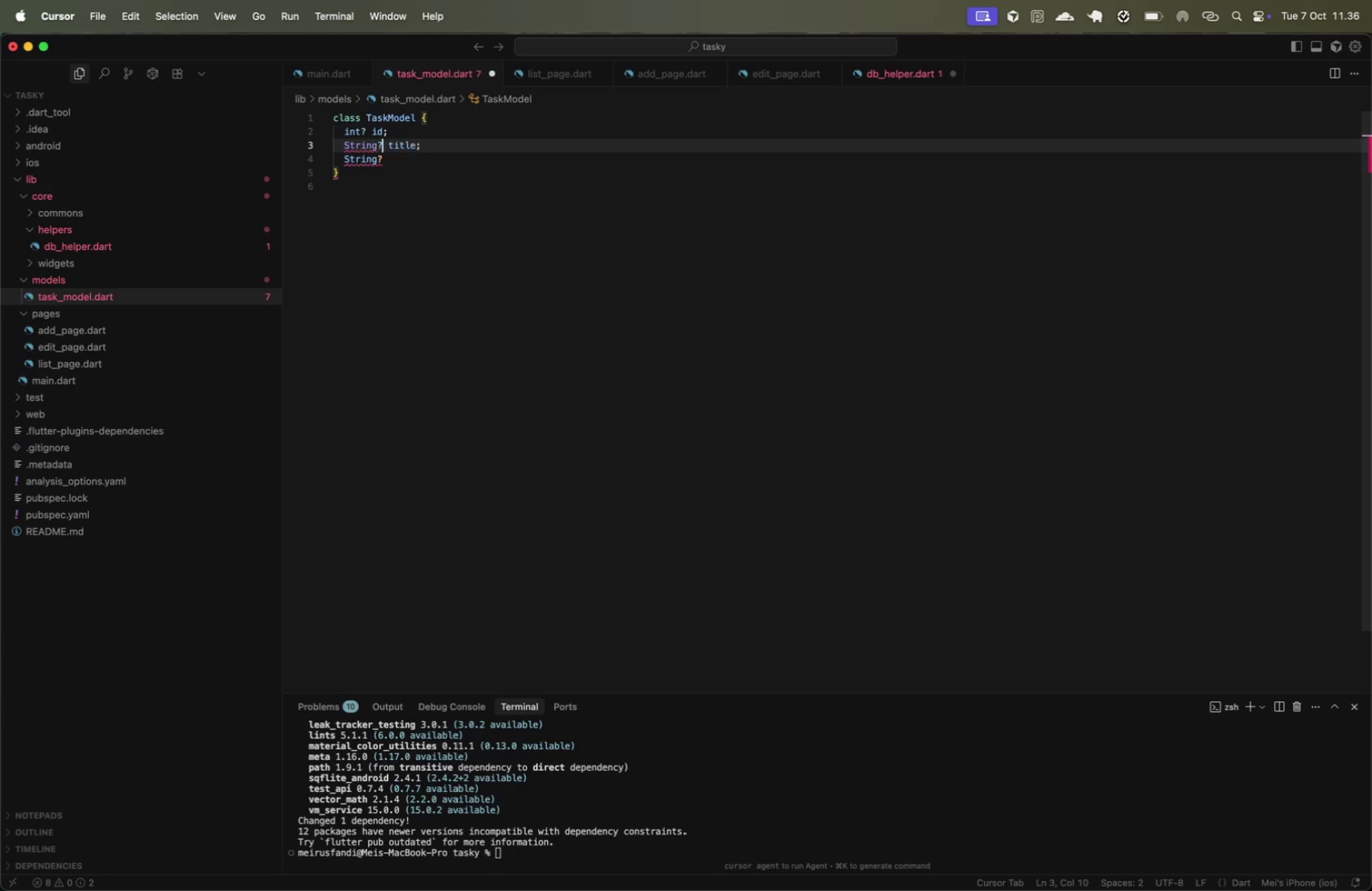 
key(Enter)
 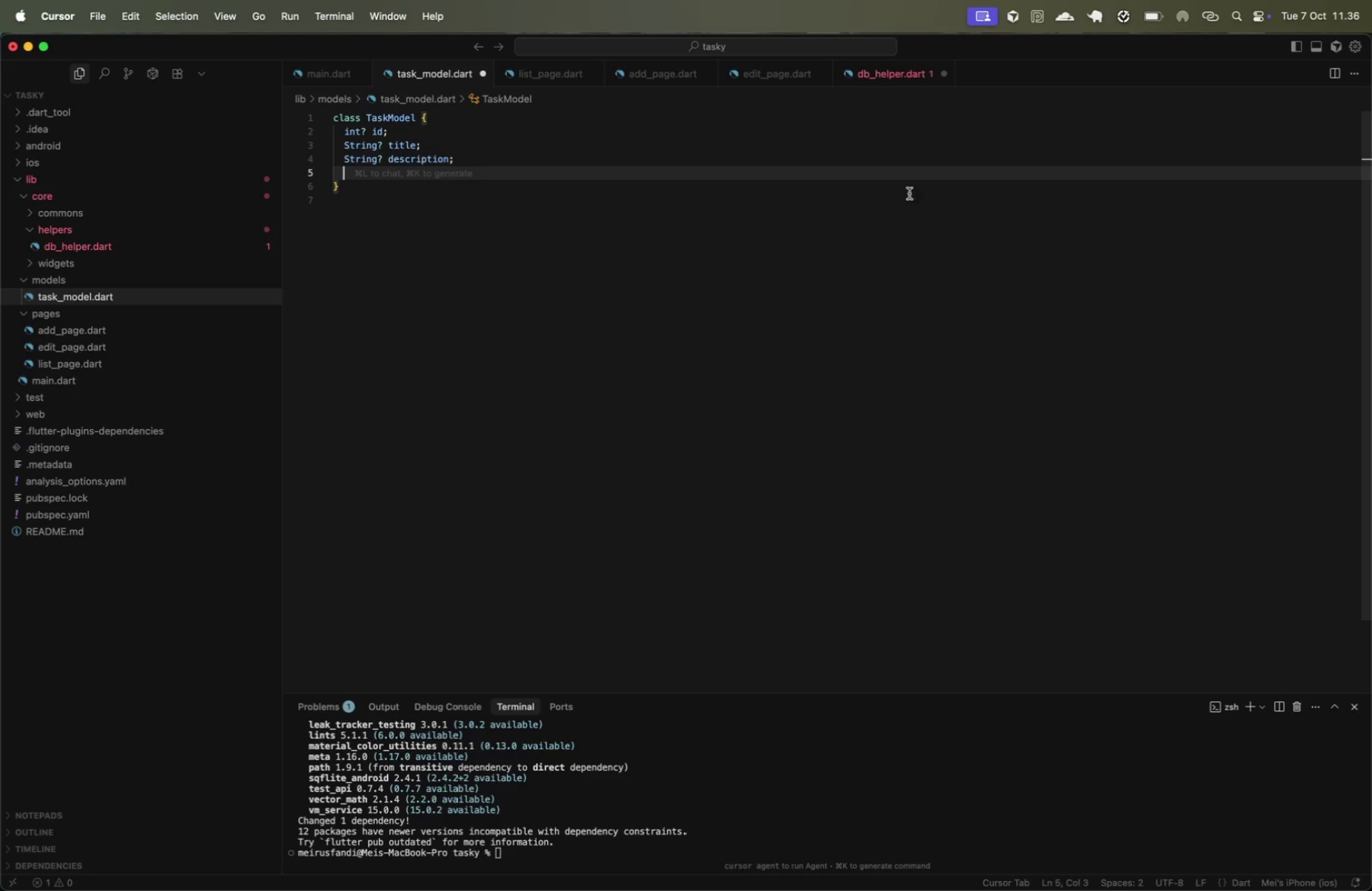 
left_click([897, 74])
 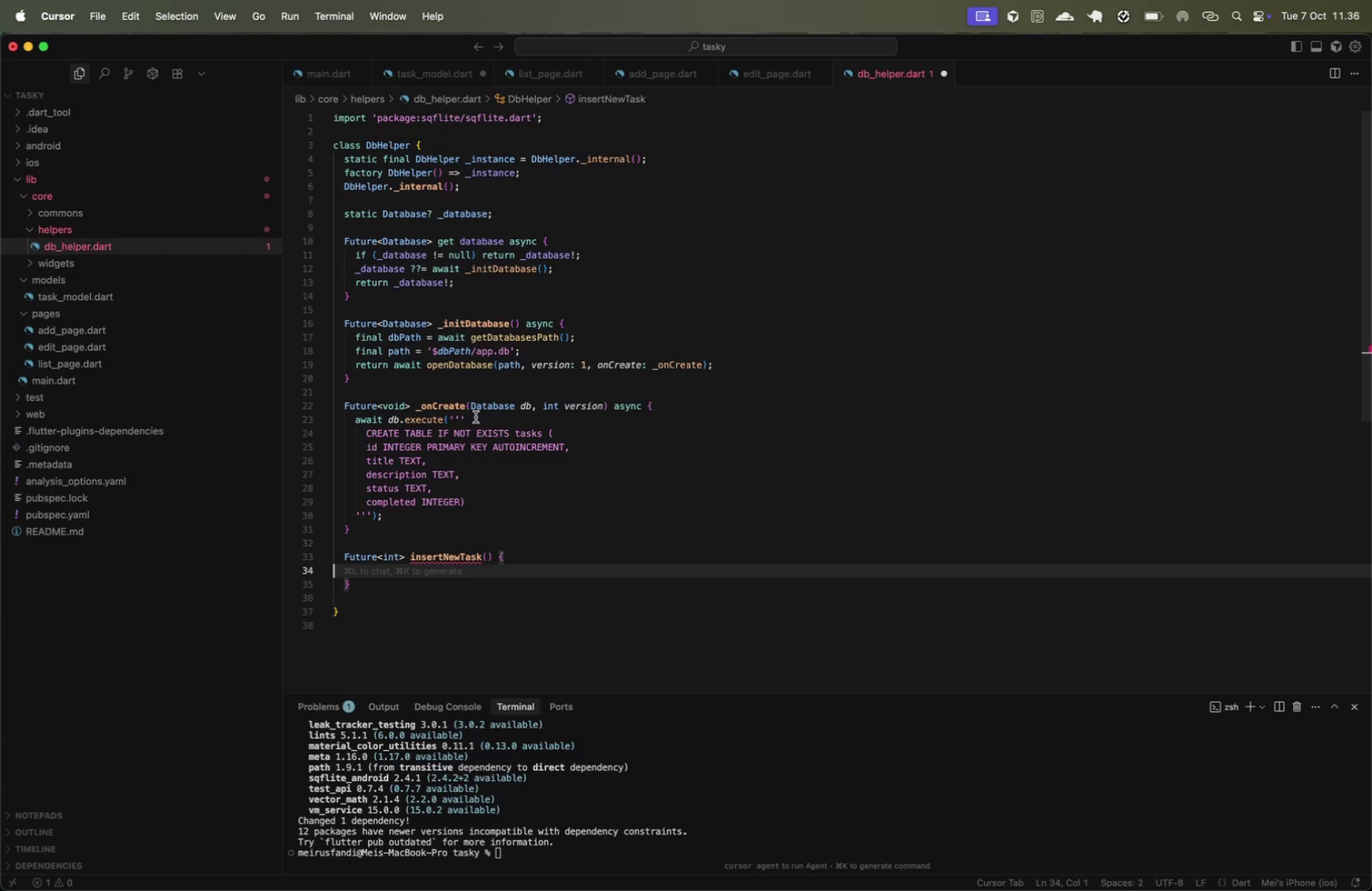 
left_click([611, 245])
 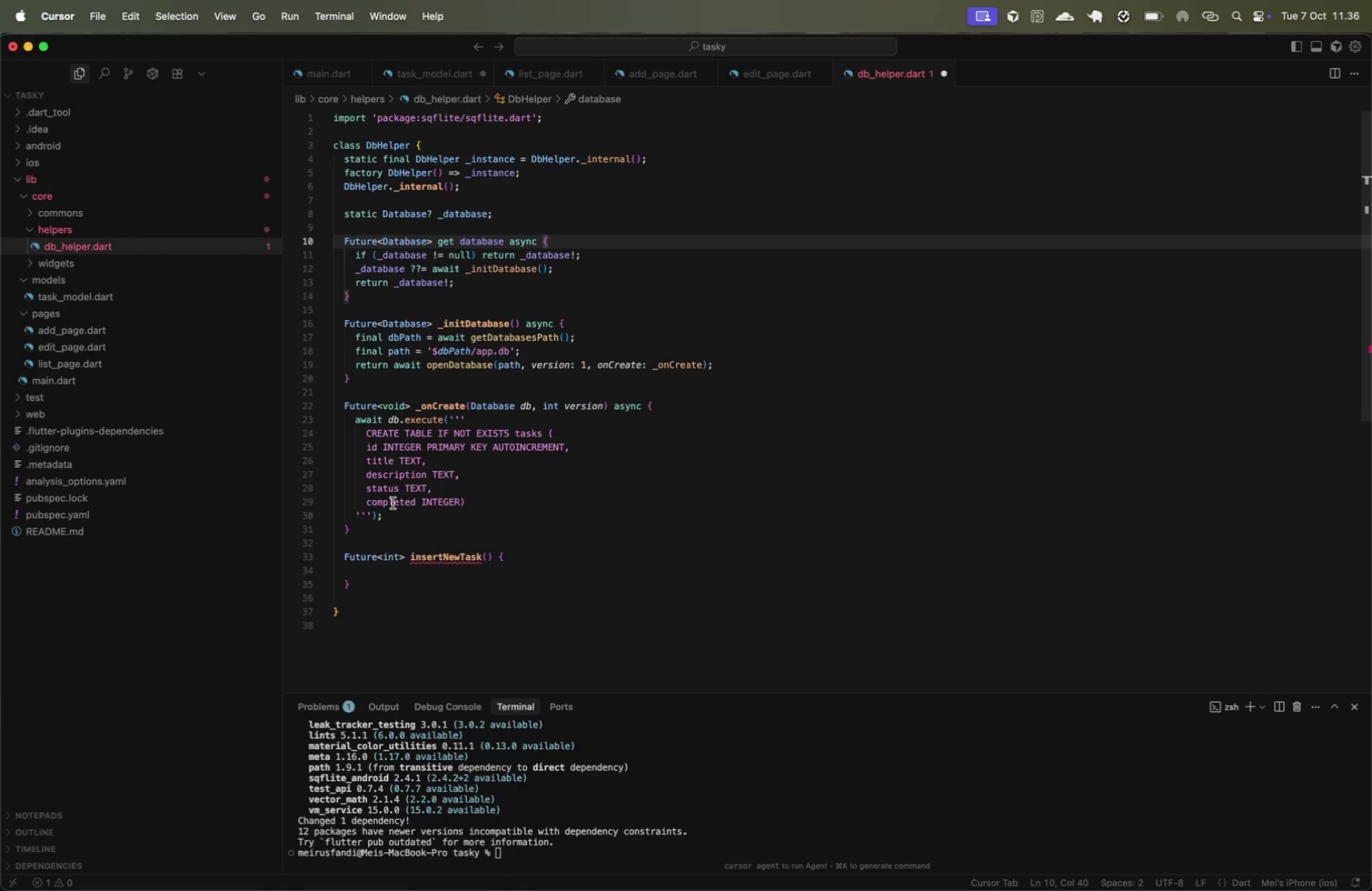 
double_click([393, 503])
 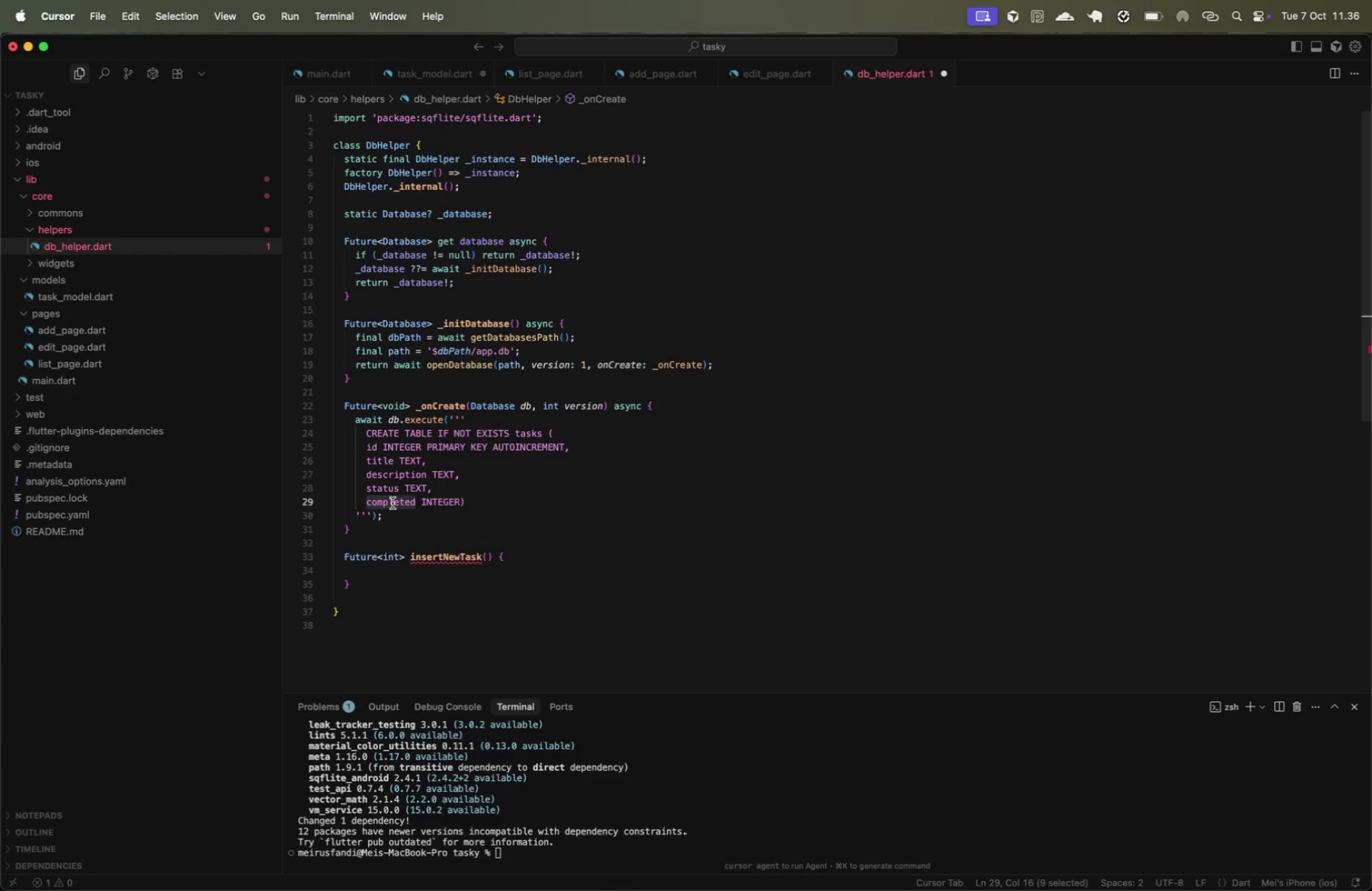 
key(Alt+Shift+OptionLeft)
 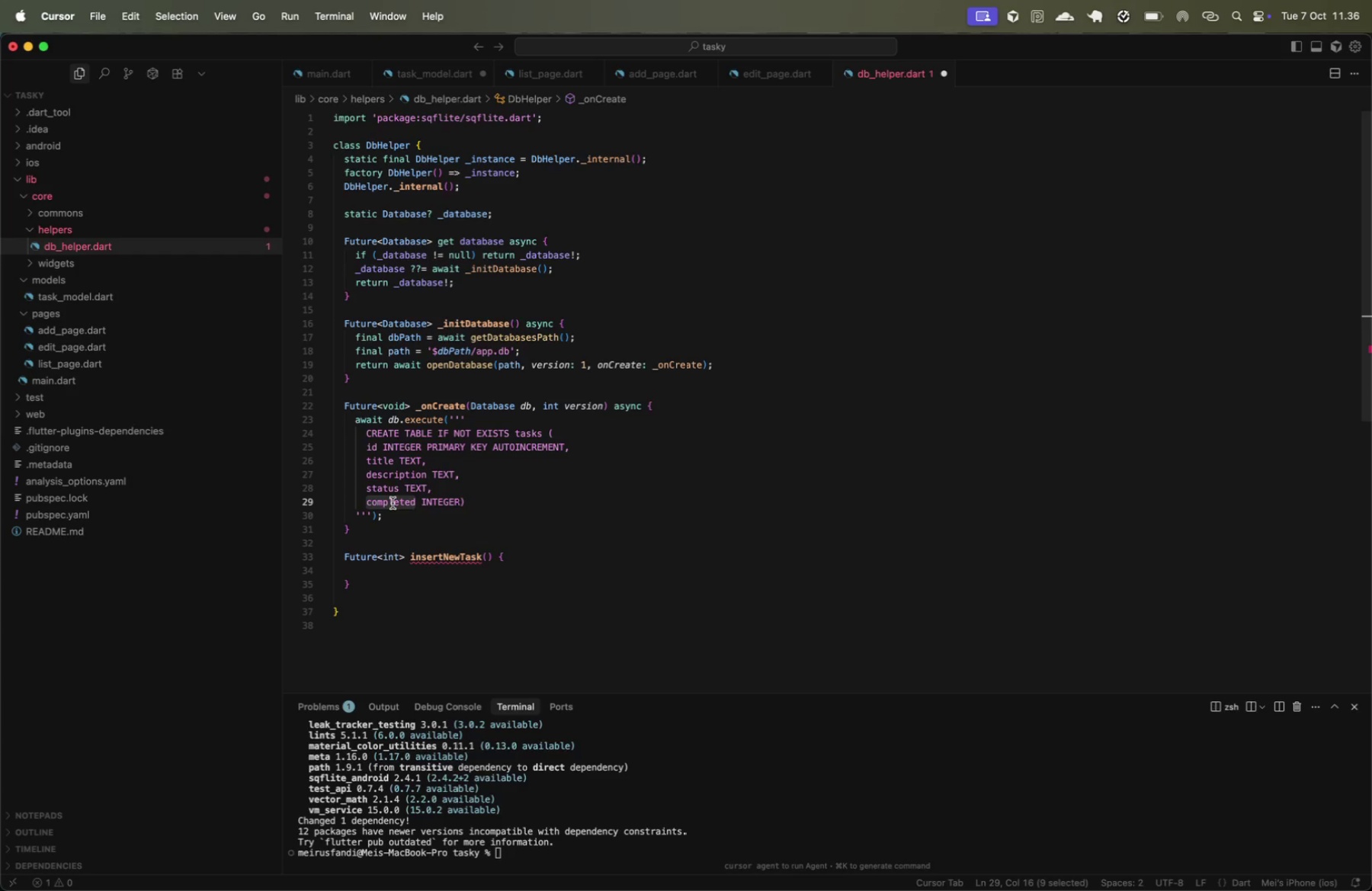 
key(Alt+Shift+ArrowRight)
 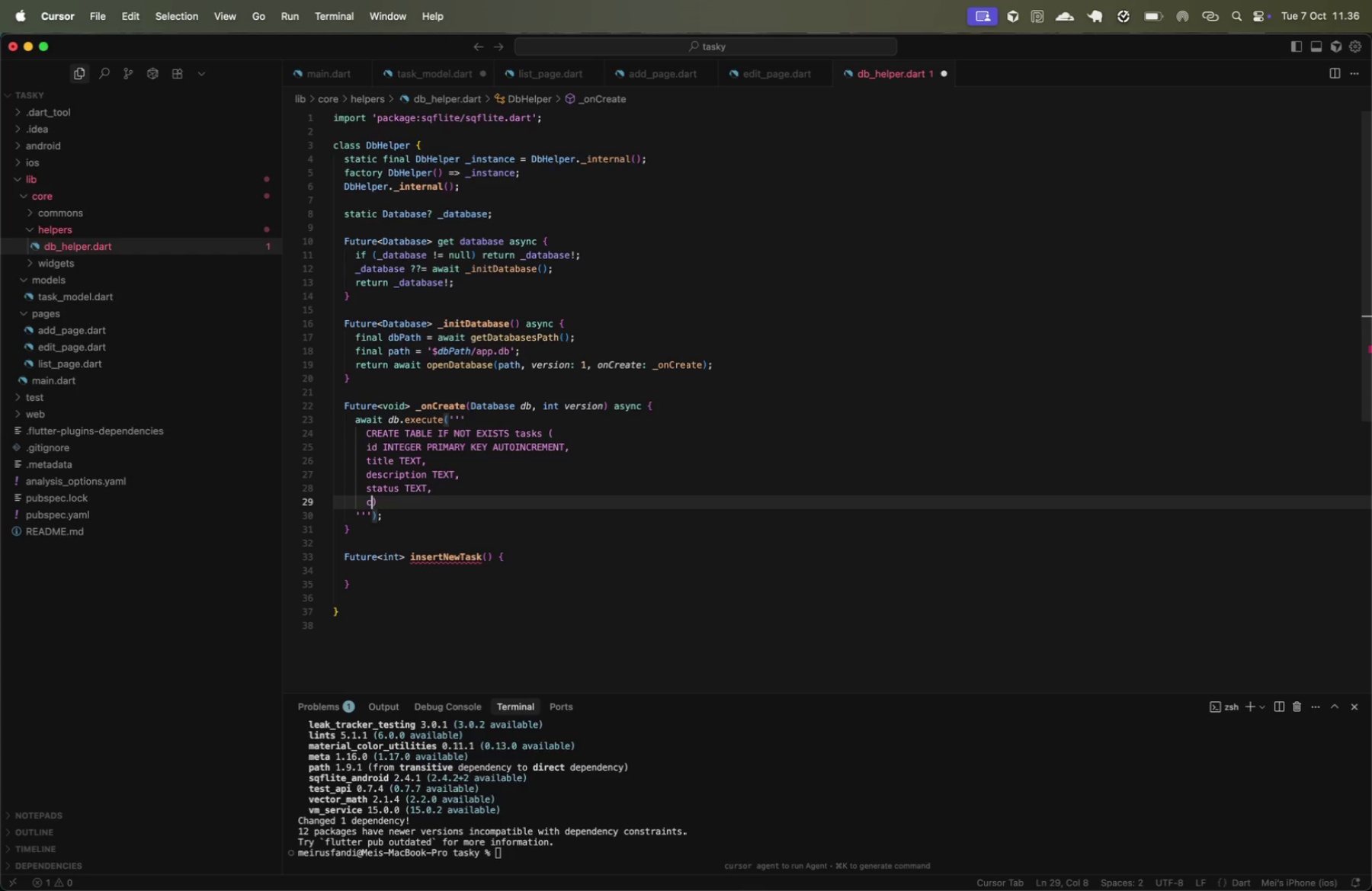 
key(Backspace)
type(created)
 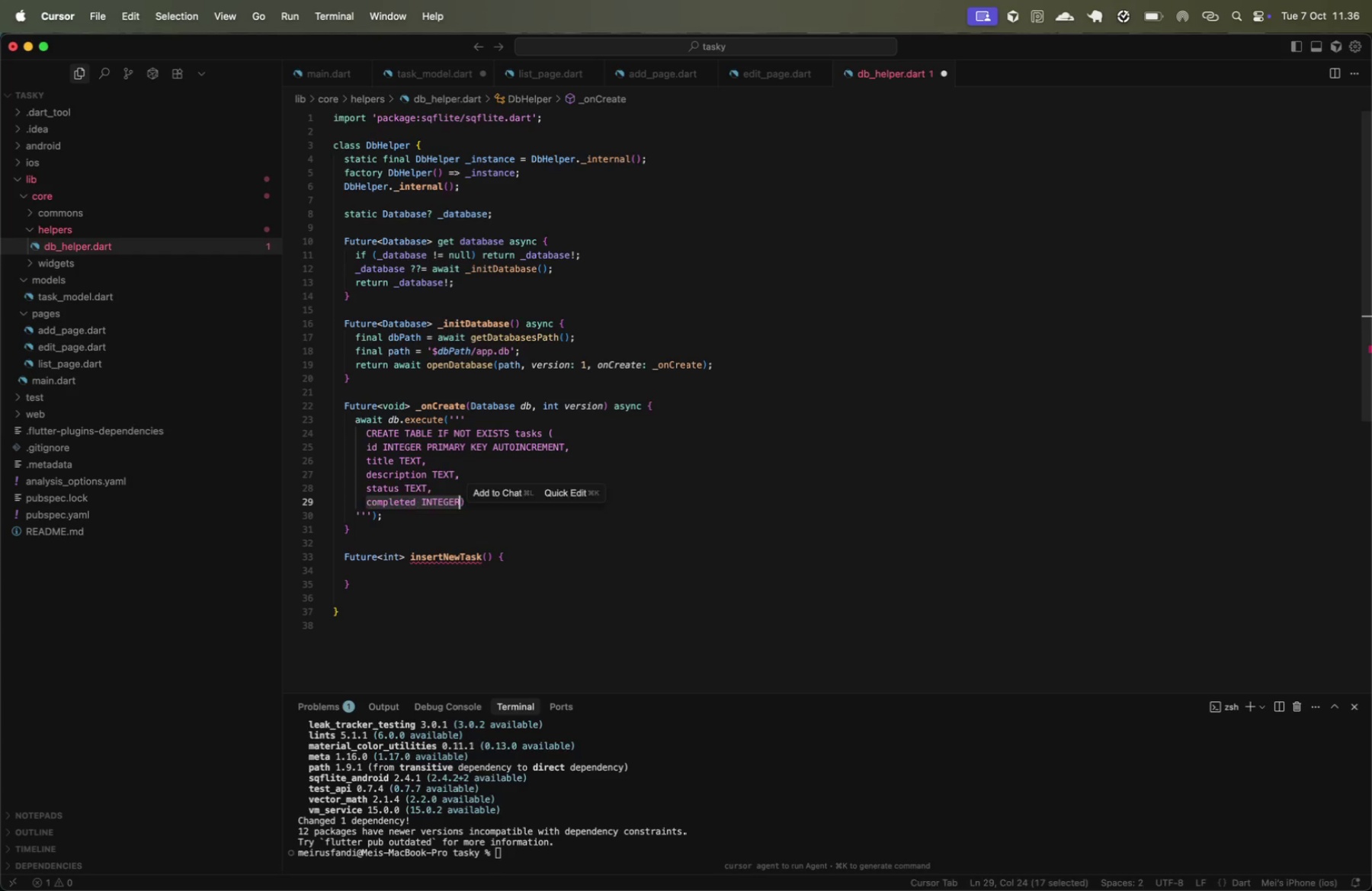 
hold_key(key=ShiftLeft, duration=2.67)
 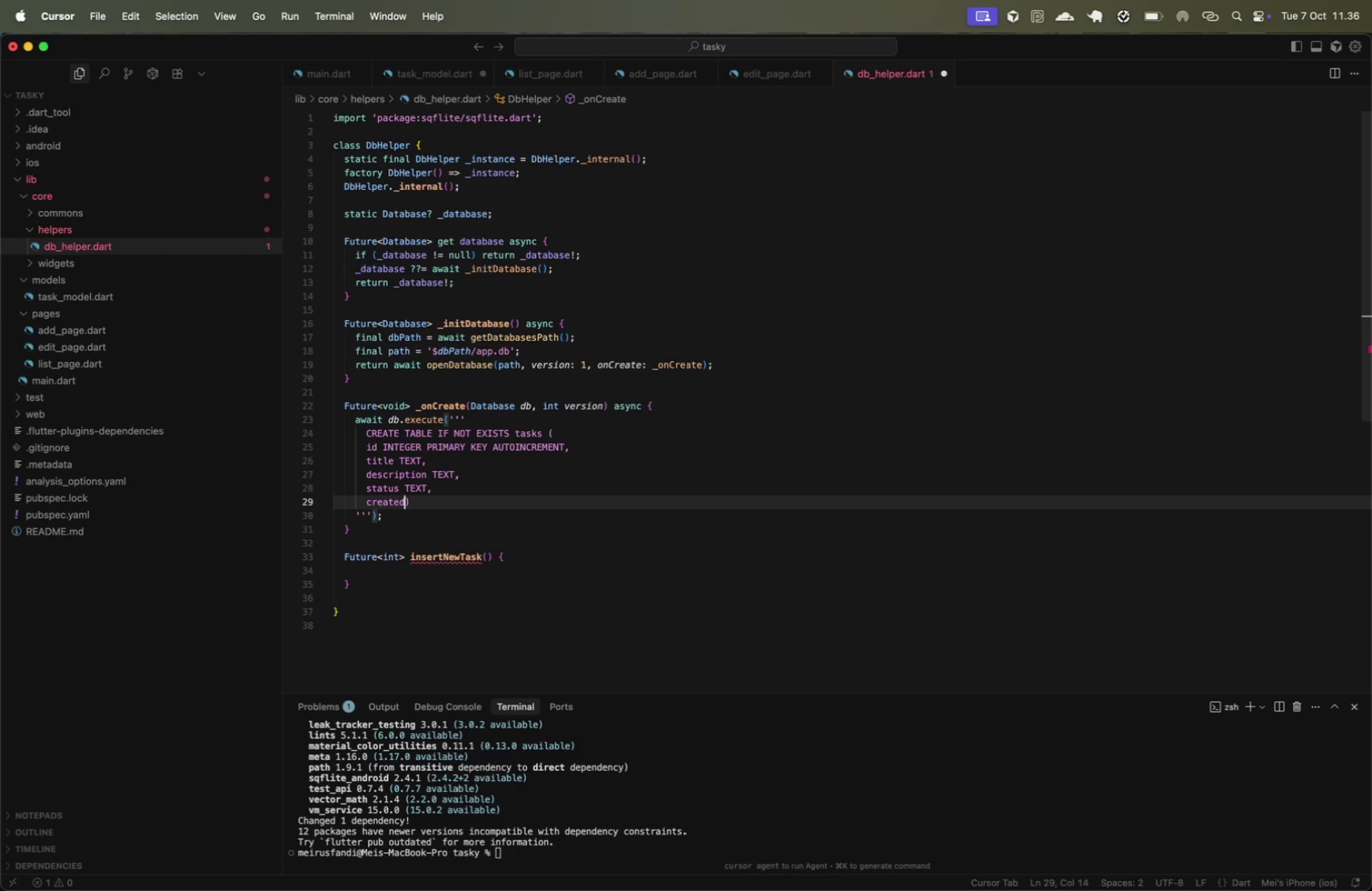 
type(_at TEXT,)
 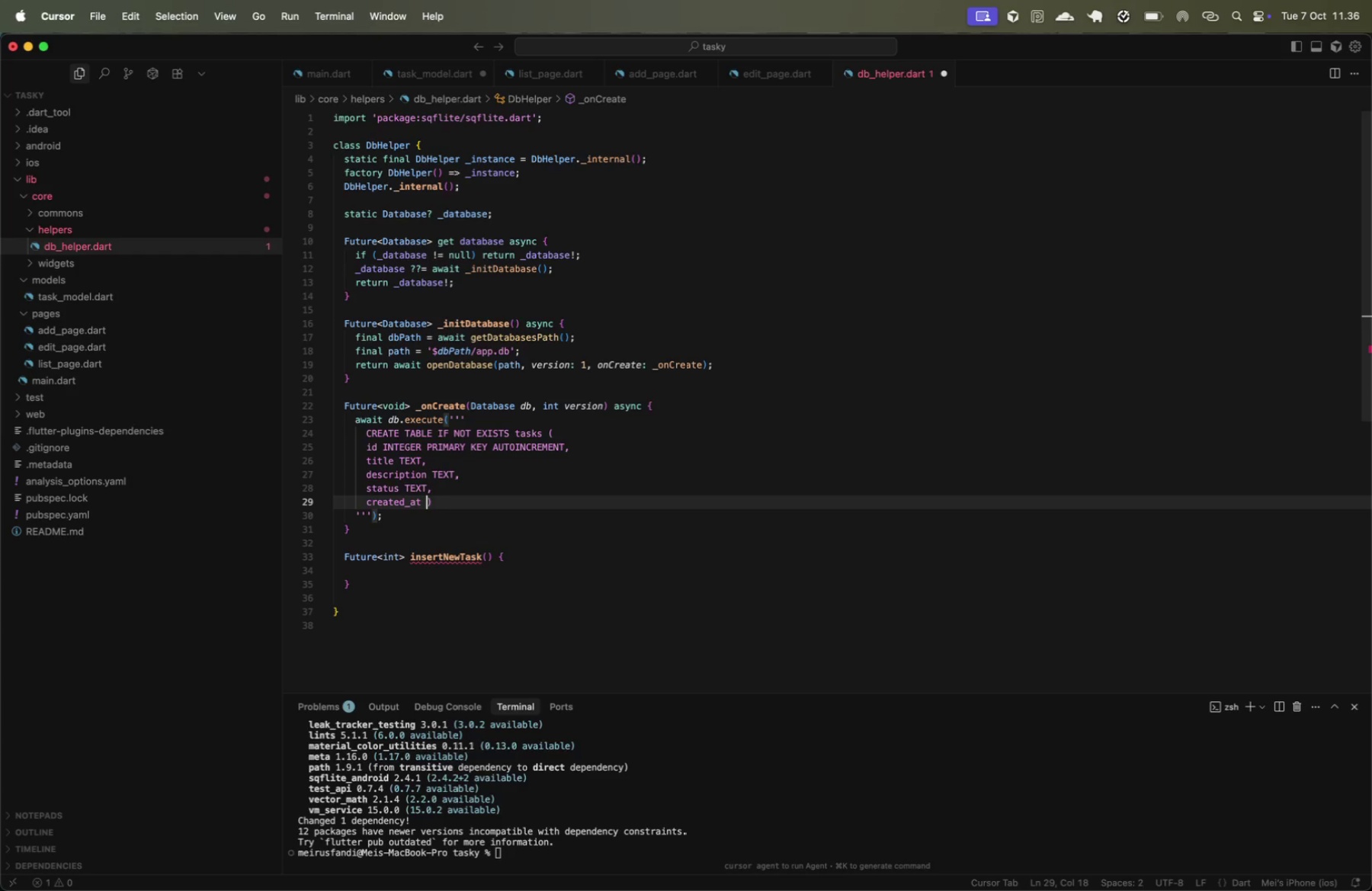 
 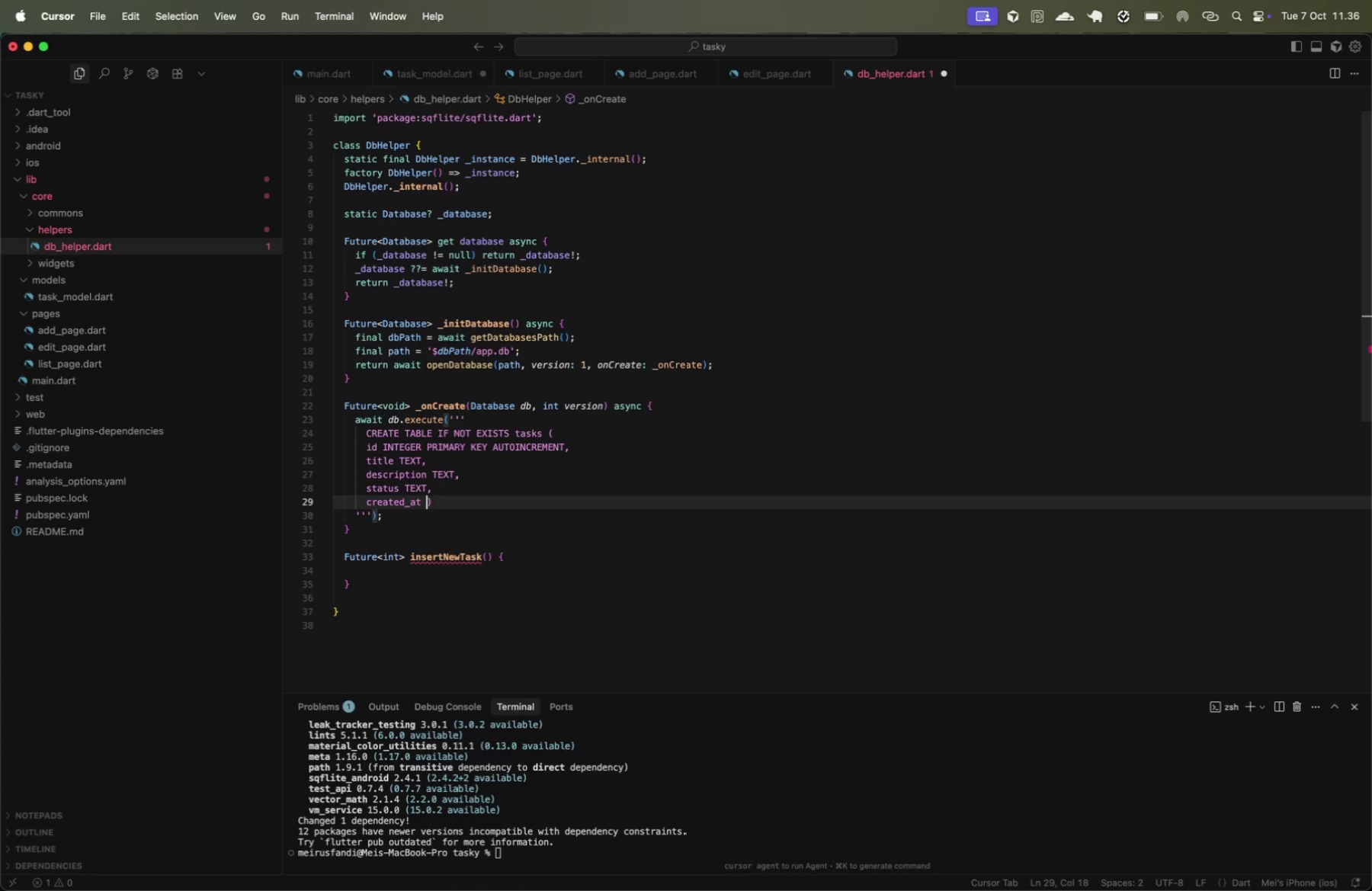 
key(Enter)
 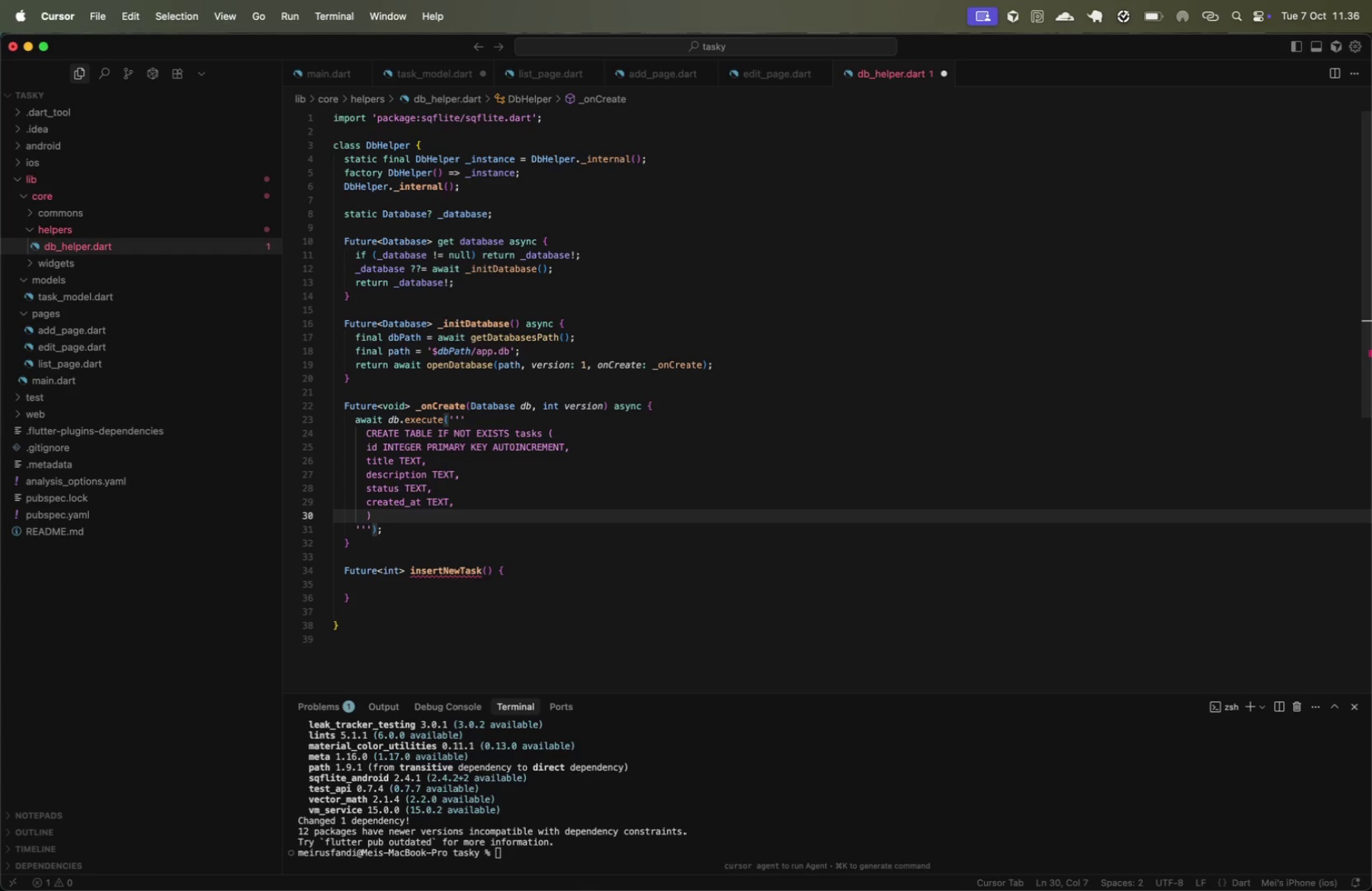 
type(updated_at TEXT)
 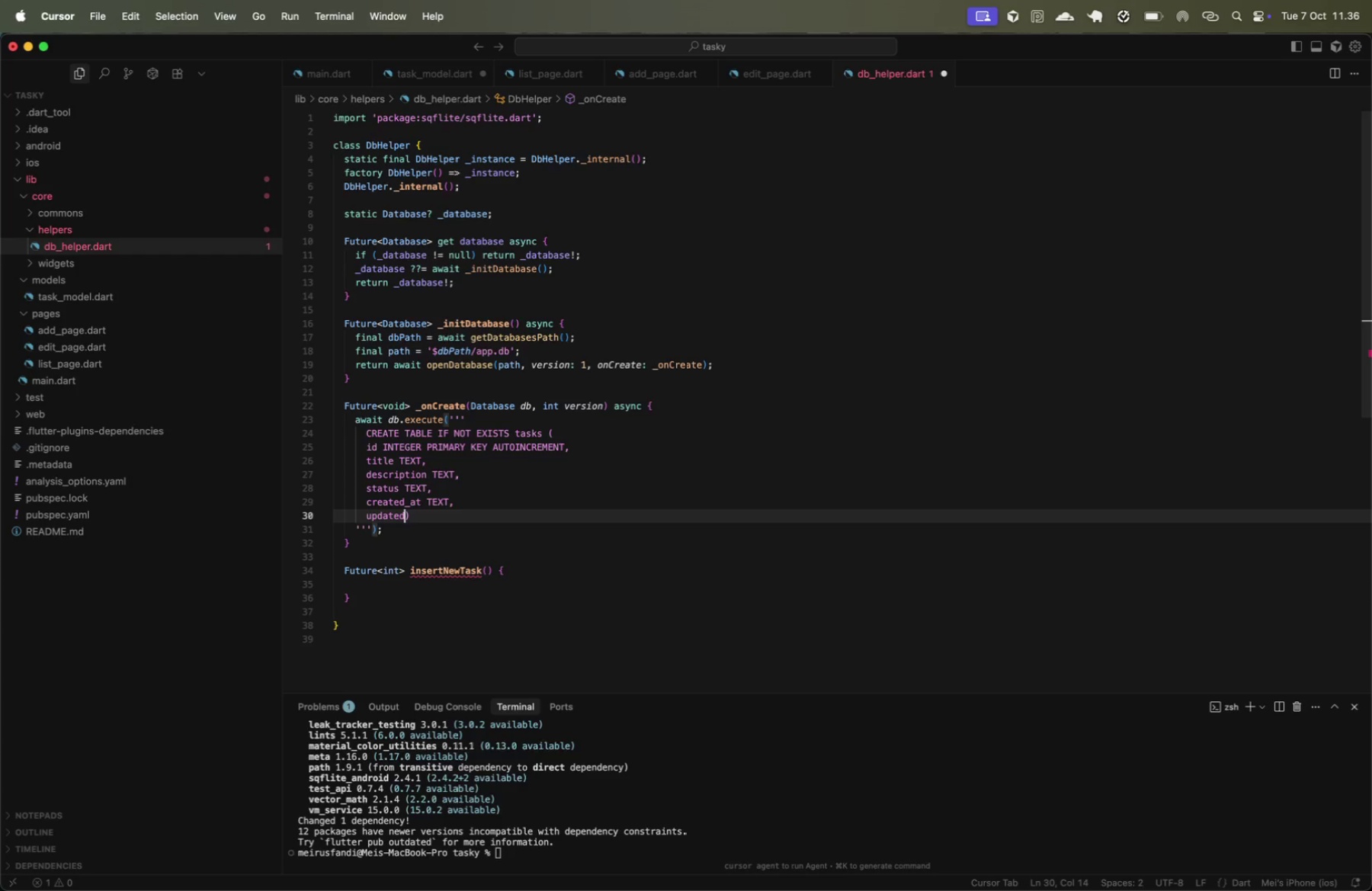 
 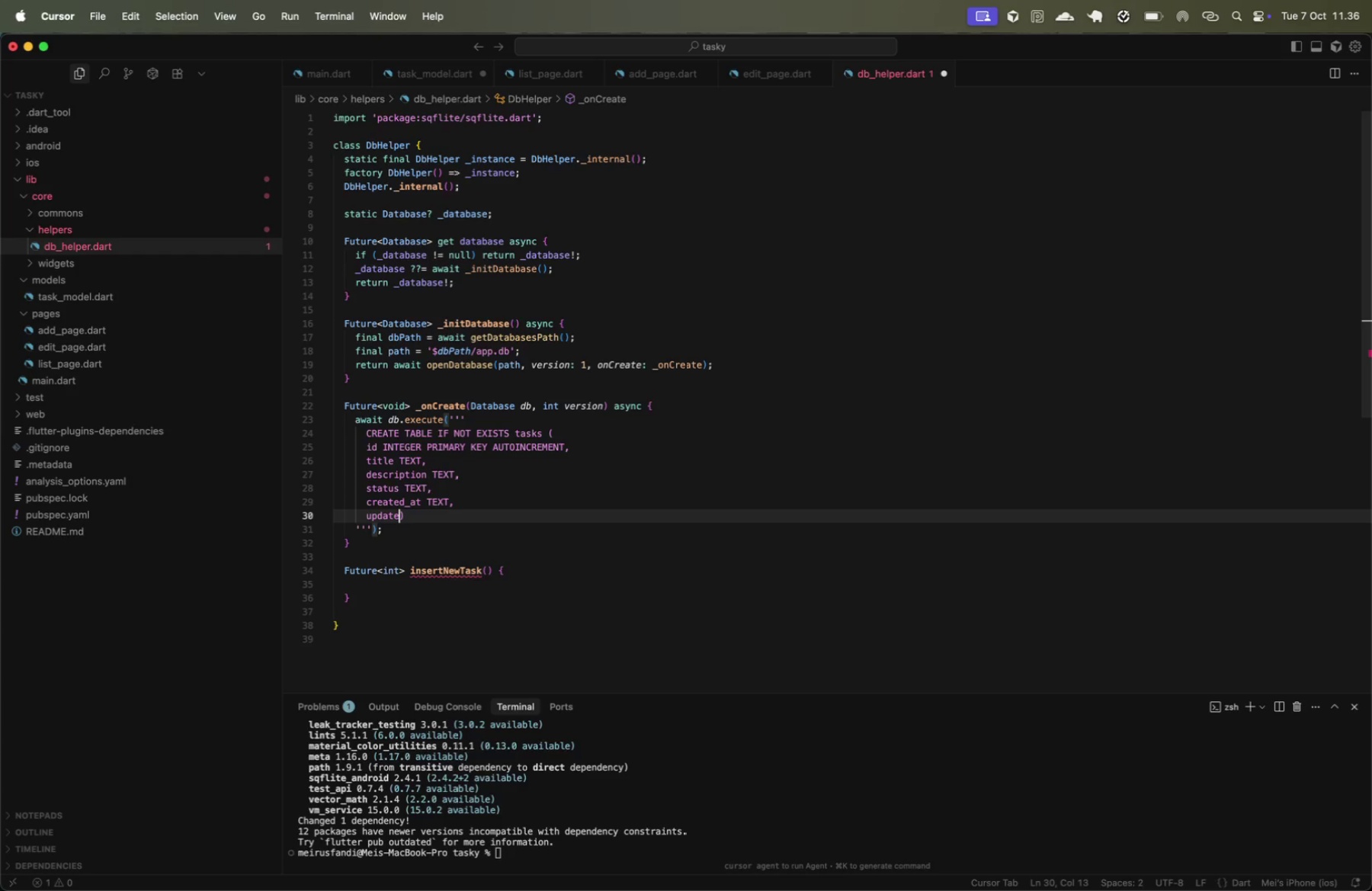 
key(ArrowRight)
 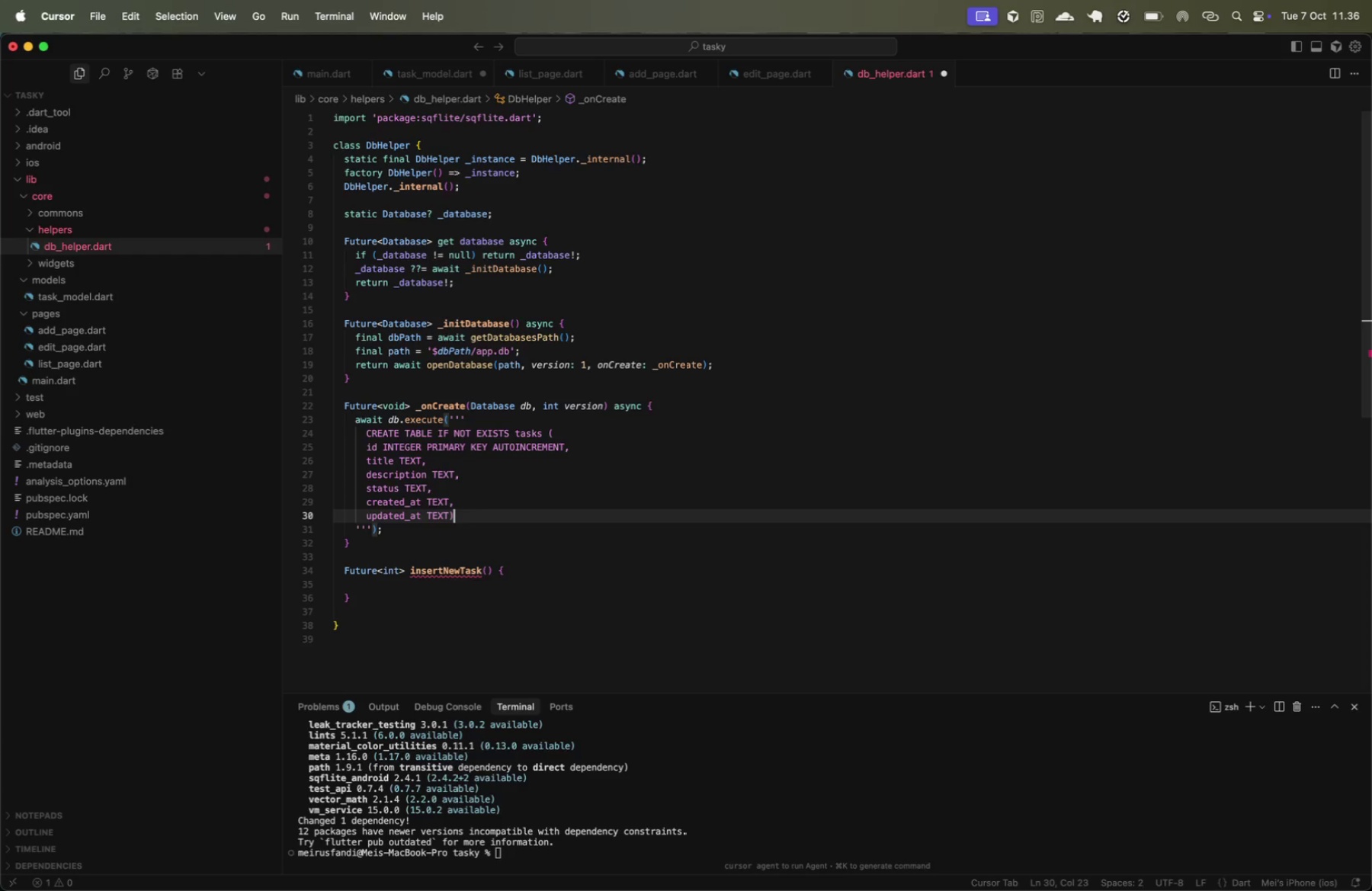 
key(Meta+S)
 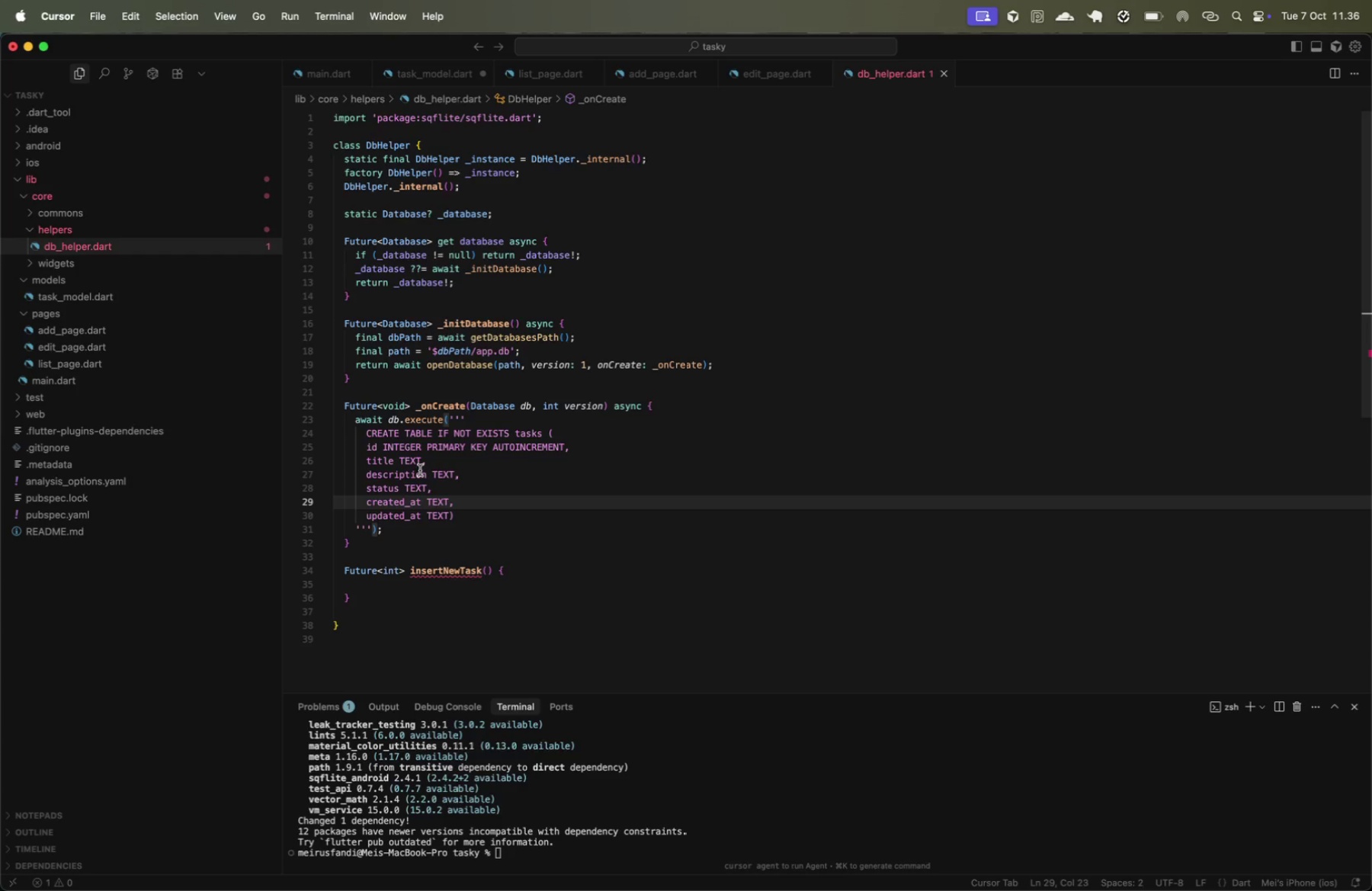 
key(Meta+CommandLeft)
 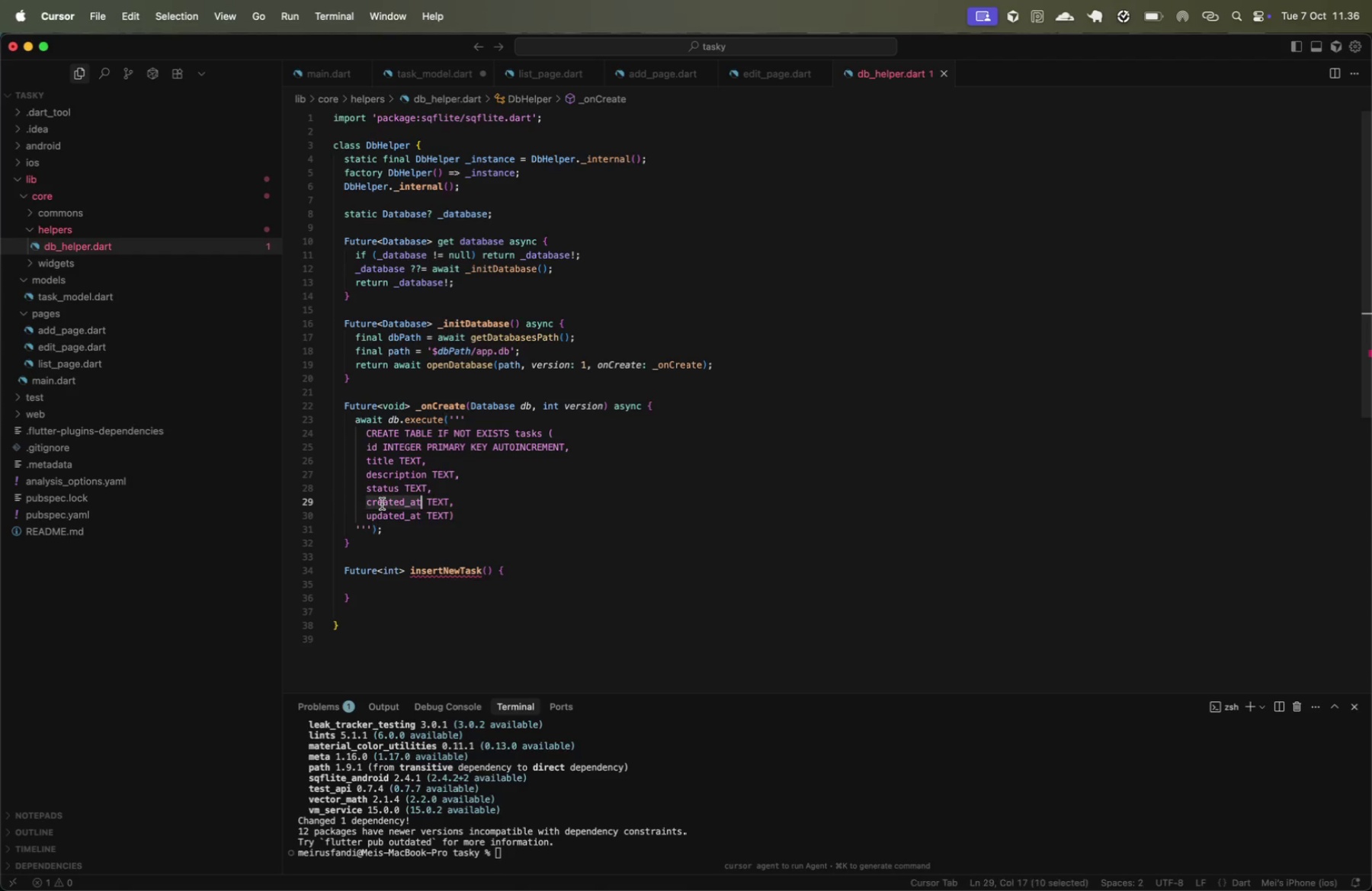 
key(Meta+C)
 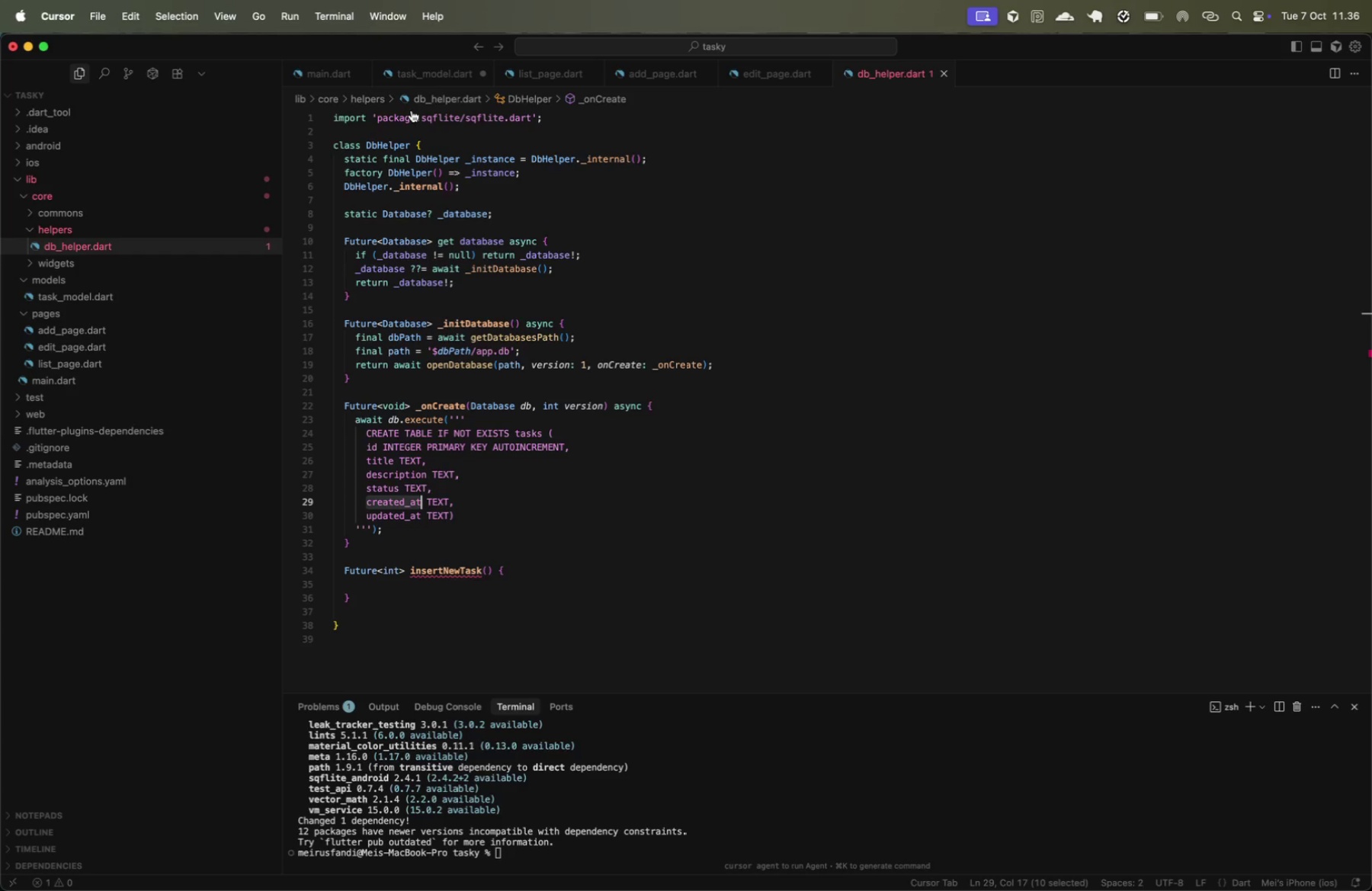 
left_click([418, 73])
 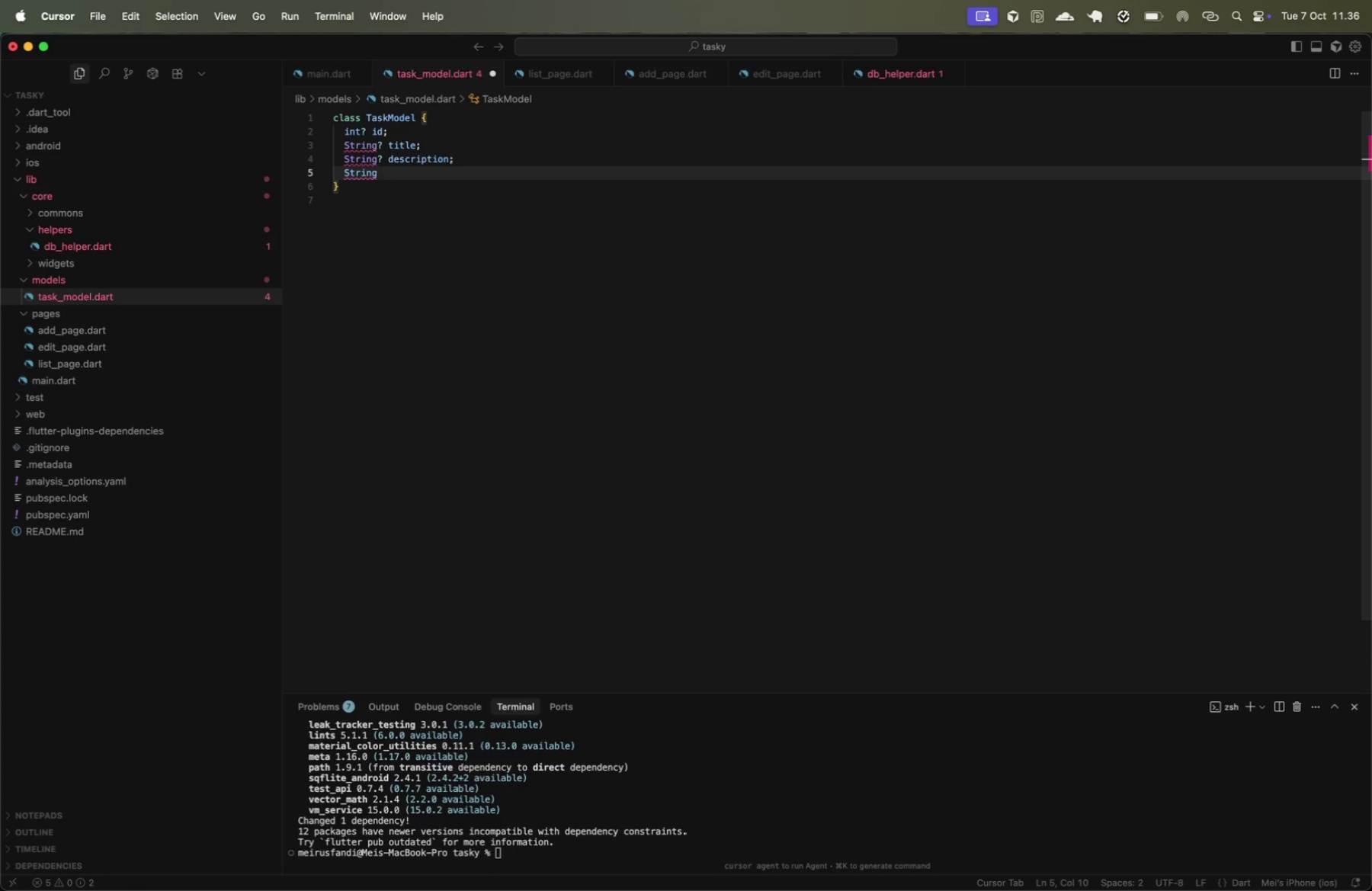 
type(String )
key(Backspace)
type(? )
 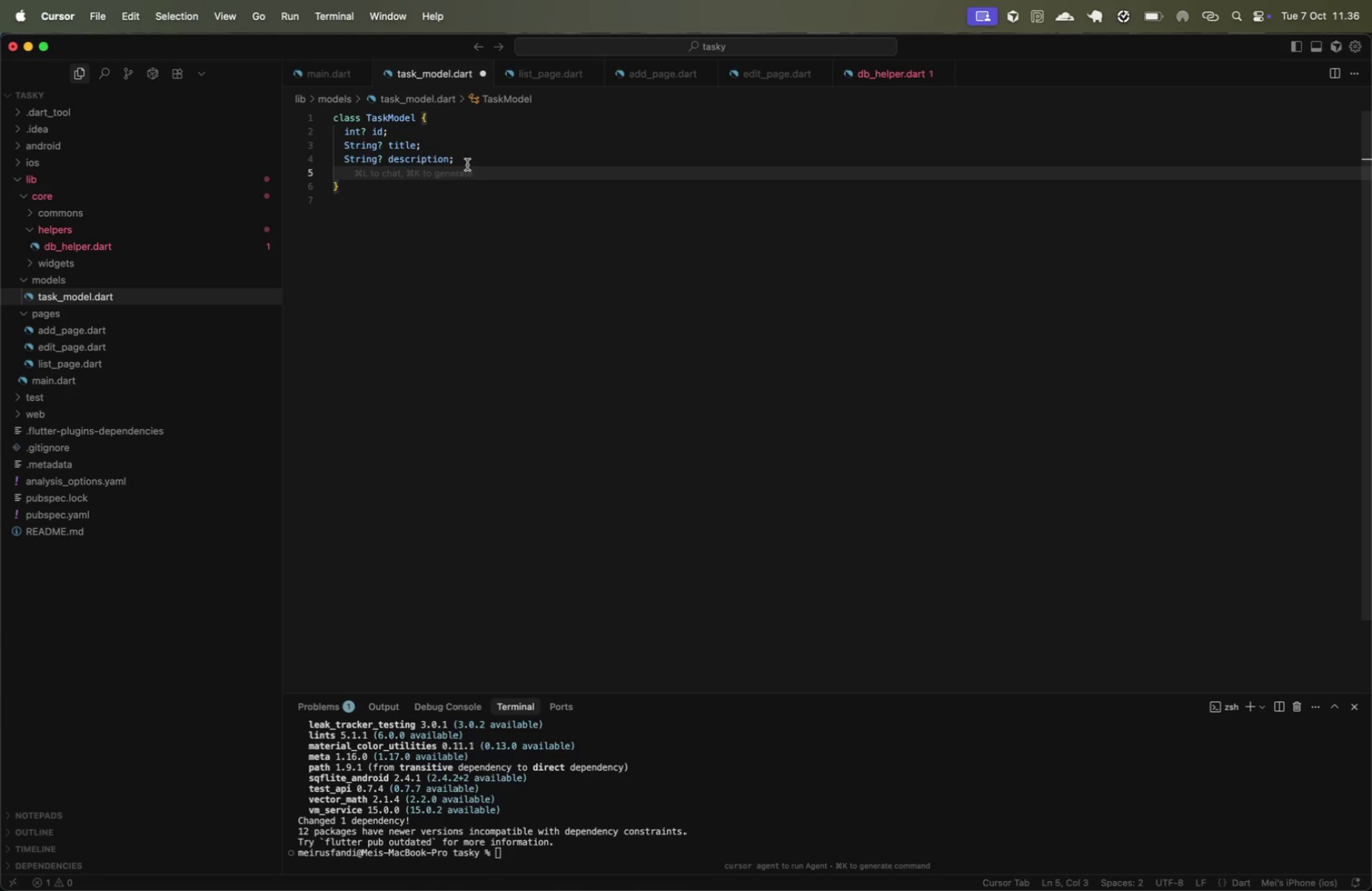 
key(Meta+CommandLeft)
 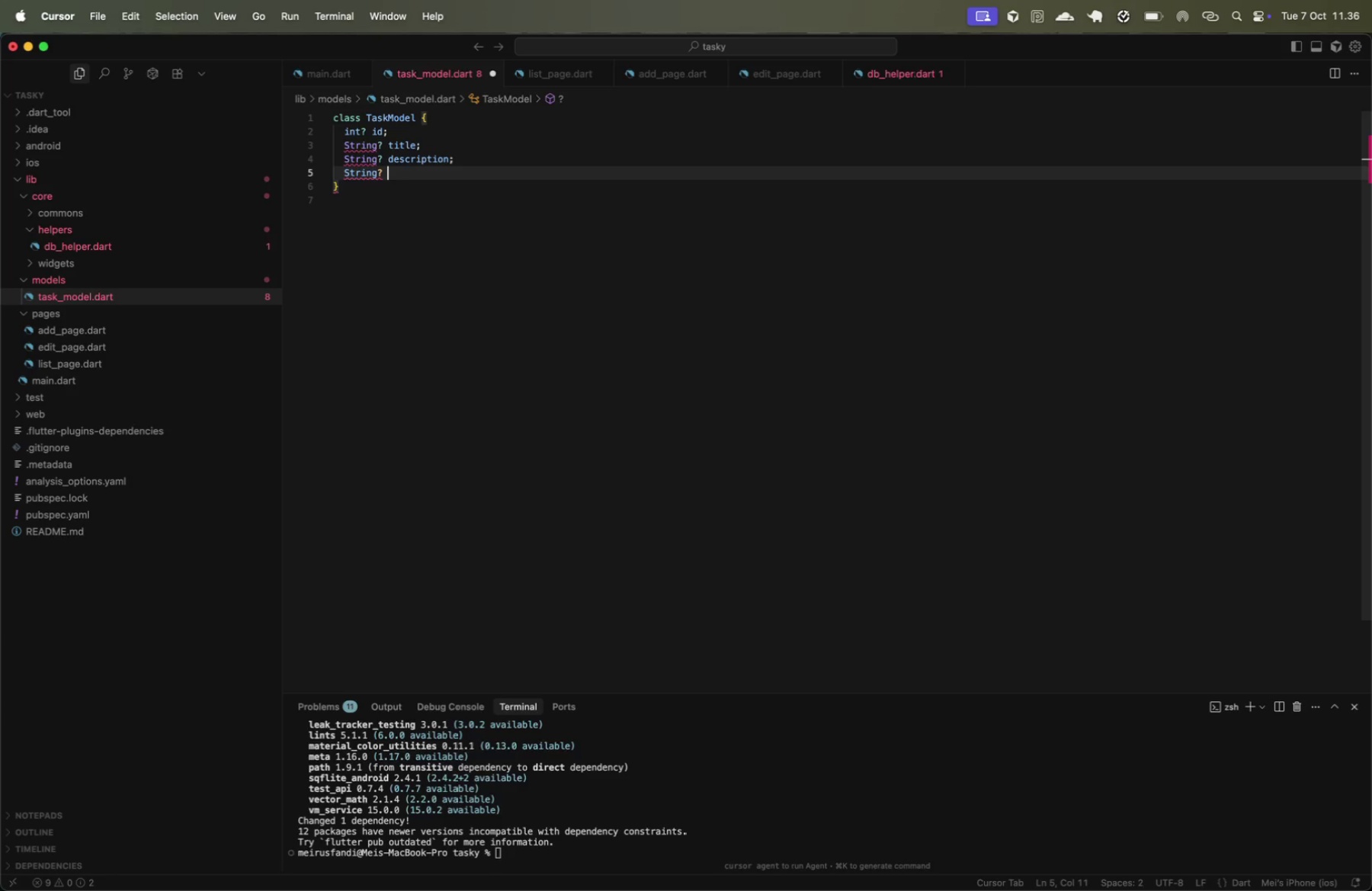 
key(Meta+V)
 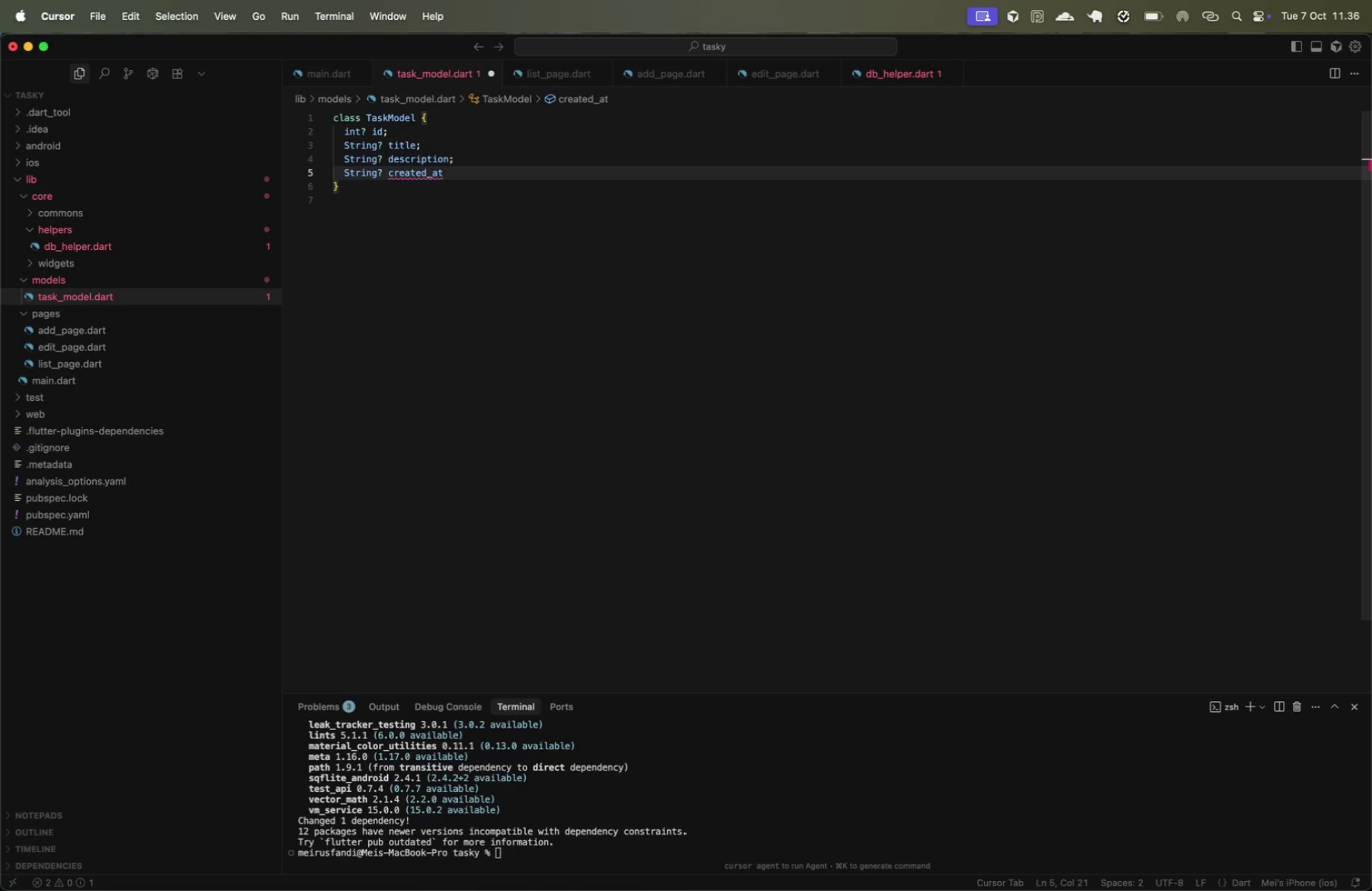 
key(Semicolon)
 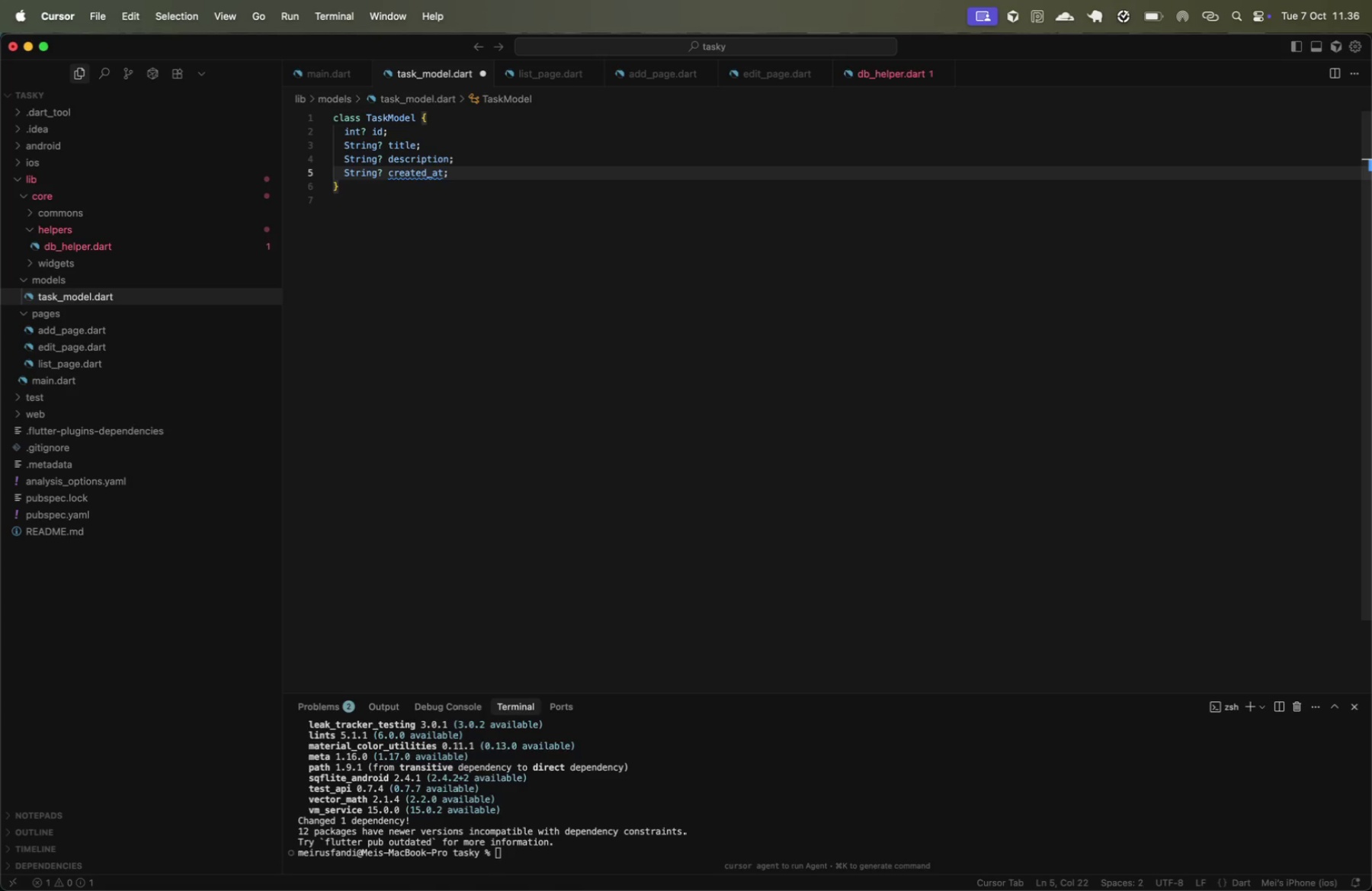 
key(ArrowLeft)
 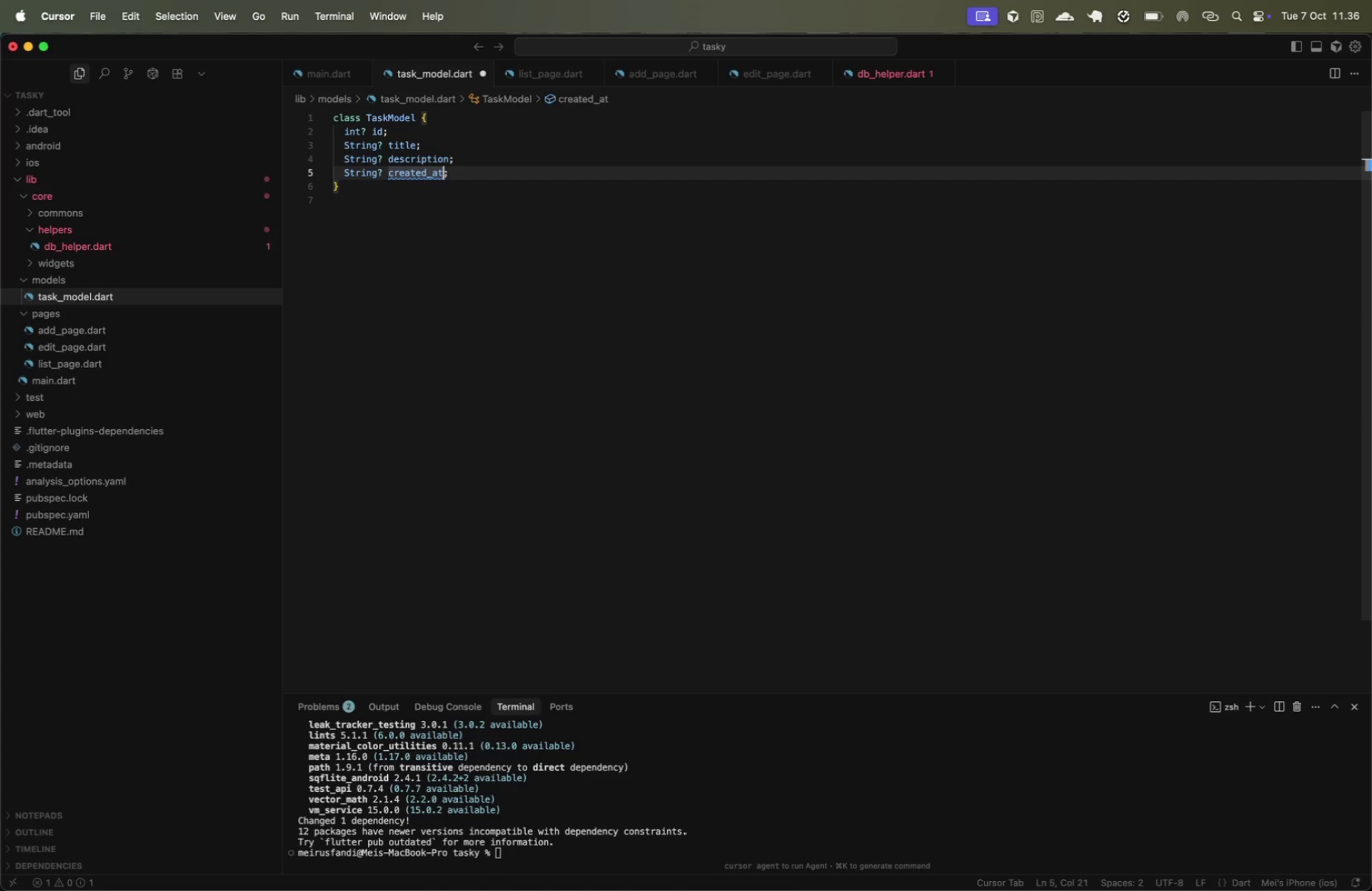 
key(ArrowLeft)
 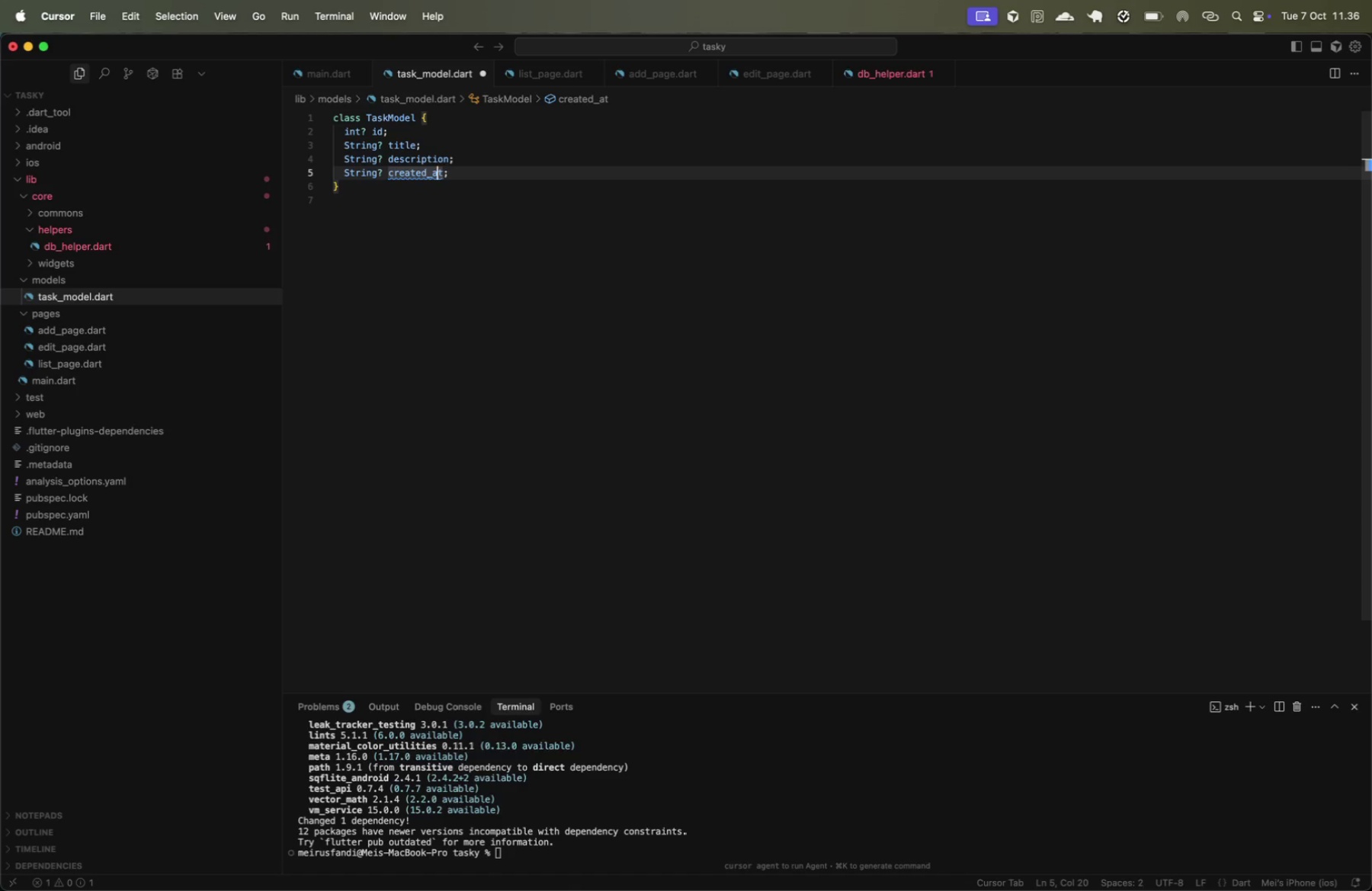 
key(Backspace)
 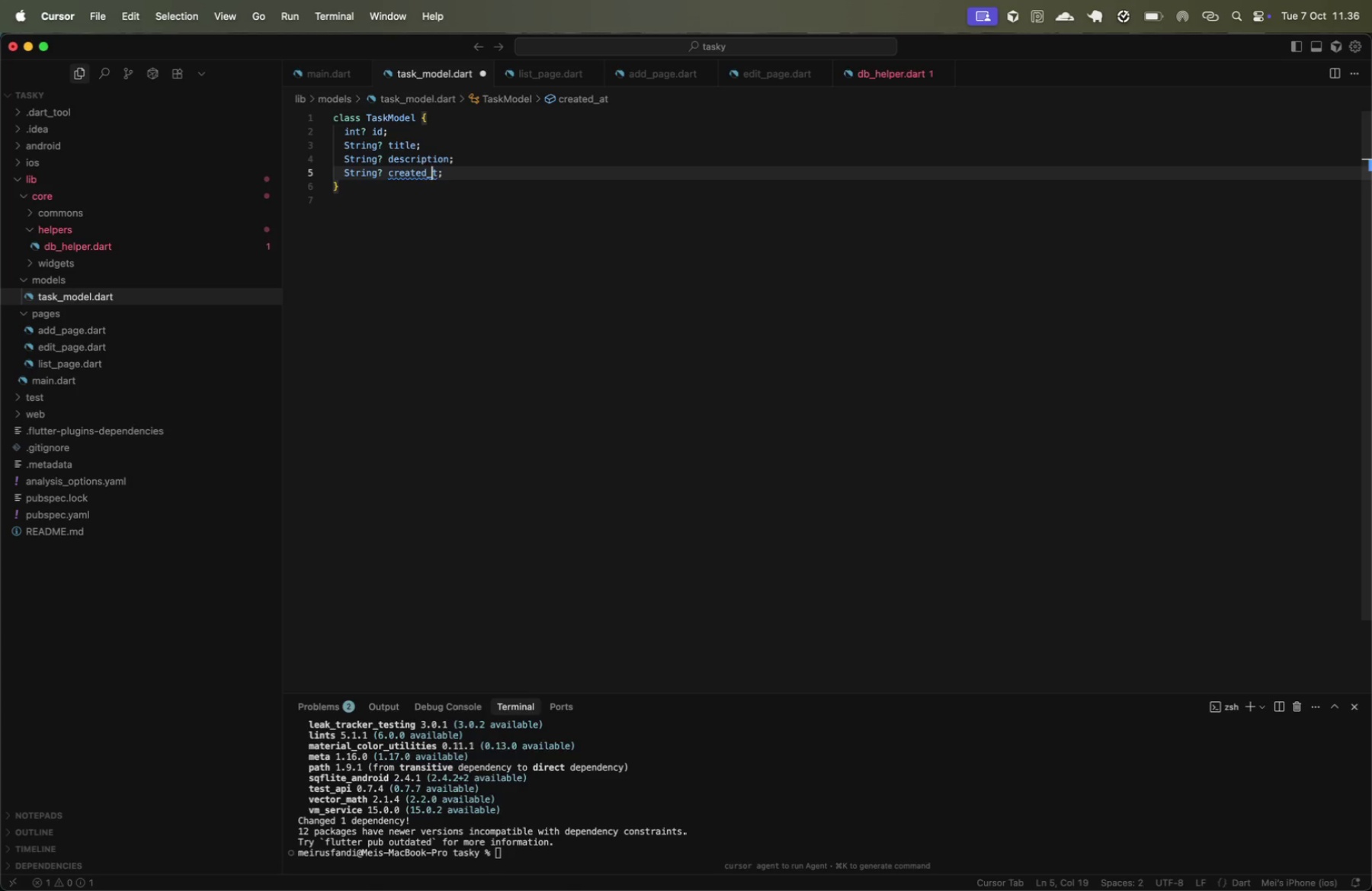 
key(Backspace)
 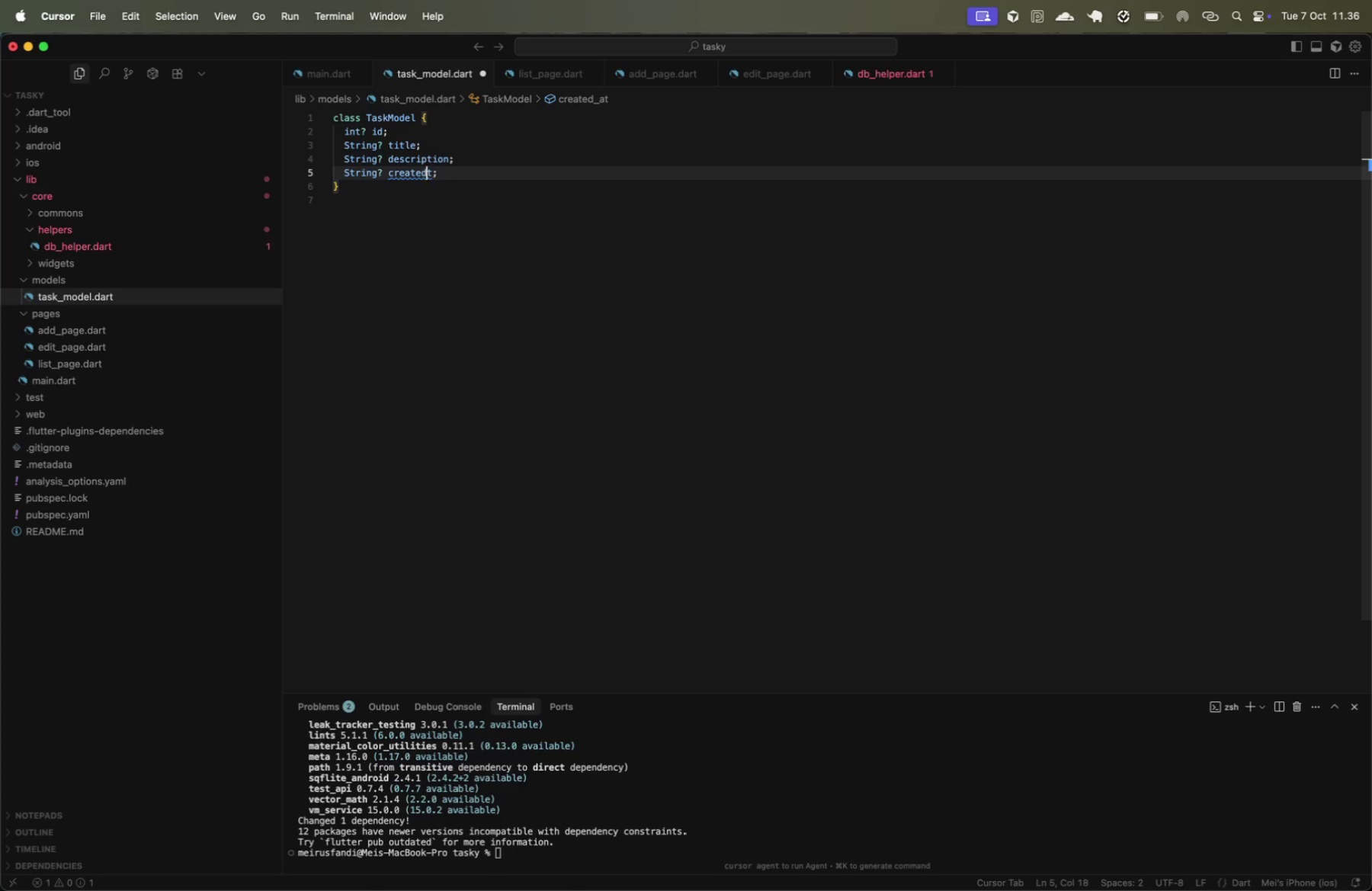 
key(Shift+ShiftLeft)
 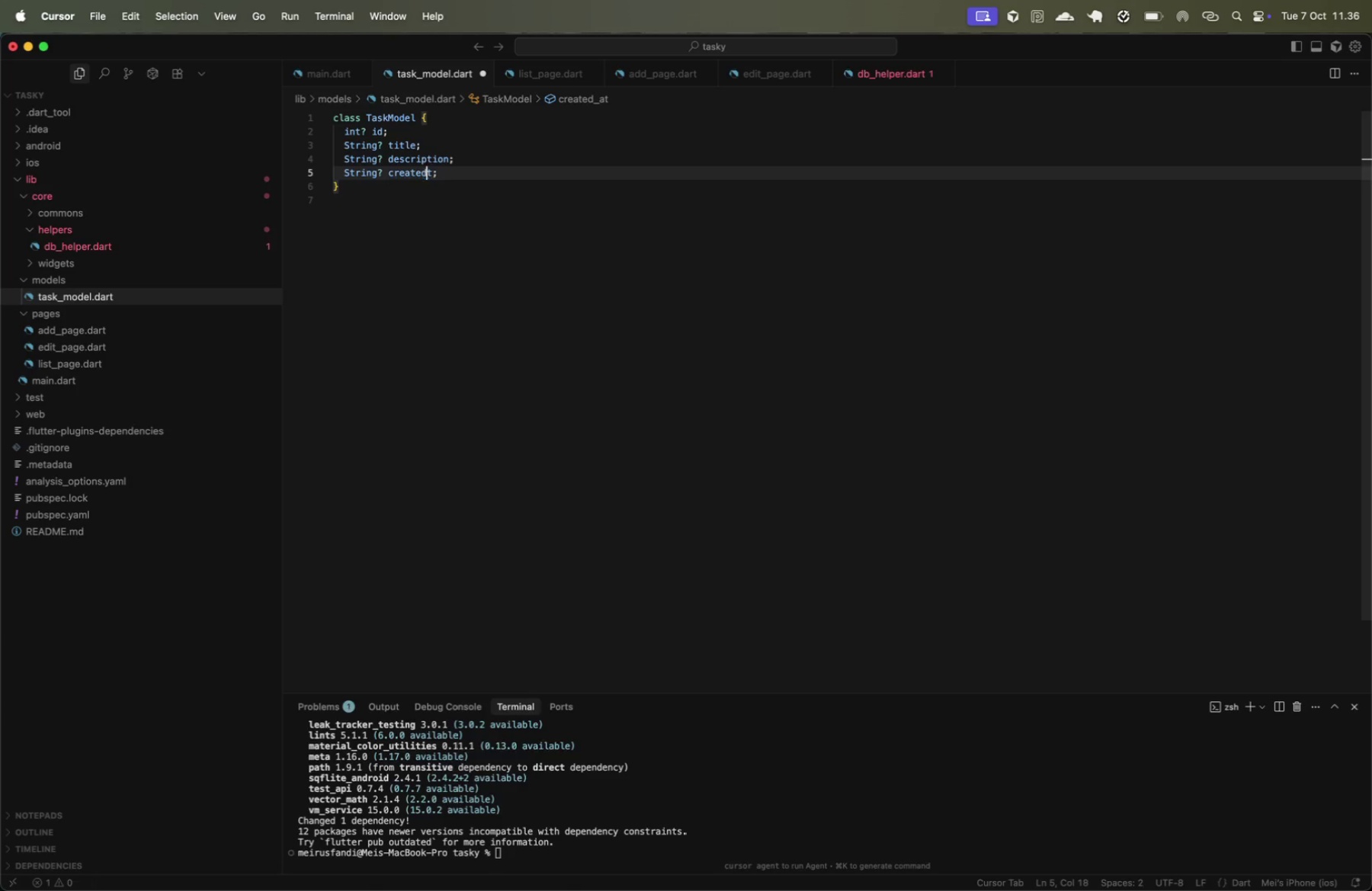 
key(Shift+A)
 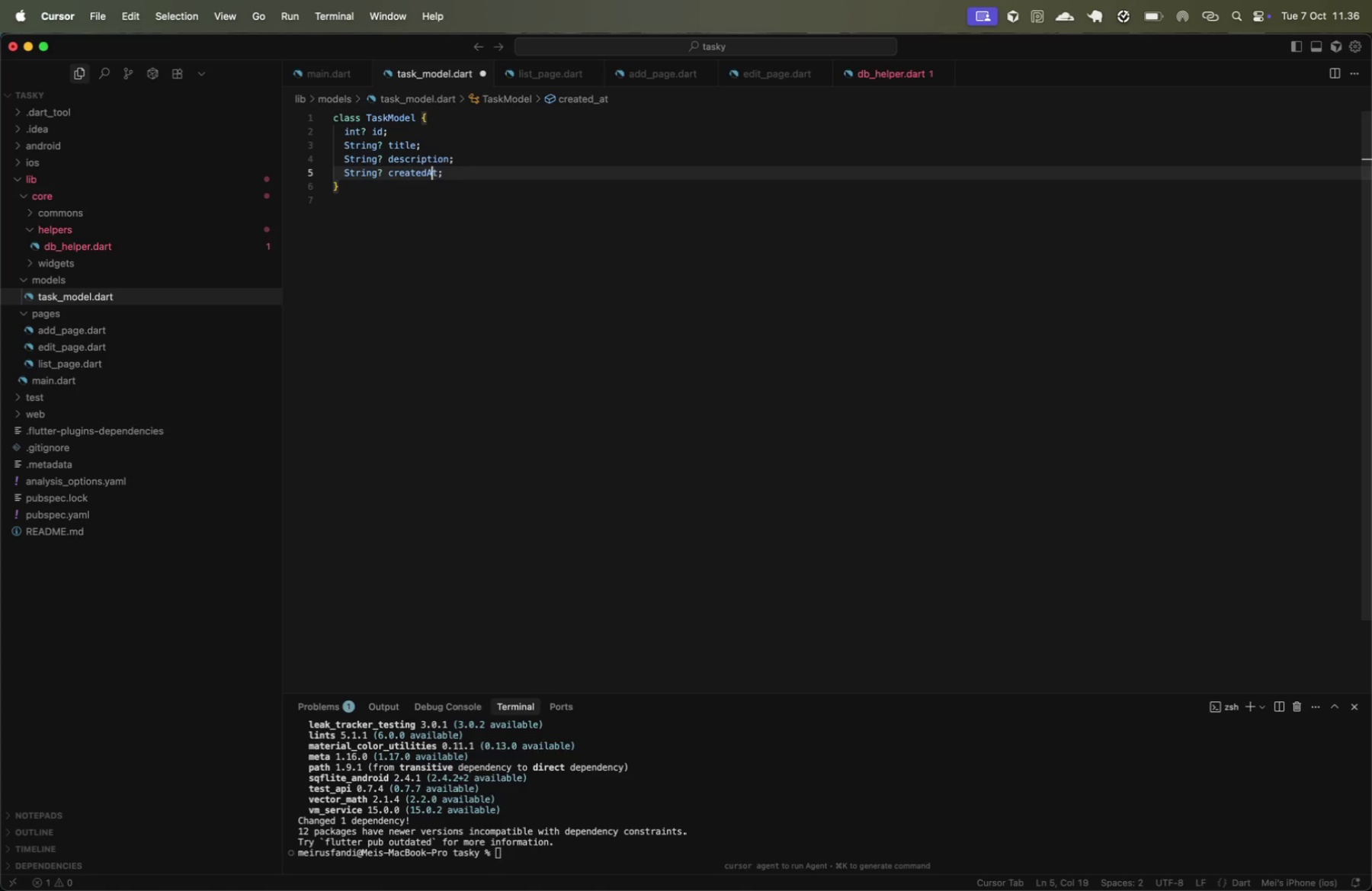 
key(ArrowRight)
 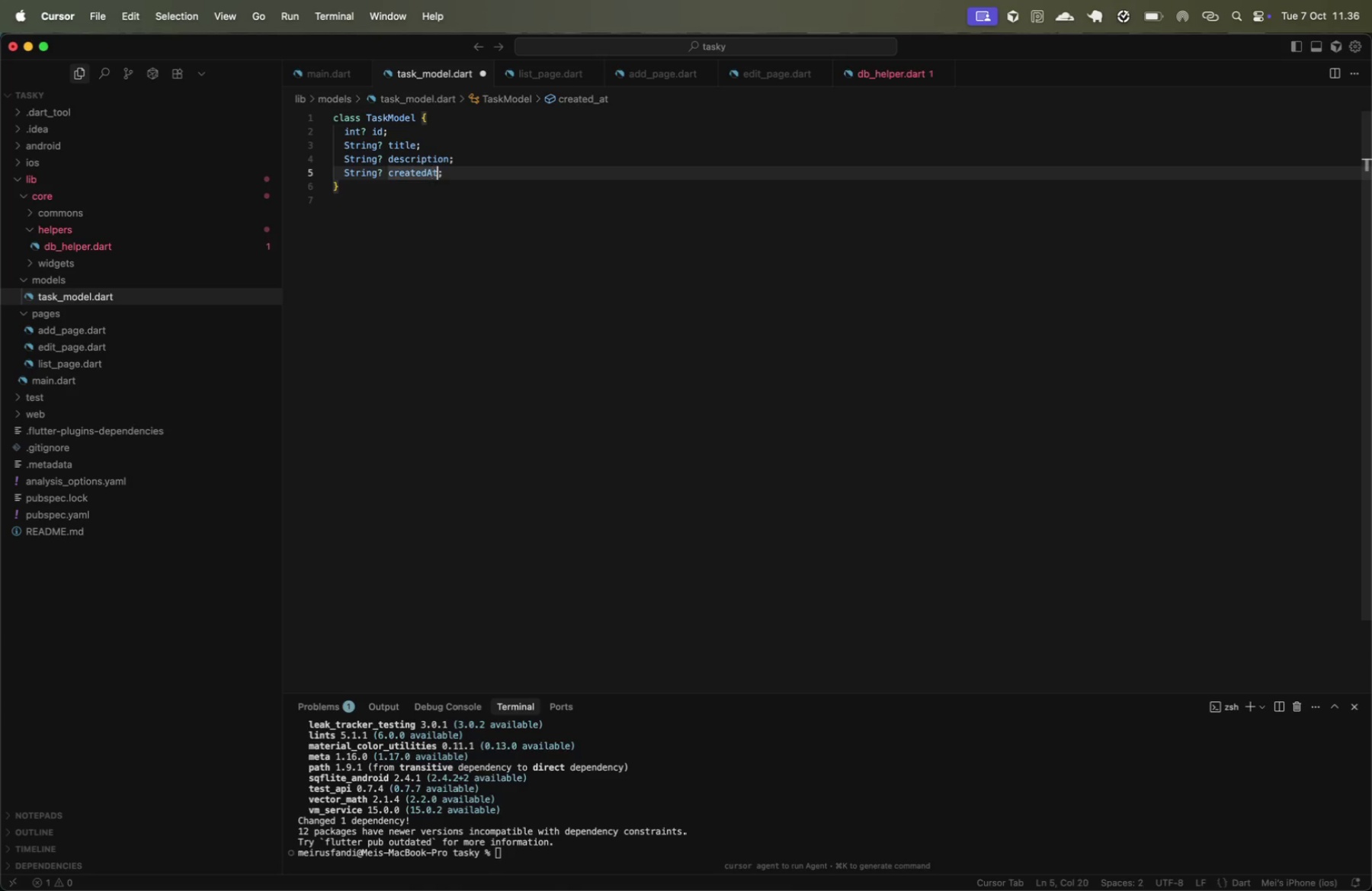 
key(Meta+CommandLeft)
 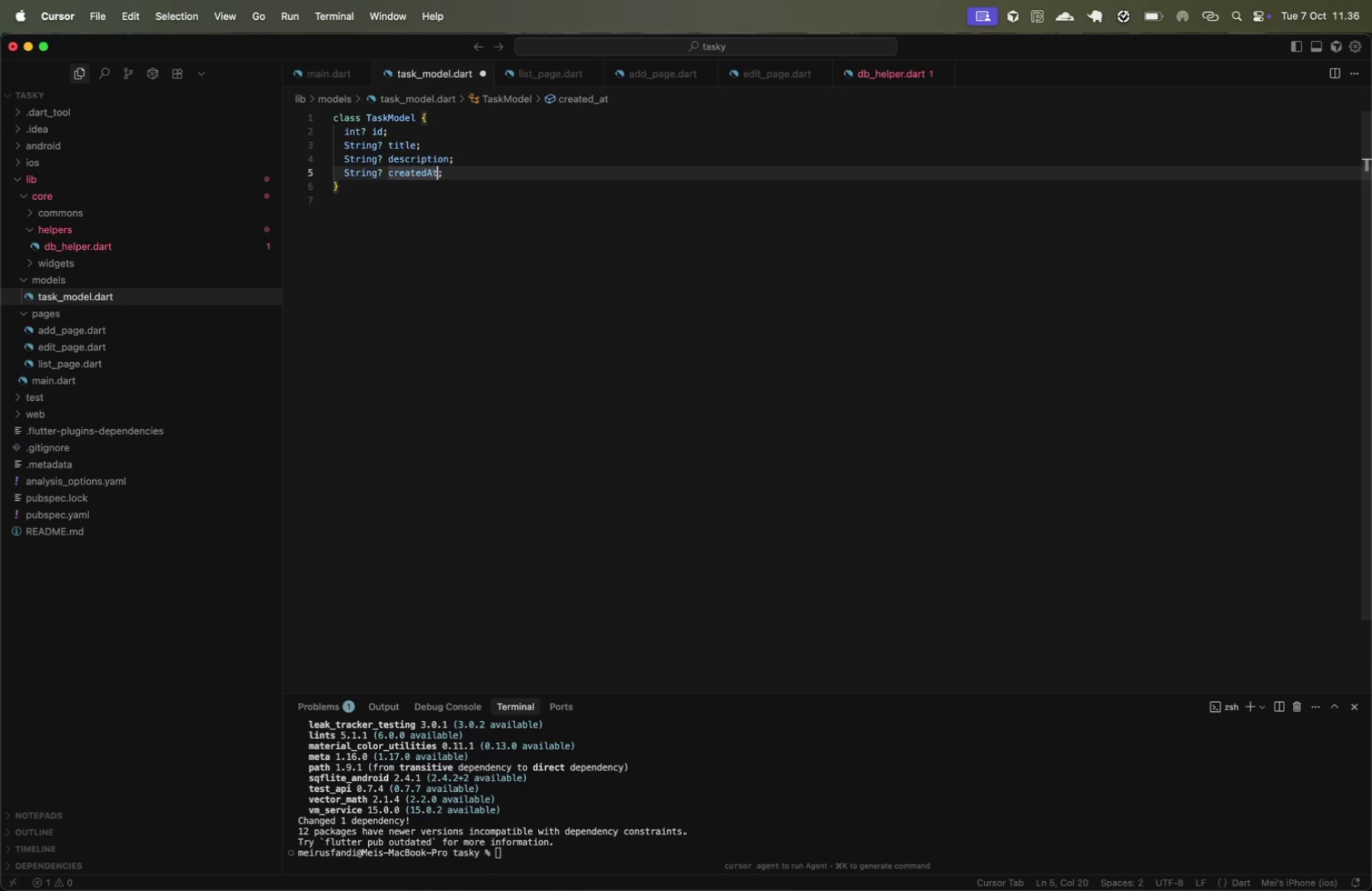 
key(Meta+ArrowRight)
 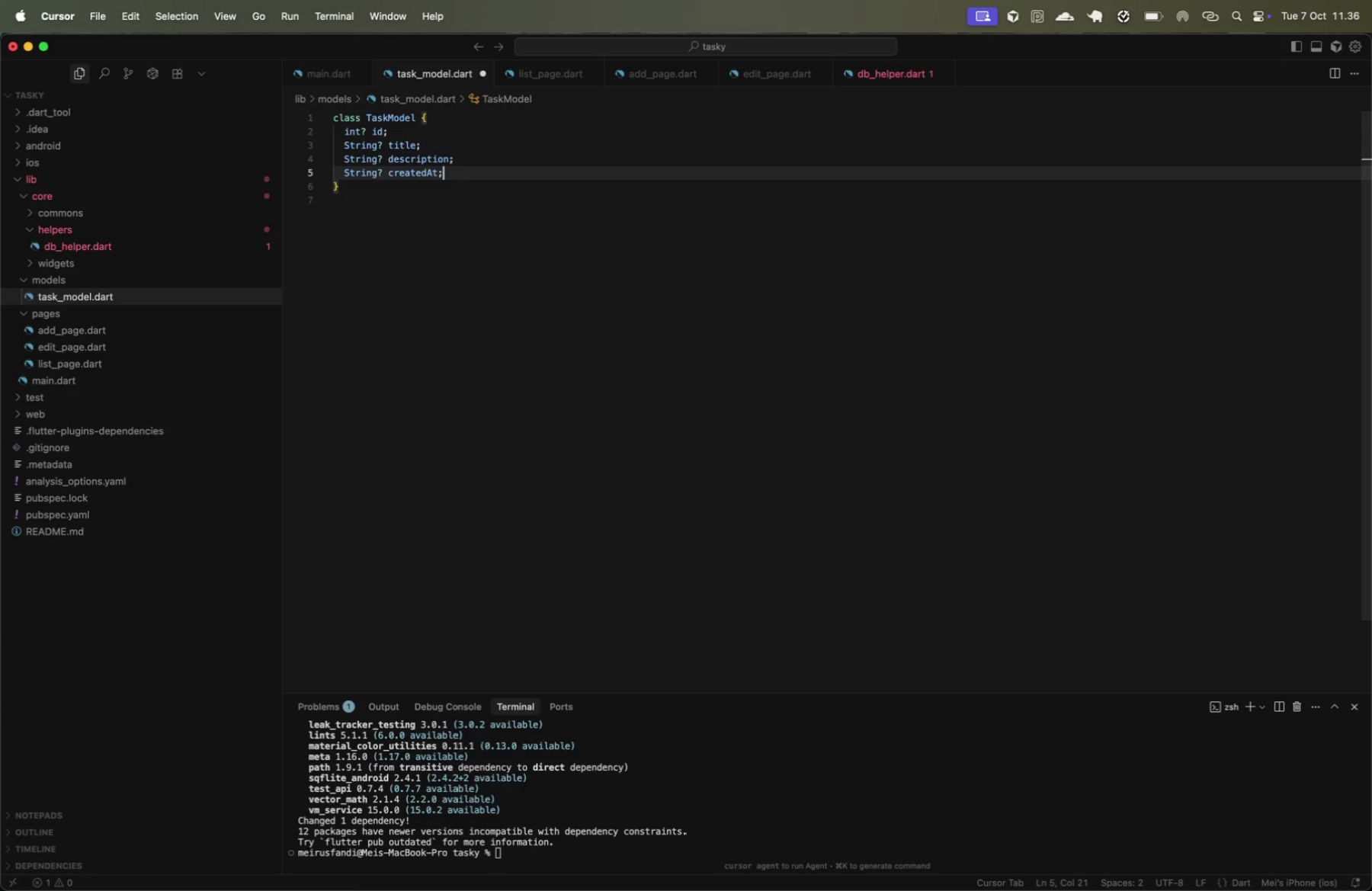 
key(Enter)
 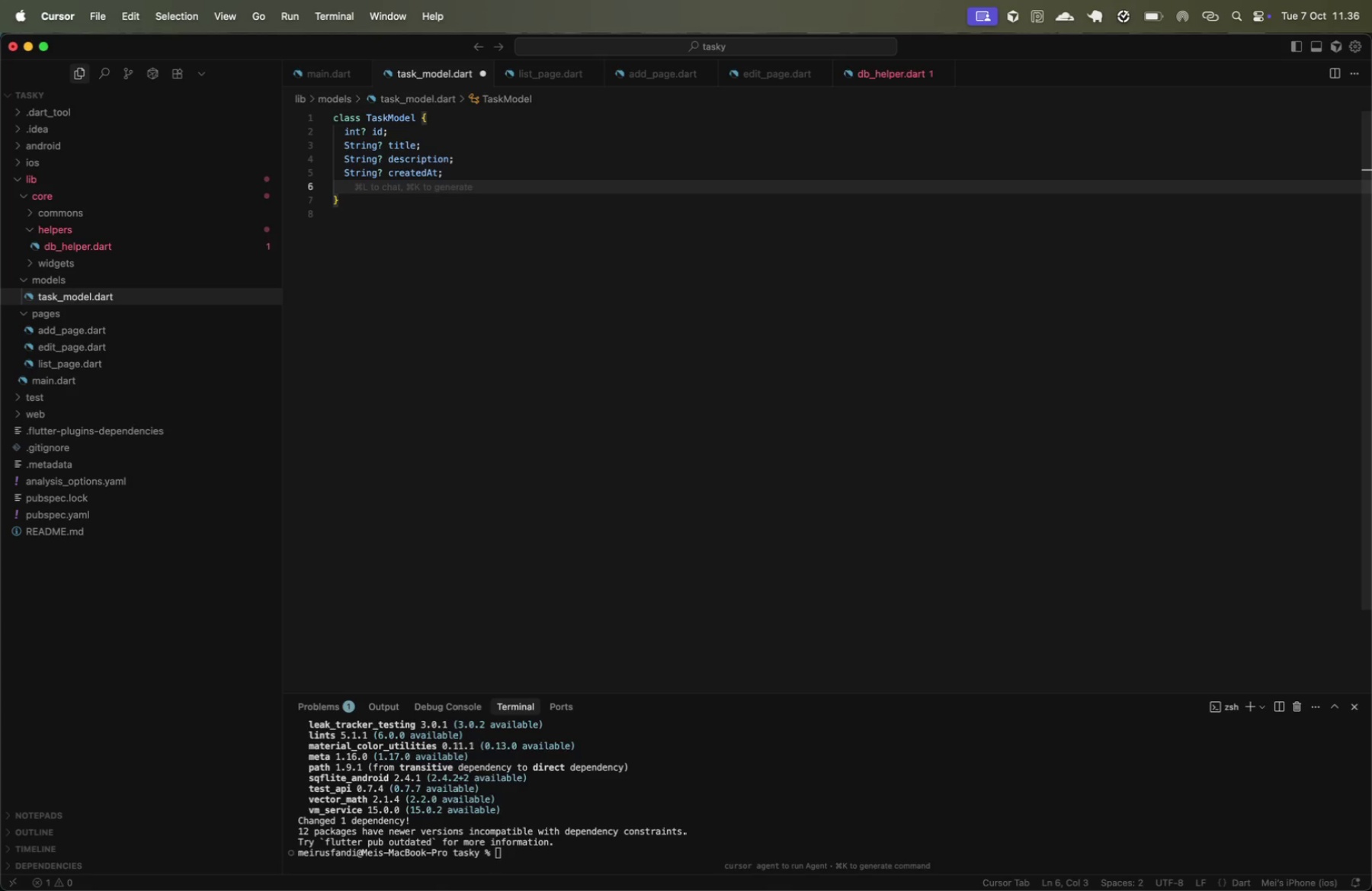 
type(String> )
key(Backspace)
key(Backspace)
type(? updatedAt;)
 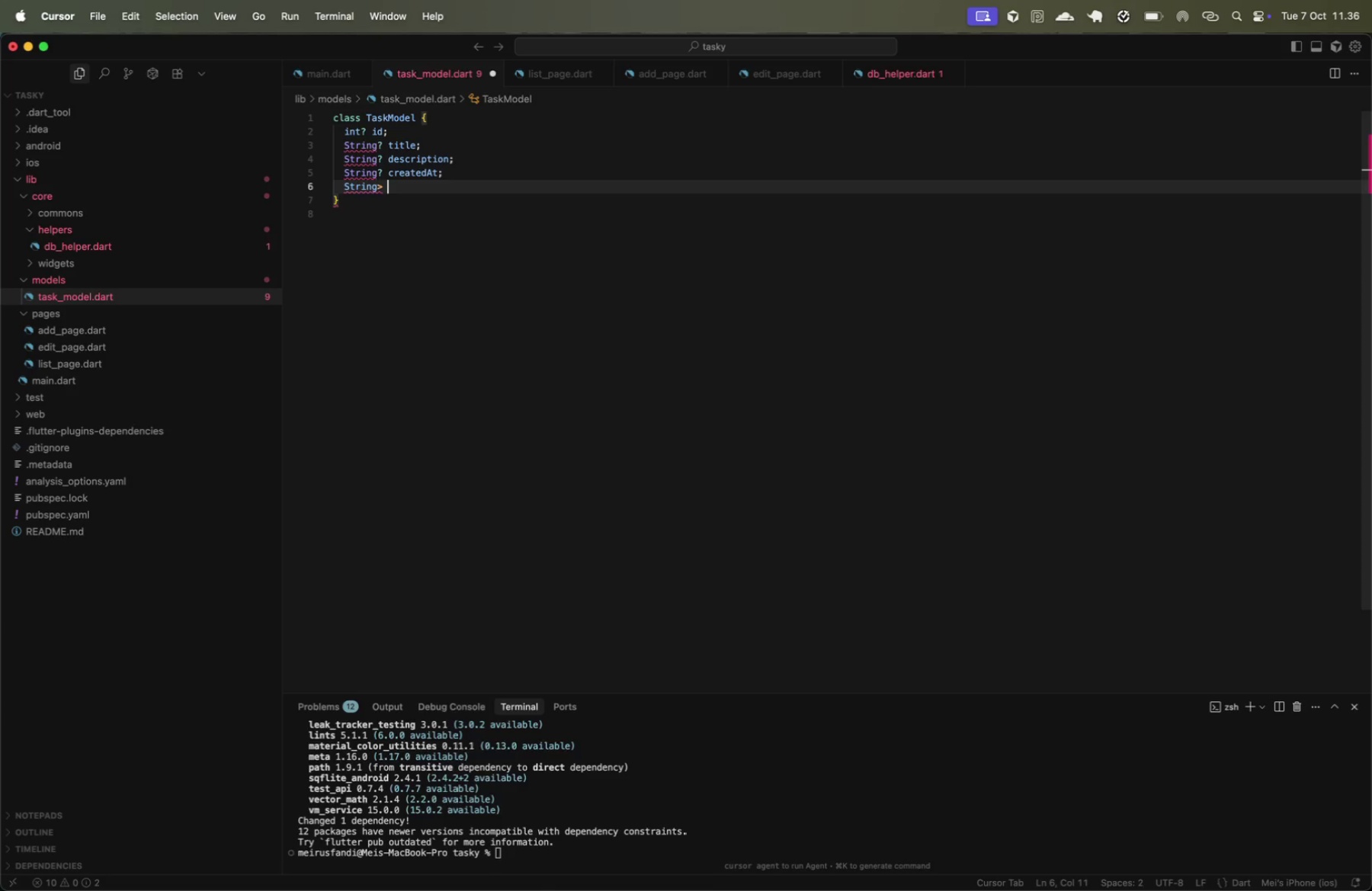 
 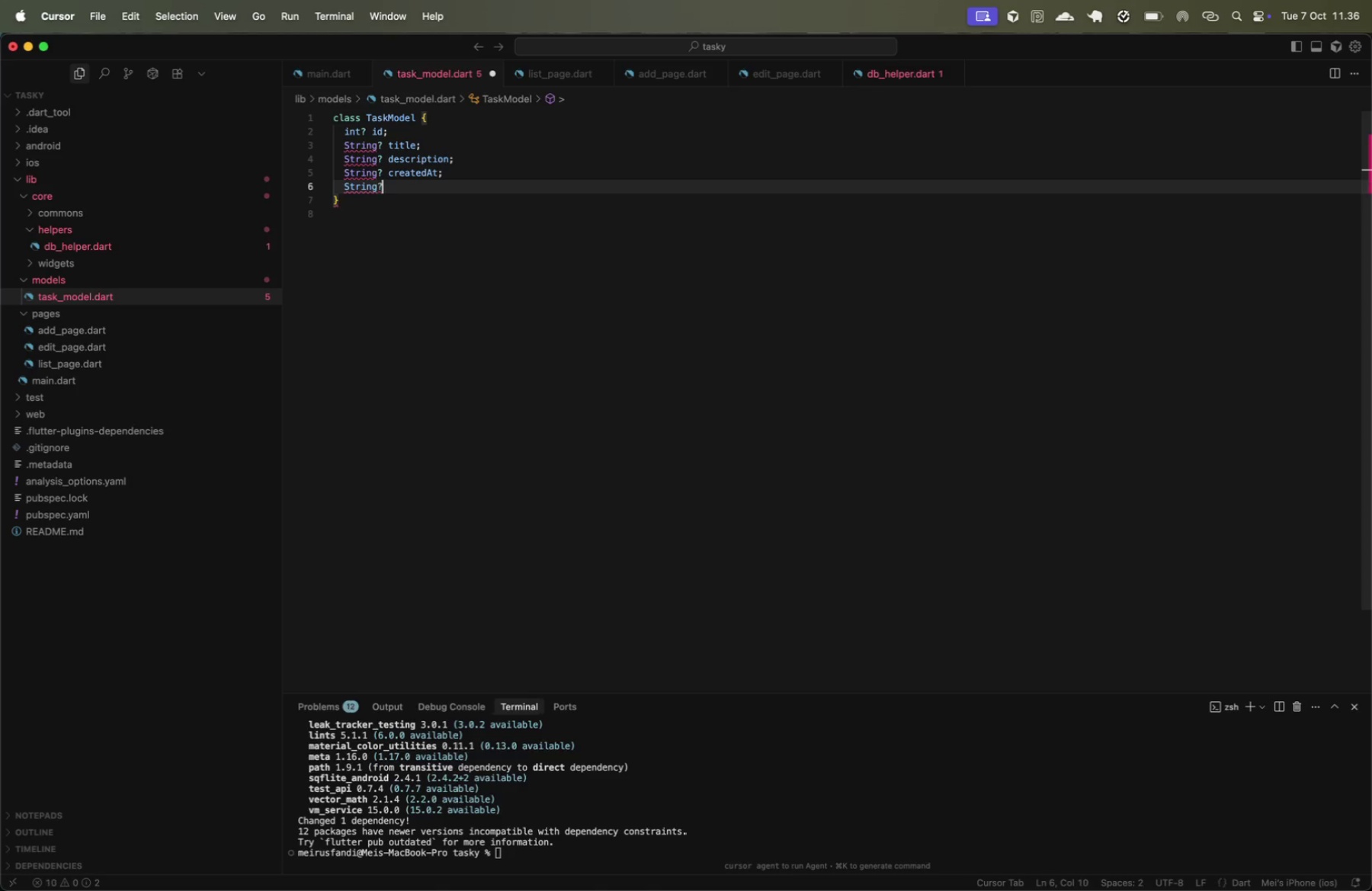 
key(ArrowUp)
 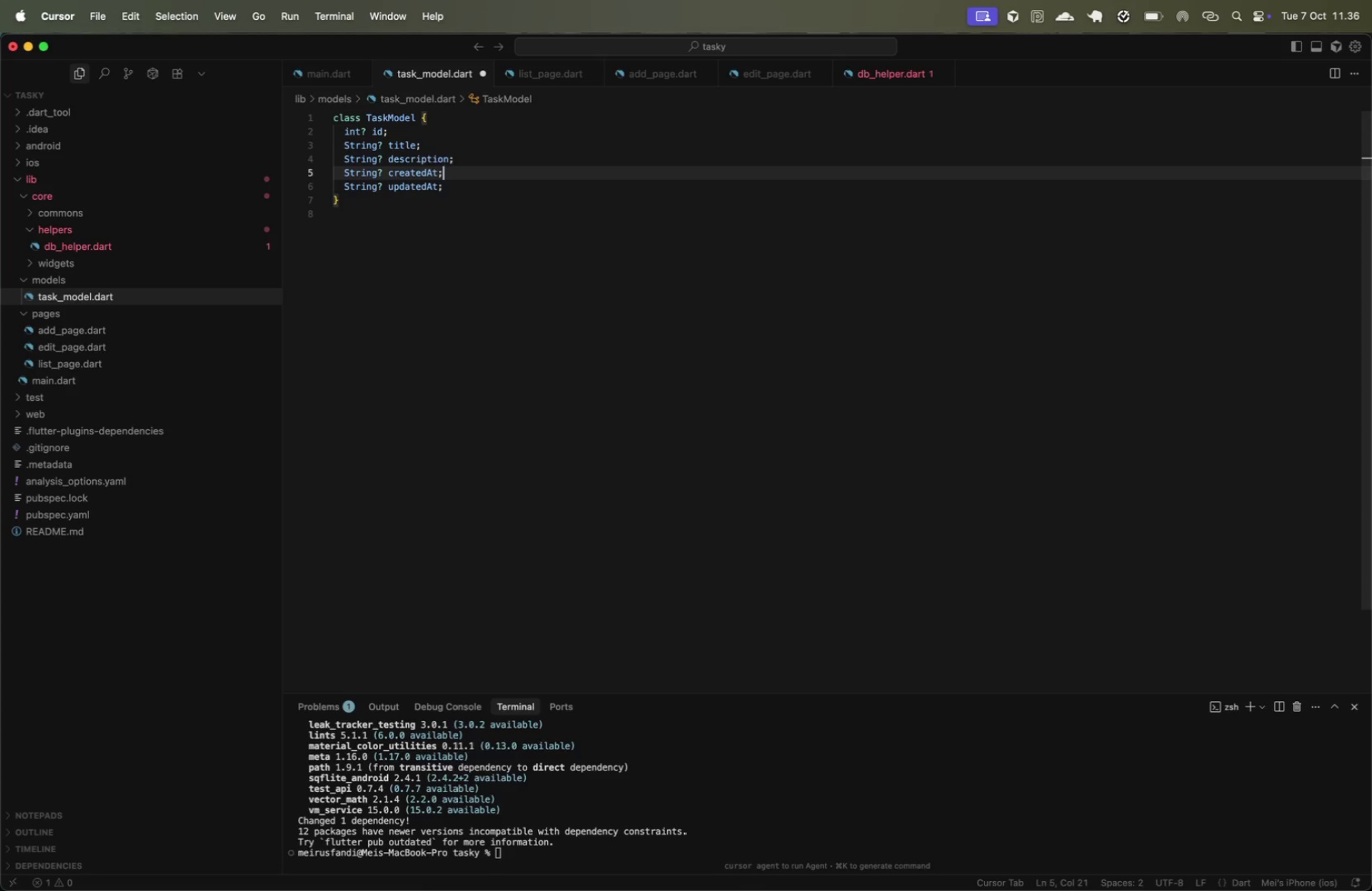 
key(ArrowUp)
 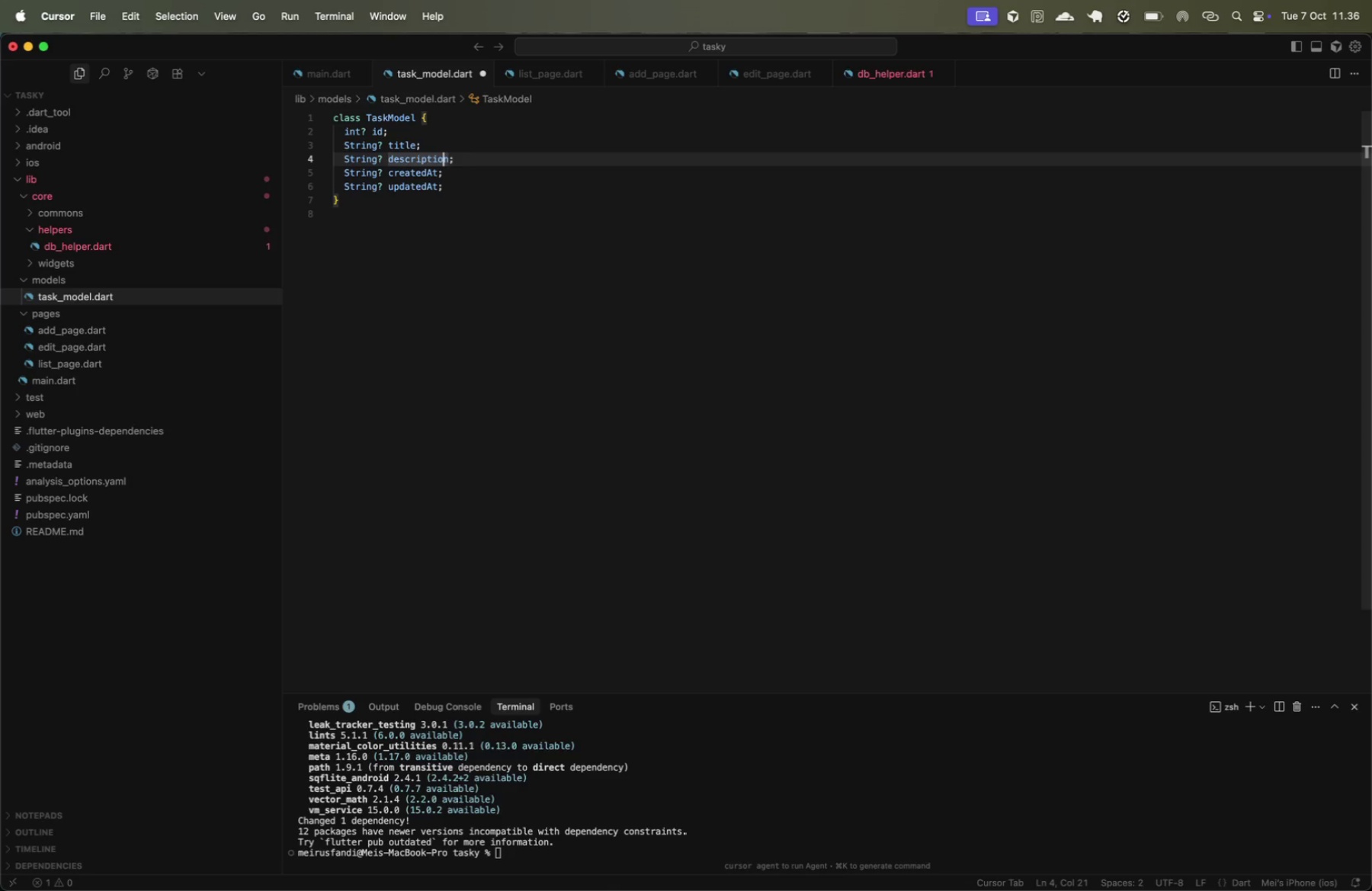 
key(Meta+CommandLeft)
 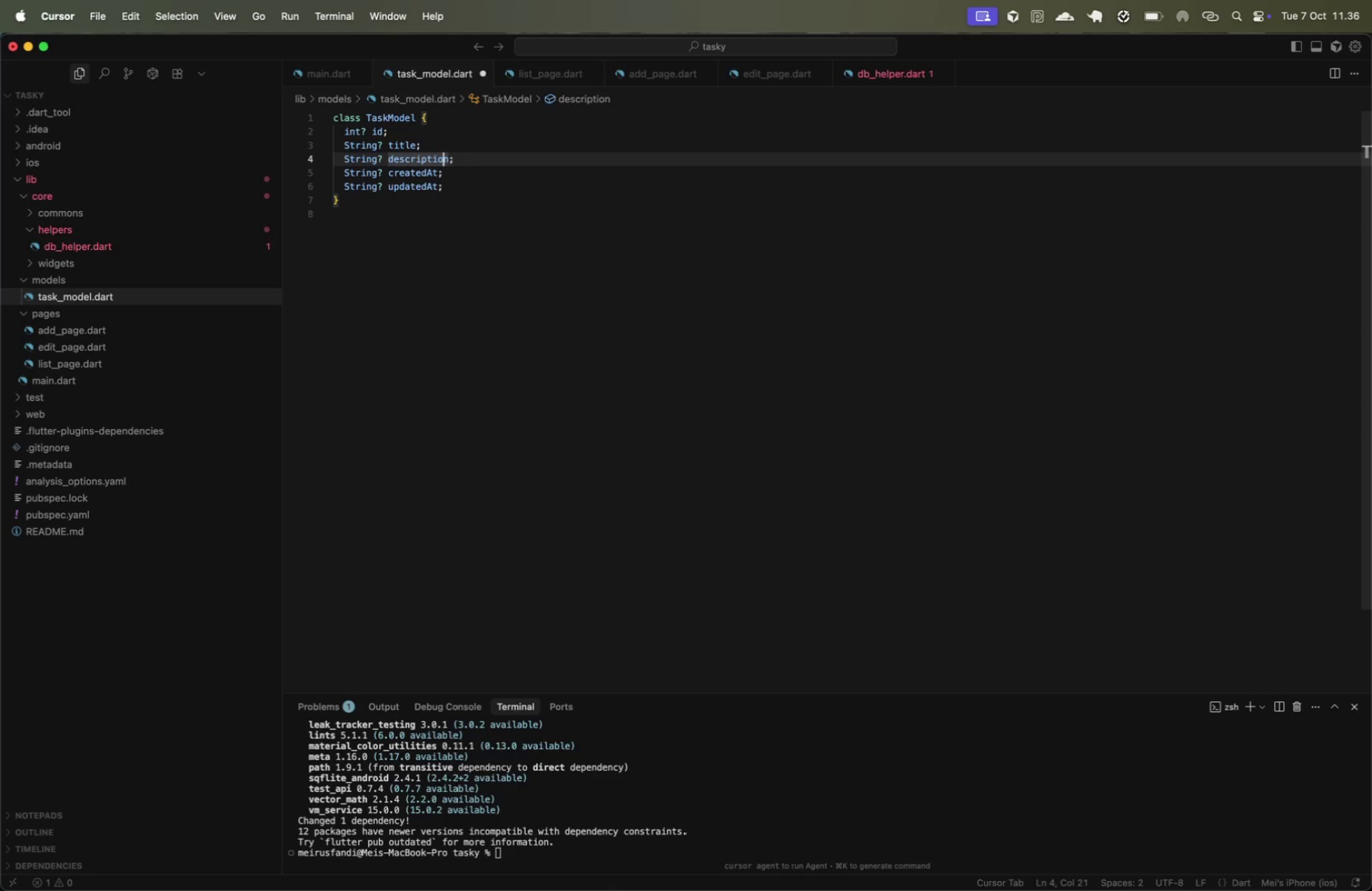 
key(Meta+ArrowRight)
 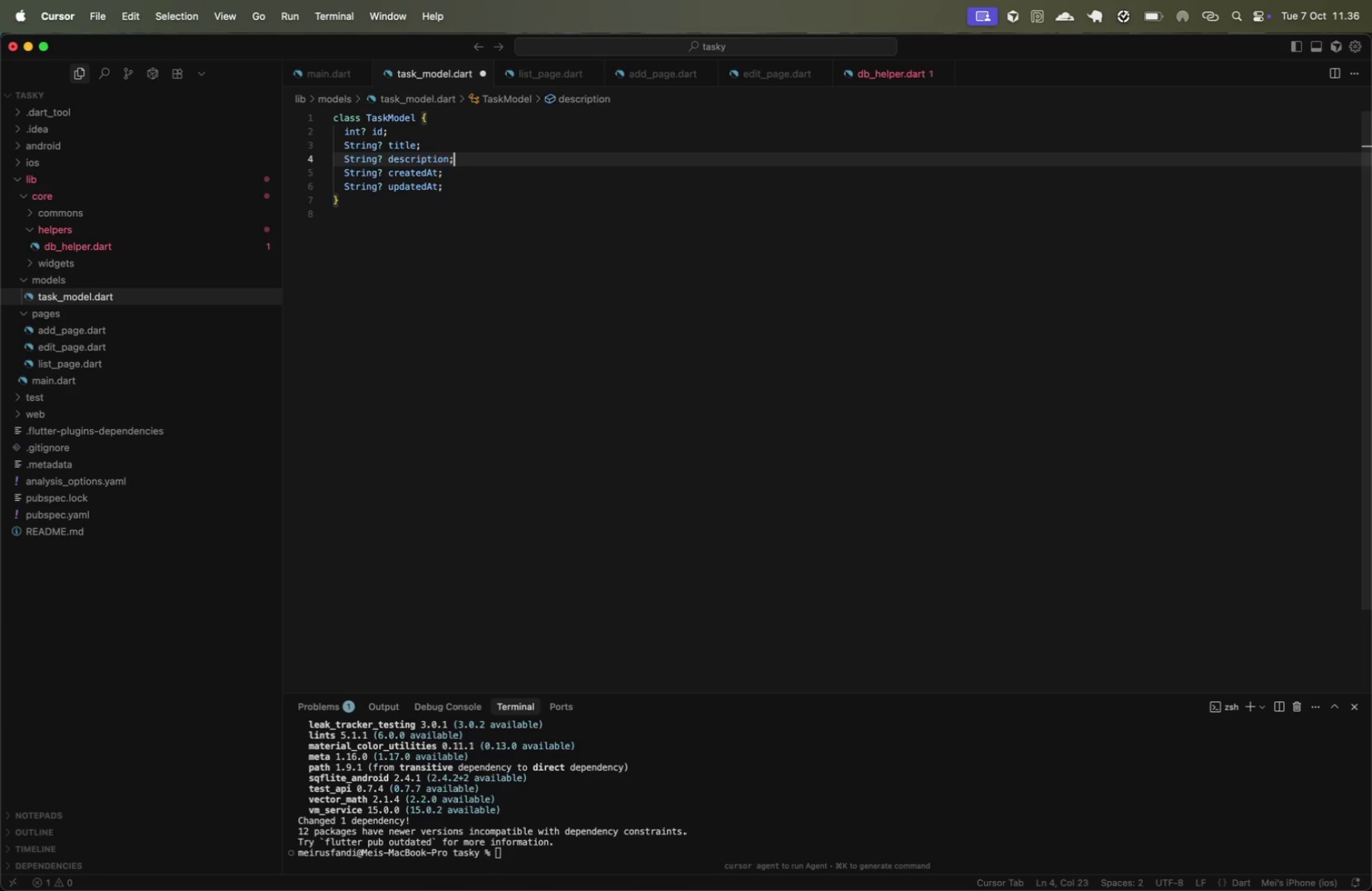 
key(Enter)
 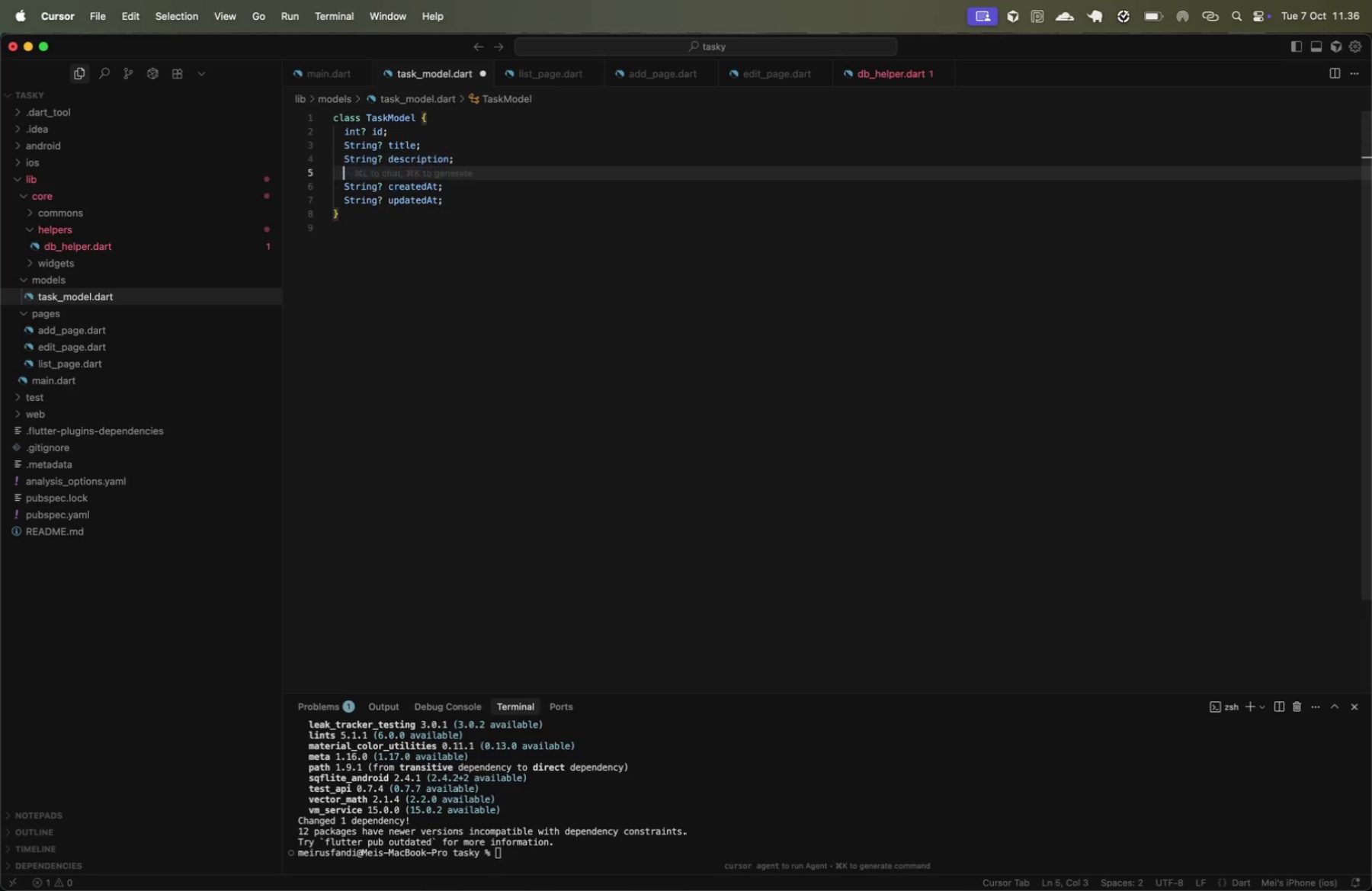 
type(String status;)
 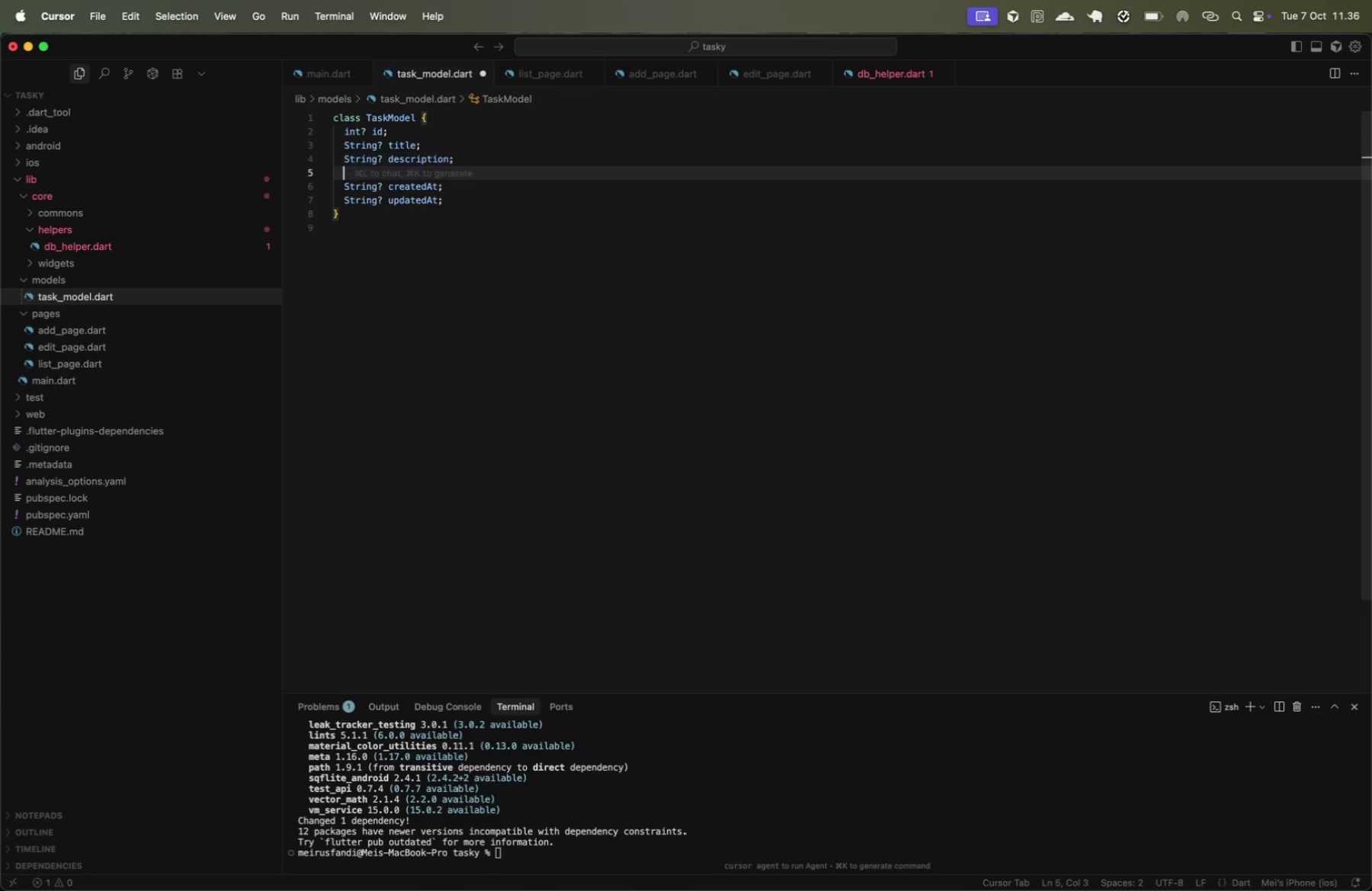 
key(Alt+ArrowLeft)
 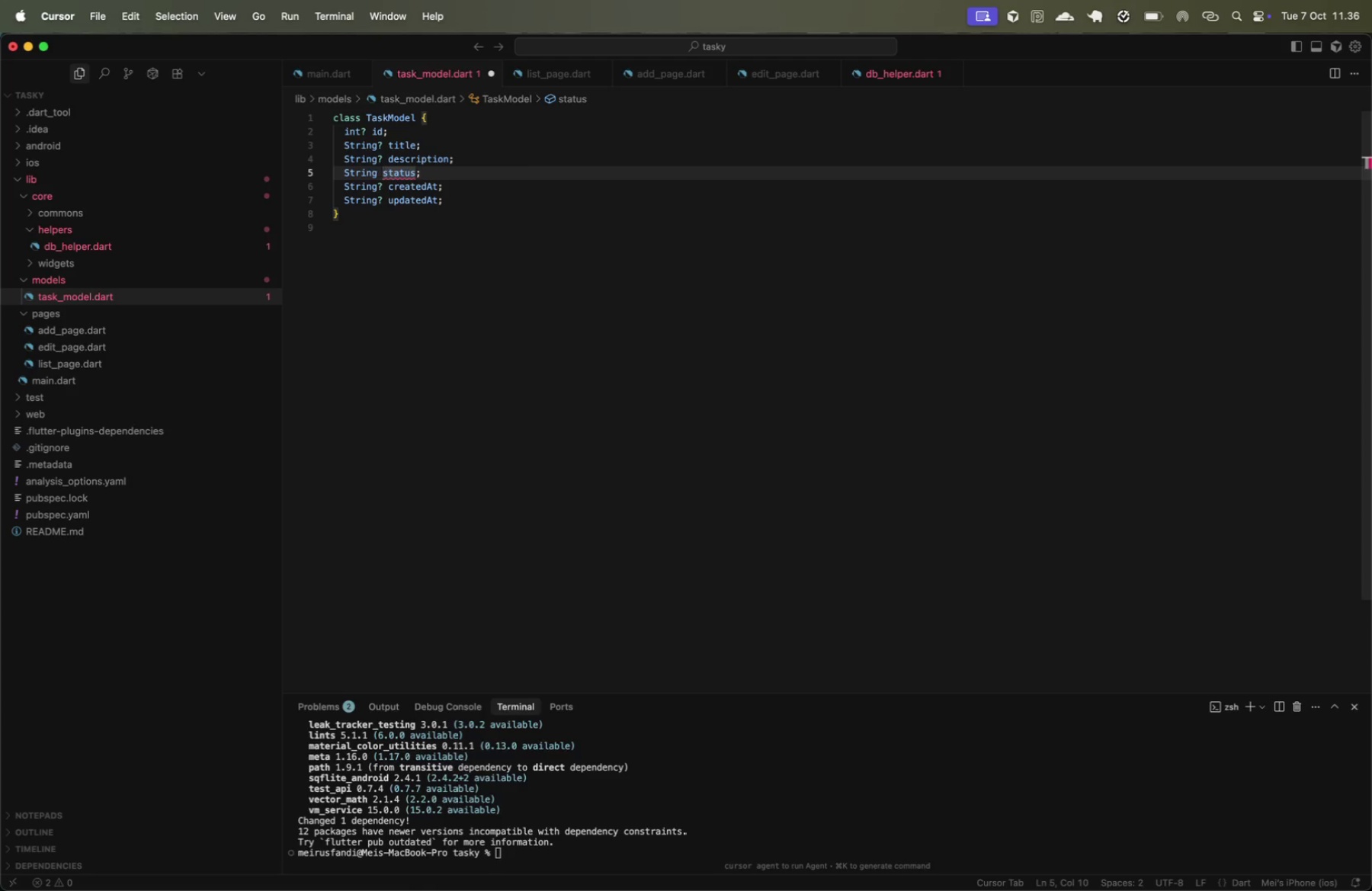 
key(Shift+ShiftLeft)
 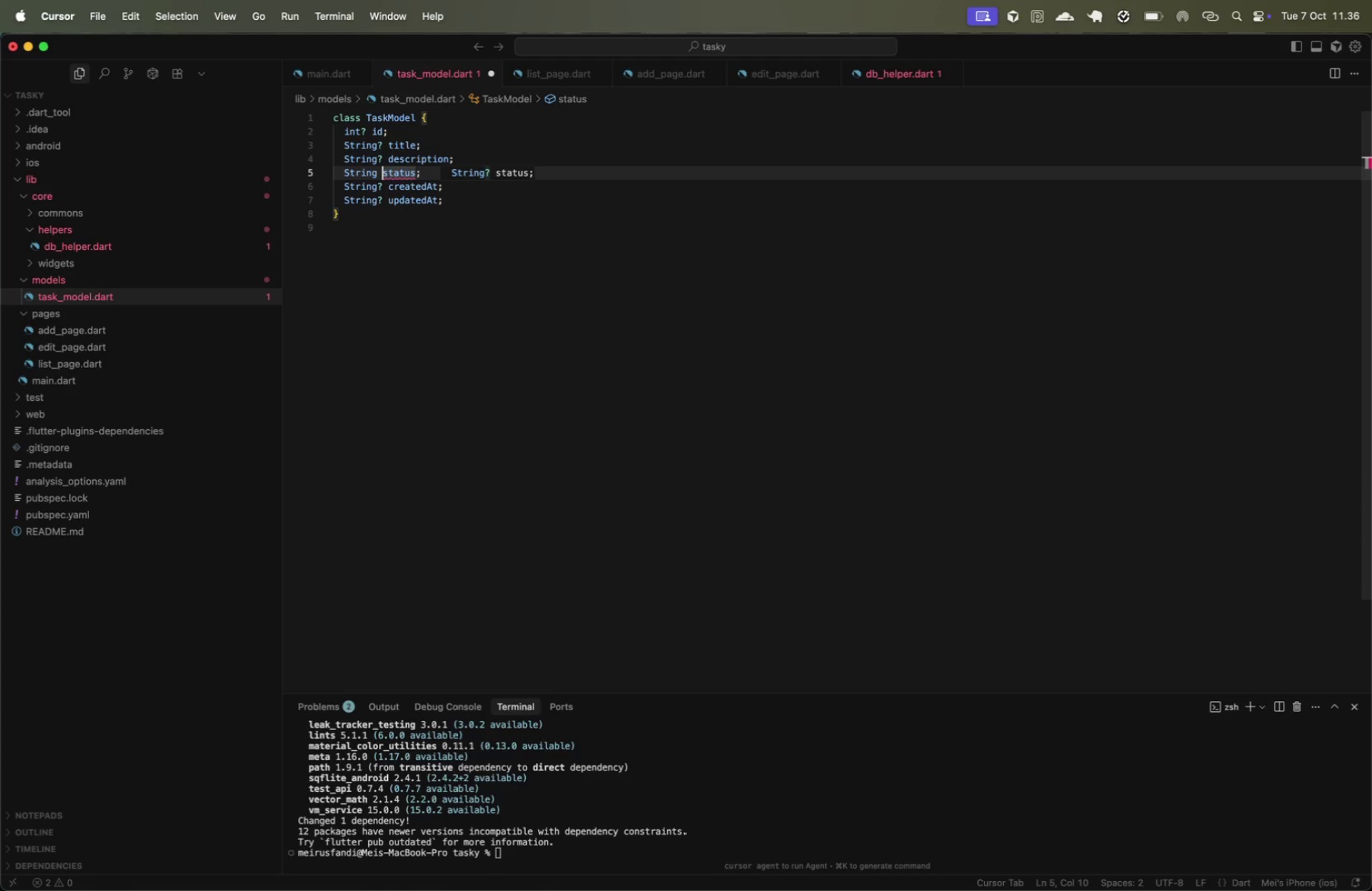 
key(ArrowLeft)
 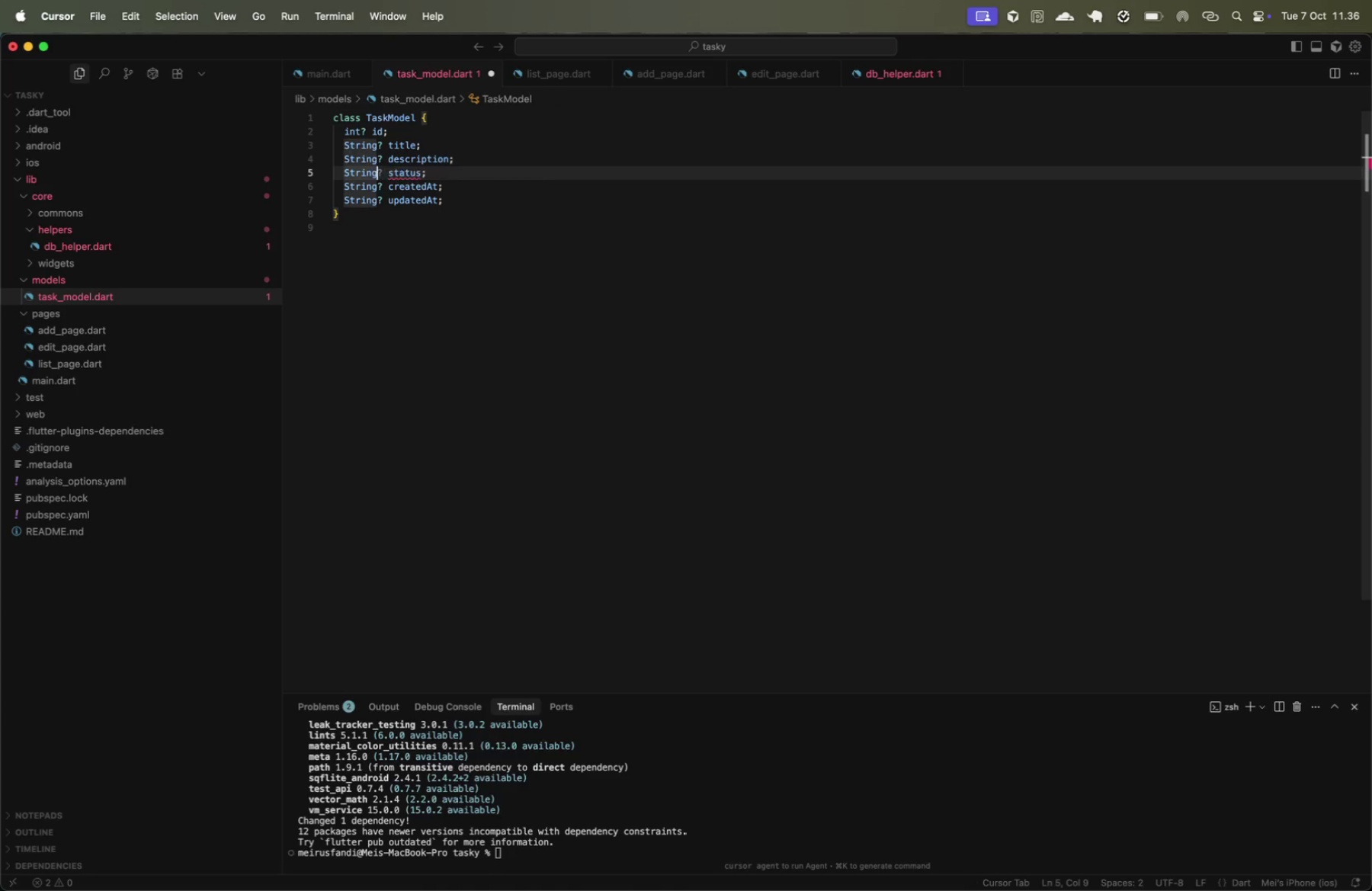 
key(Shift+ShiftLeft)
 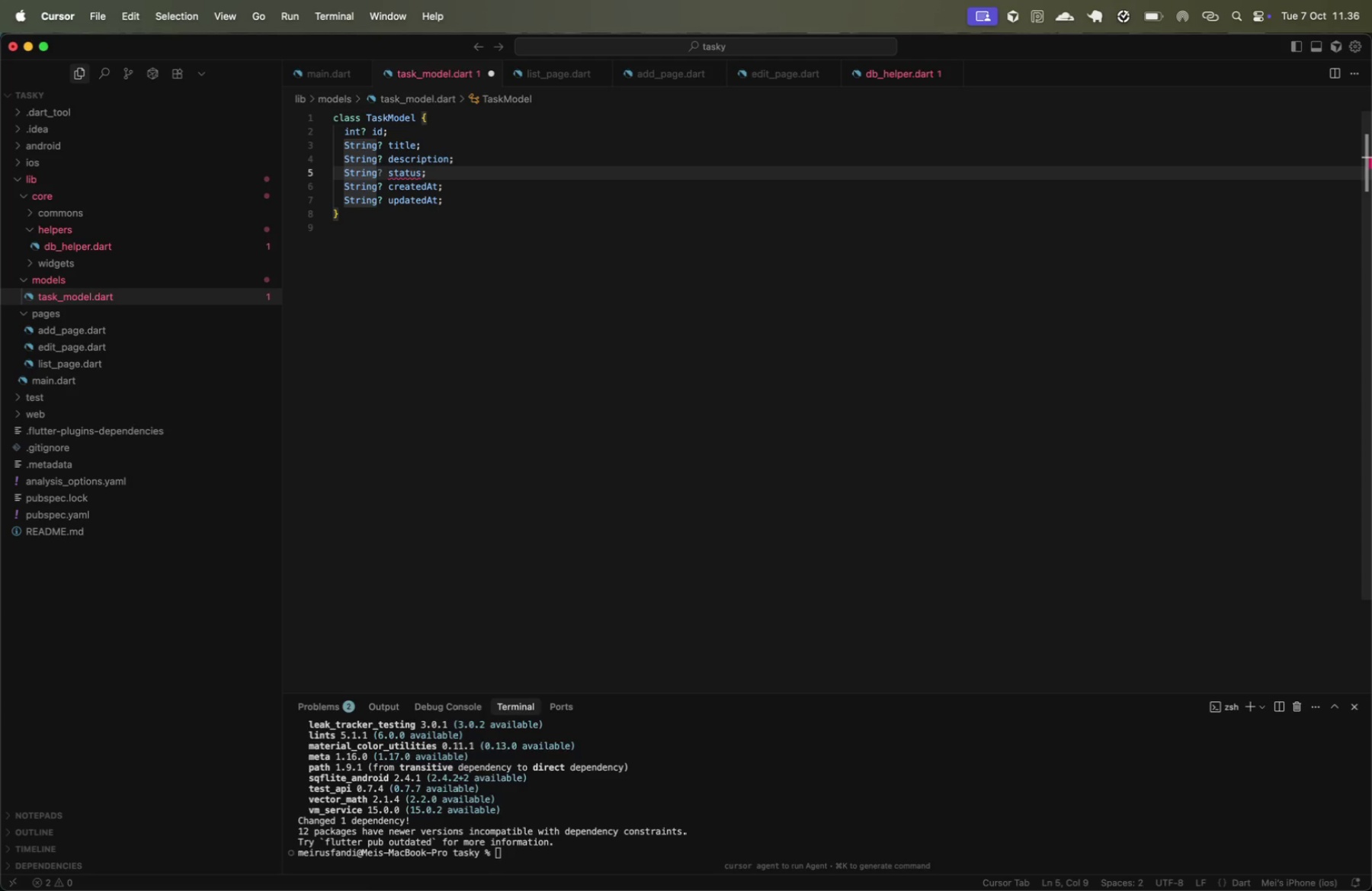 
key(Shift+Slash)
 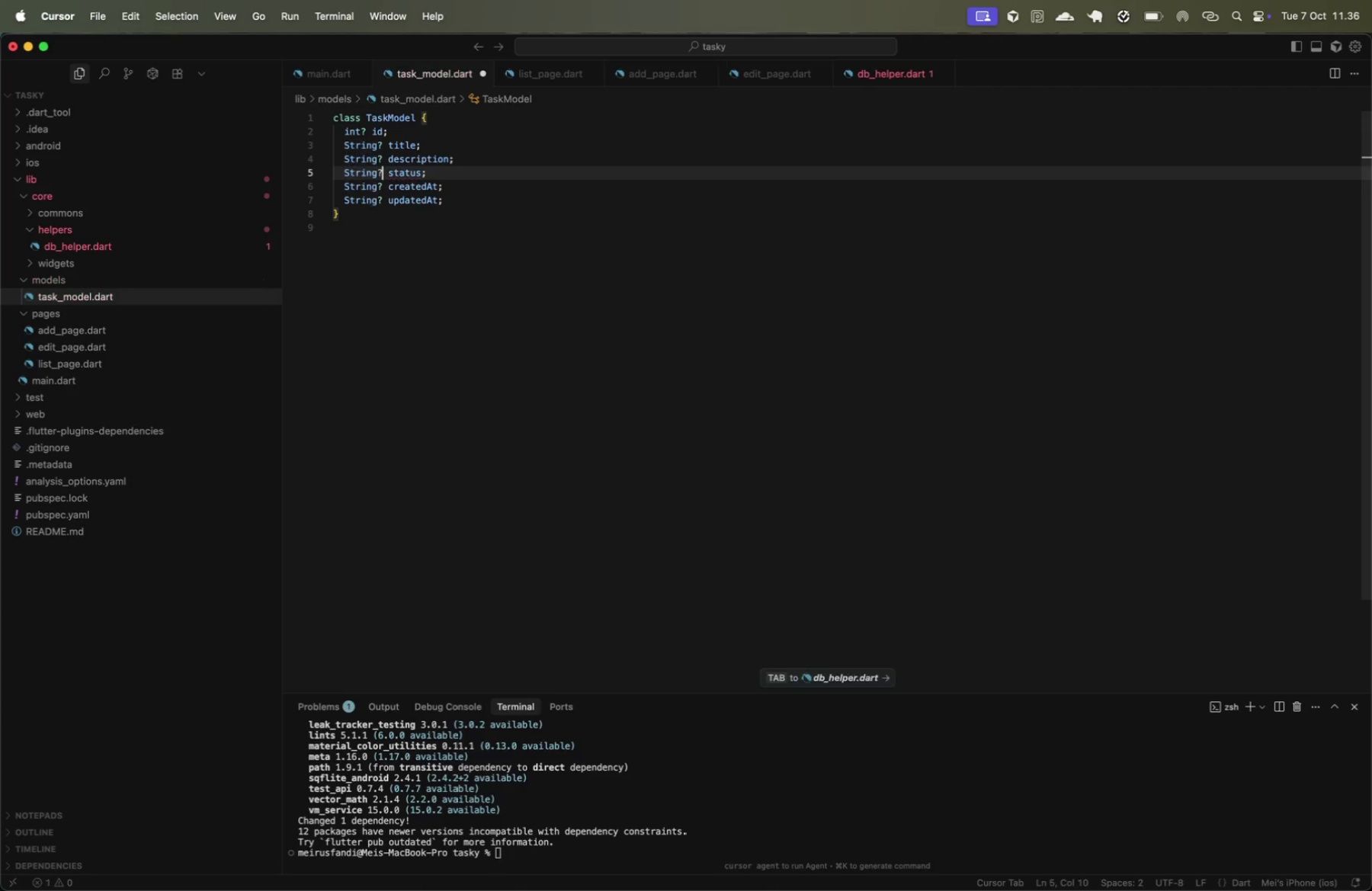 
key(Meta+CommandLeft)
 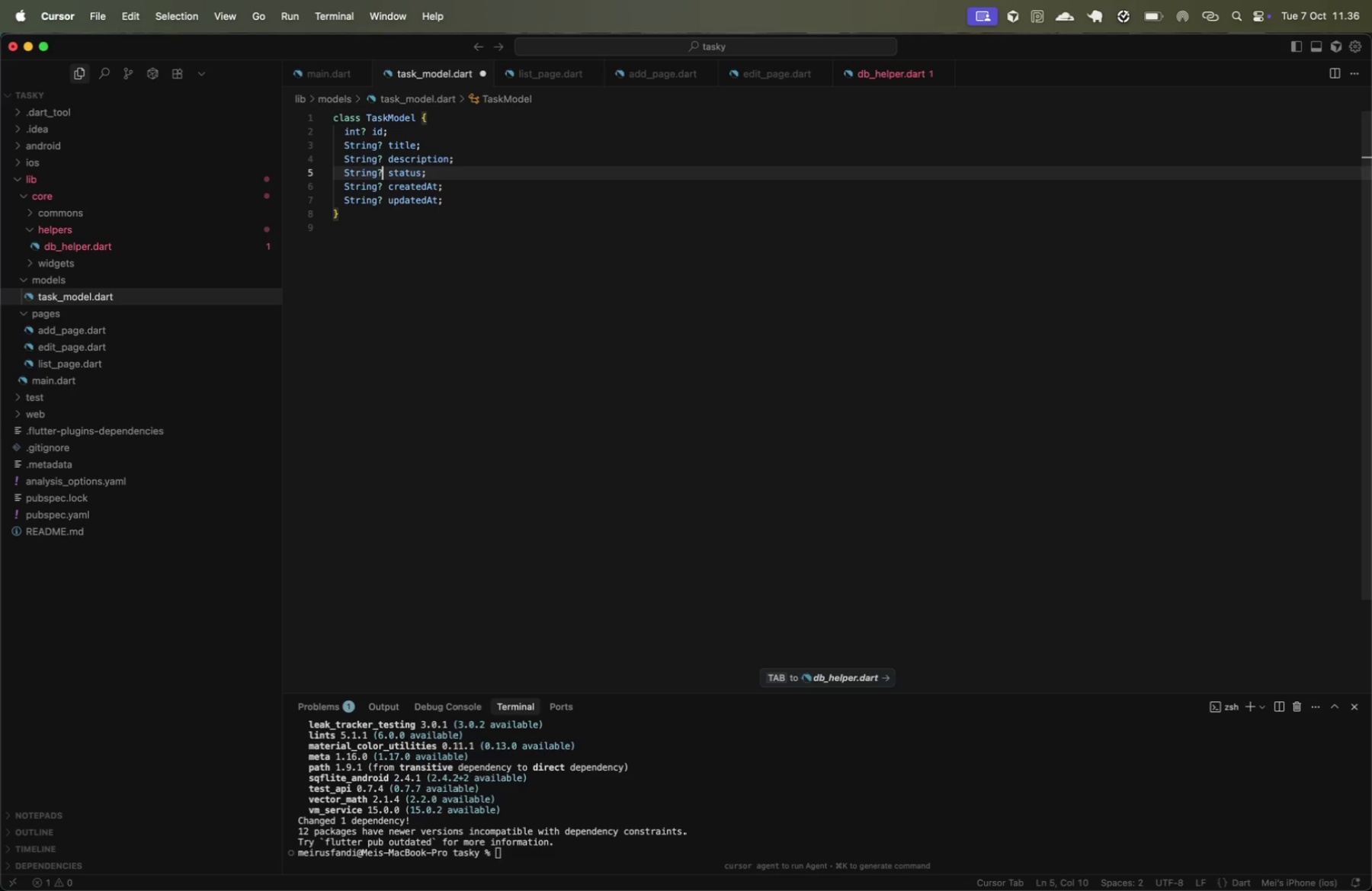 
key(Meta+CommandLeft)
 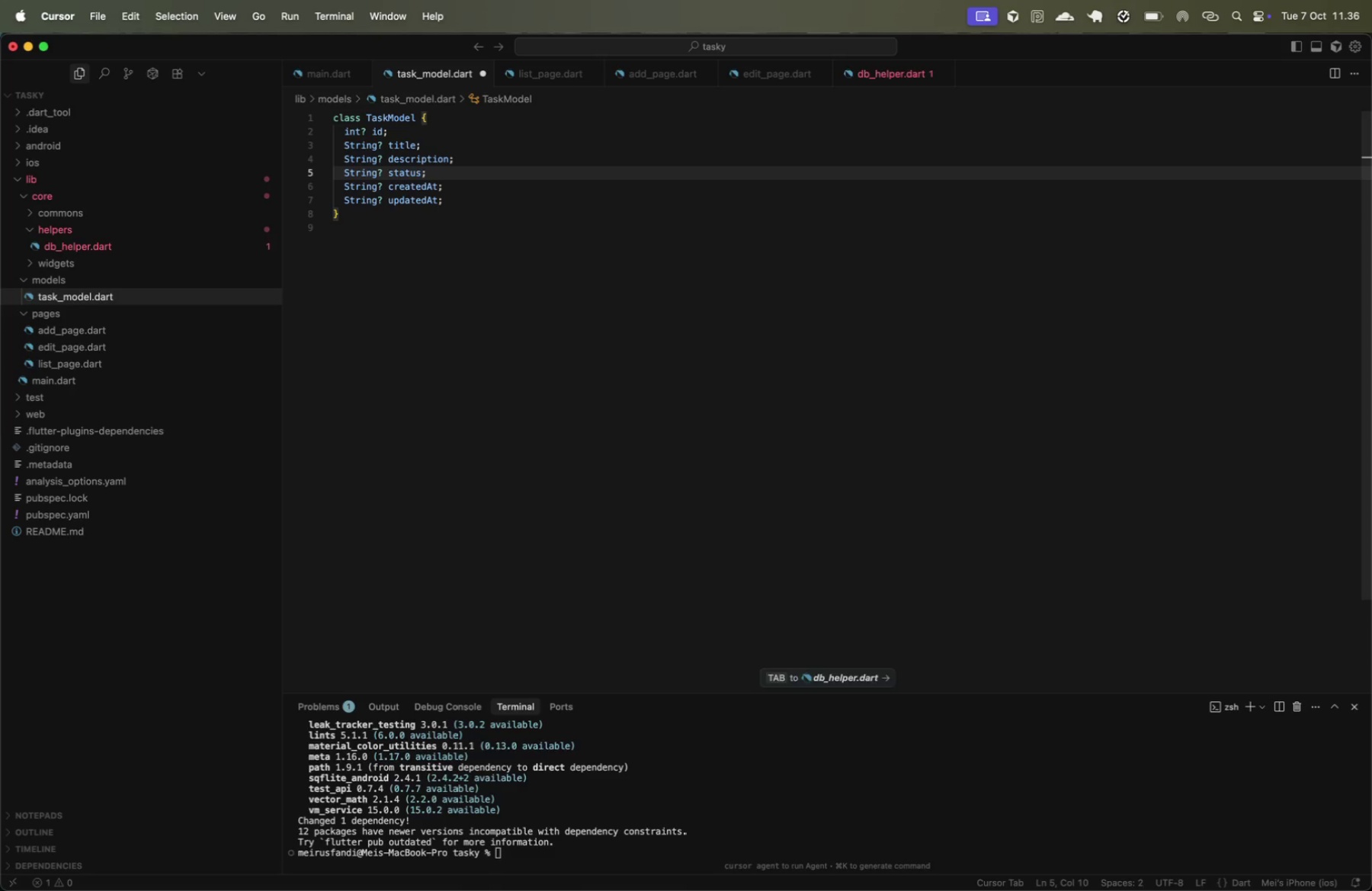 
key(Meta+ArrowRight)
 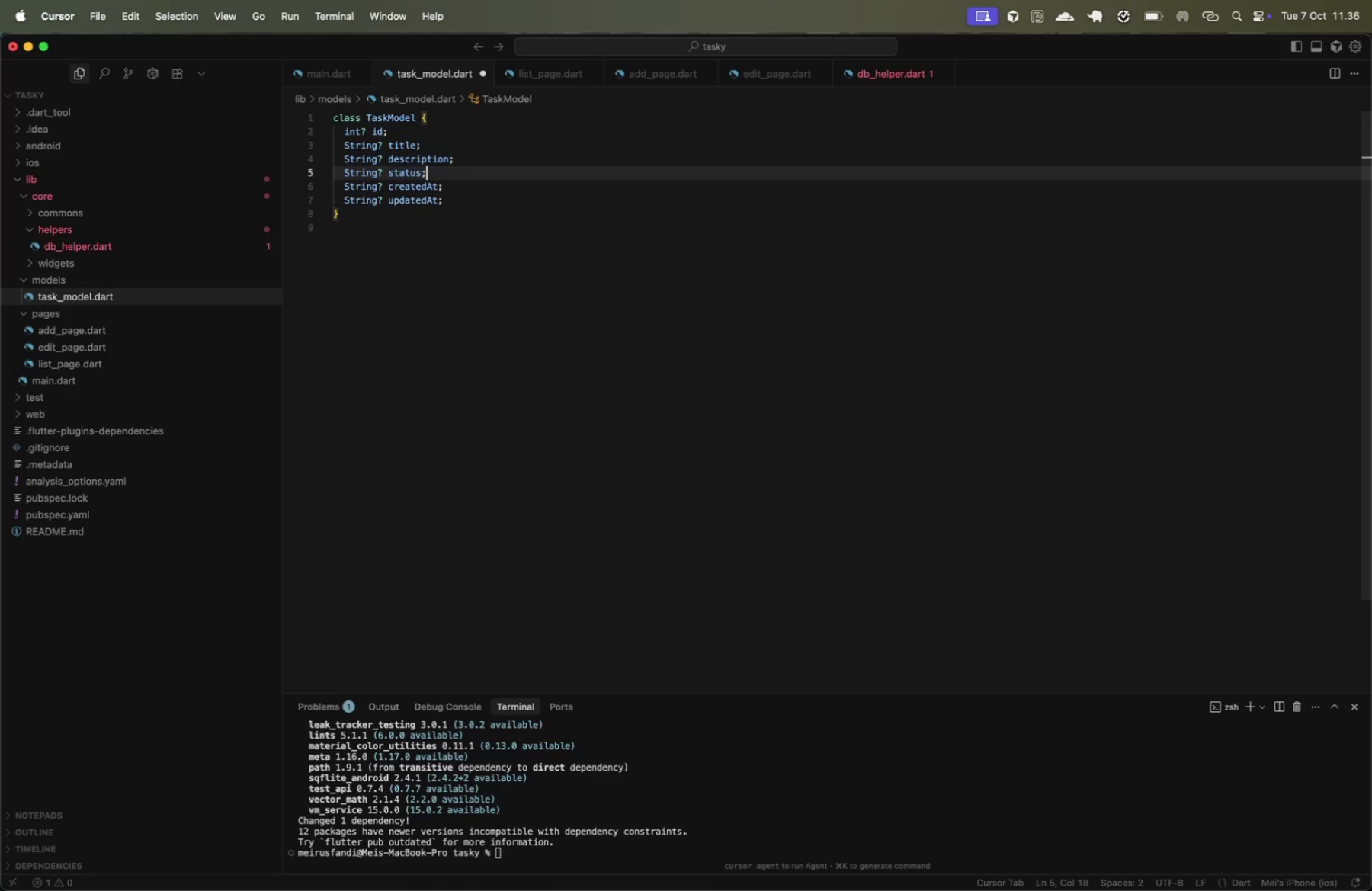 
key(ArrowDown)
 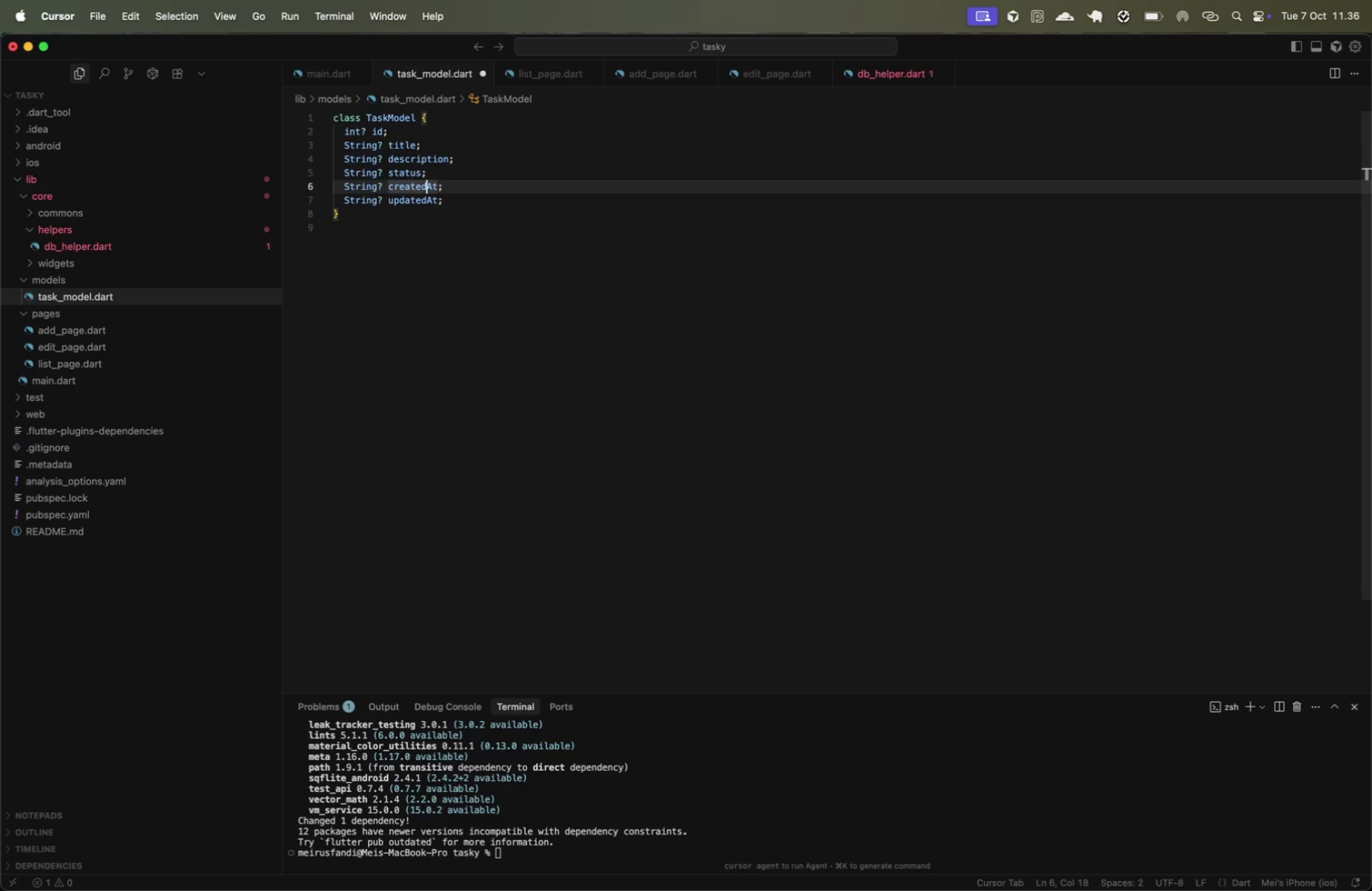 
key(ArrowDown)
 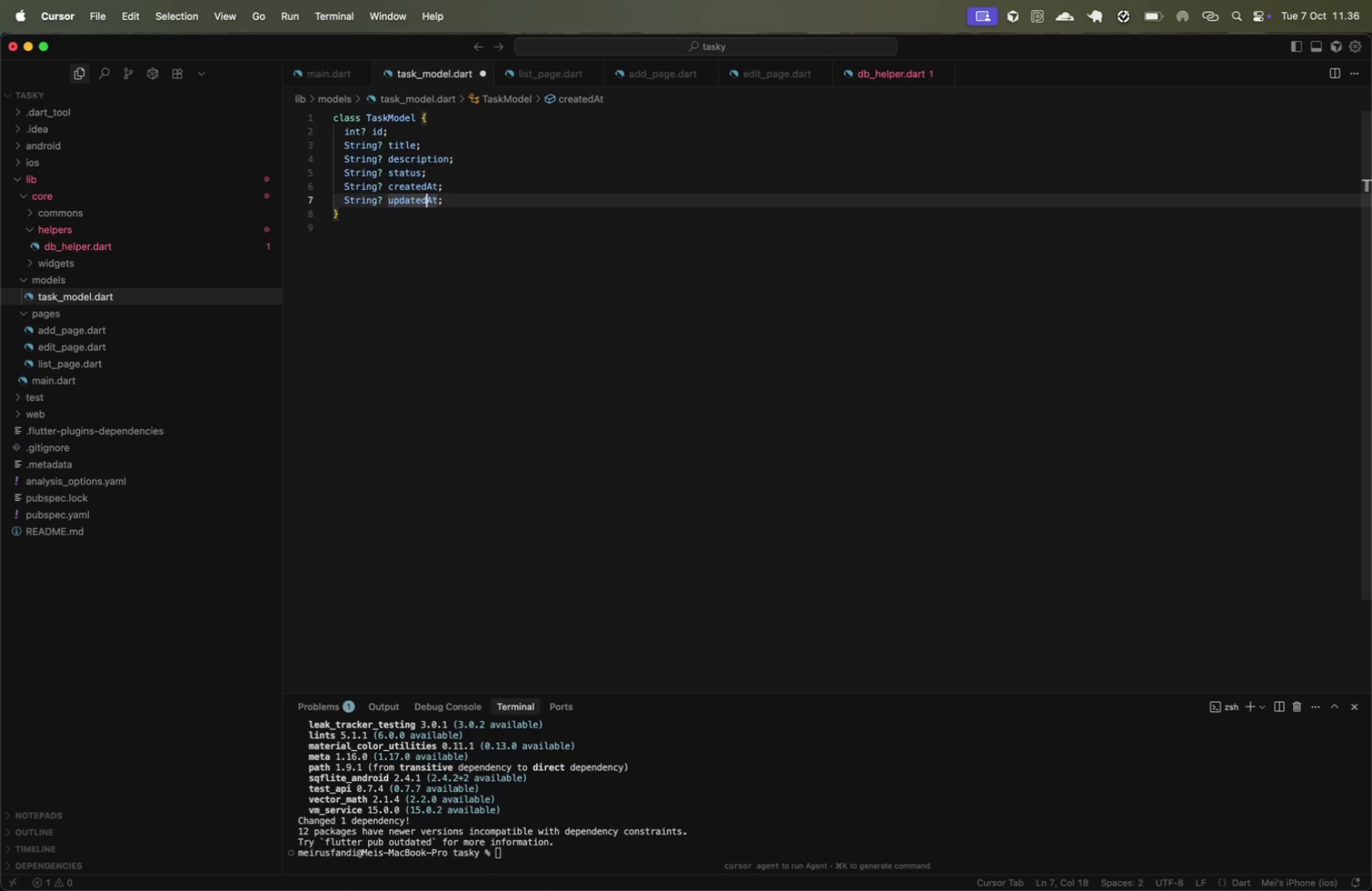 
key(Meta+CommandLeft)
 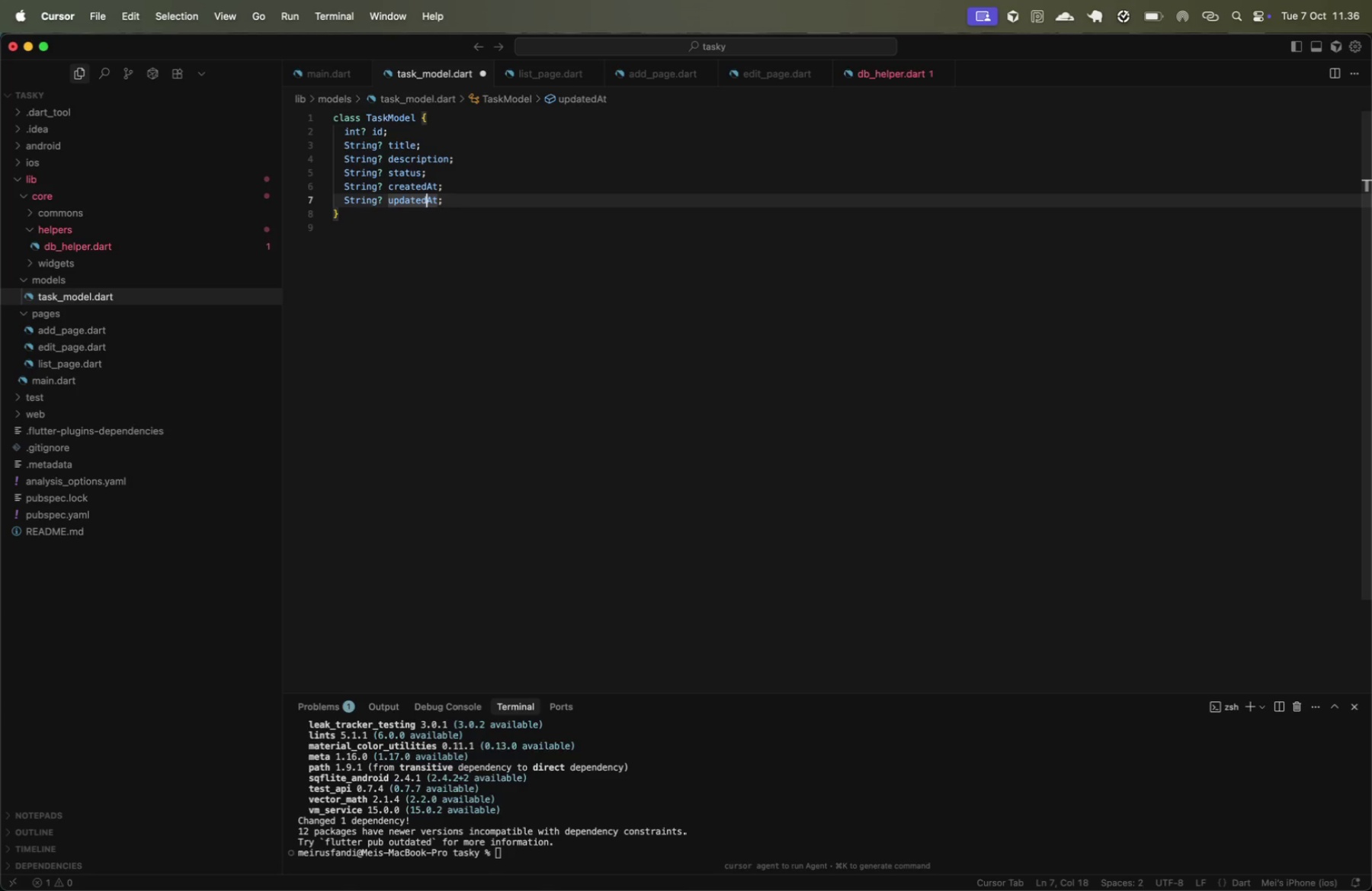 
key(Meta+ArrowRight)
 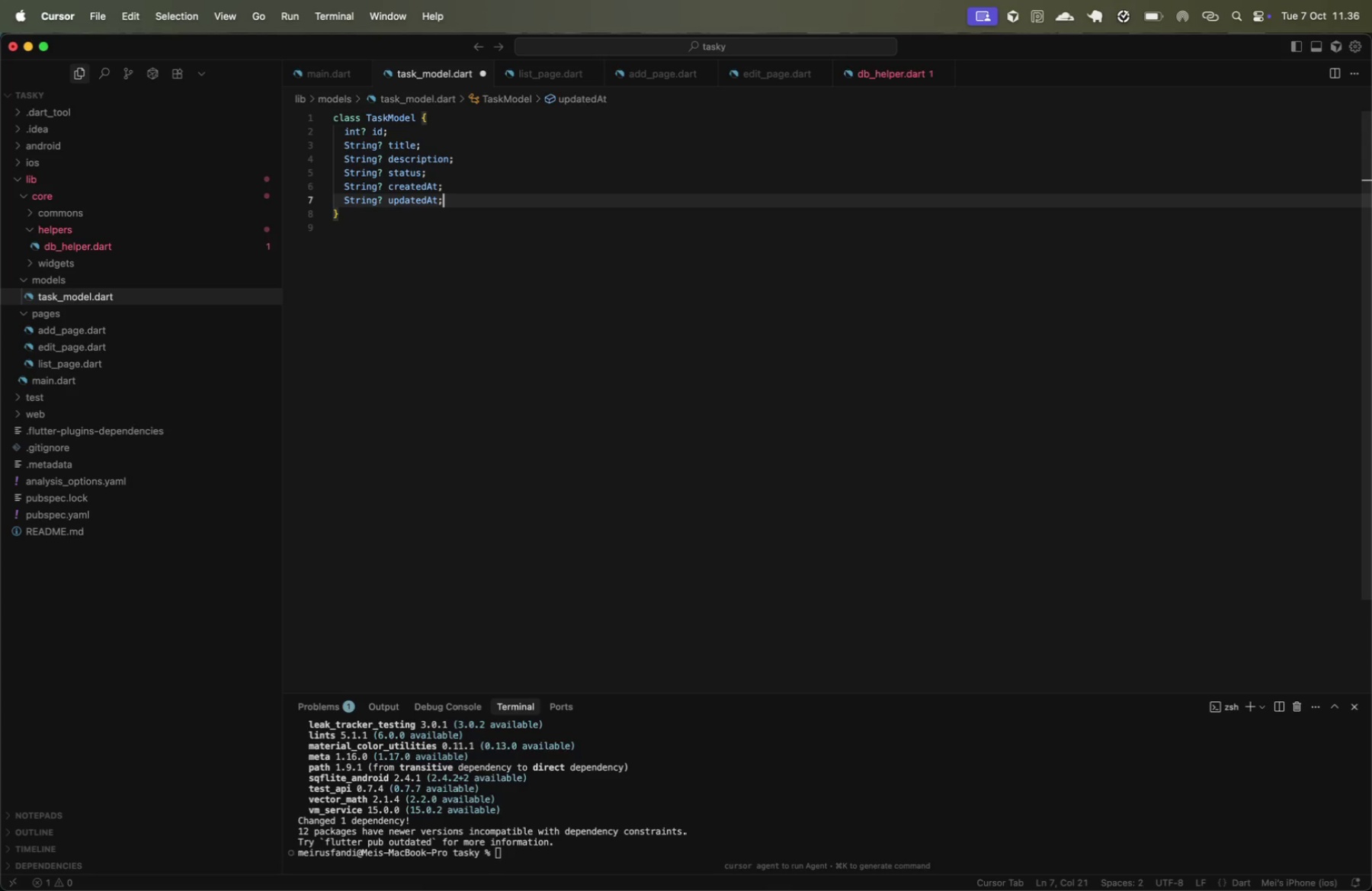 
key(Enter)
 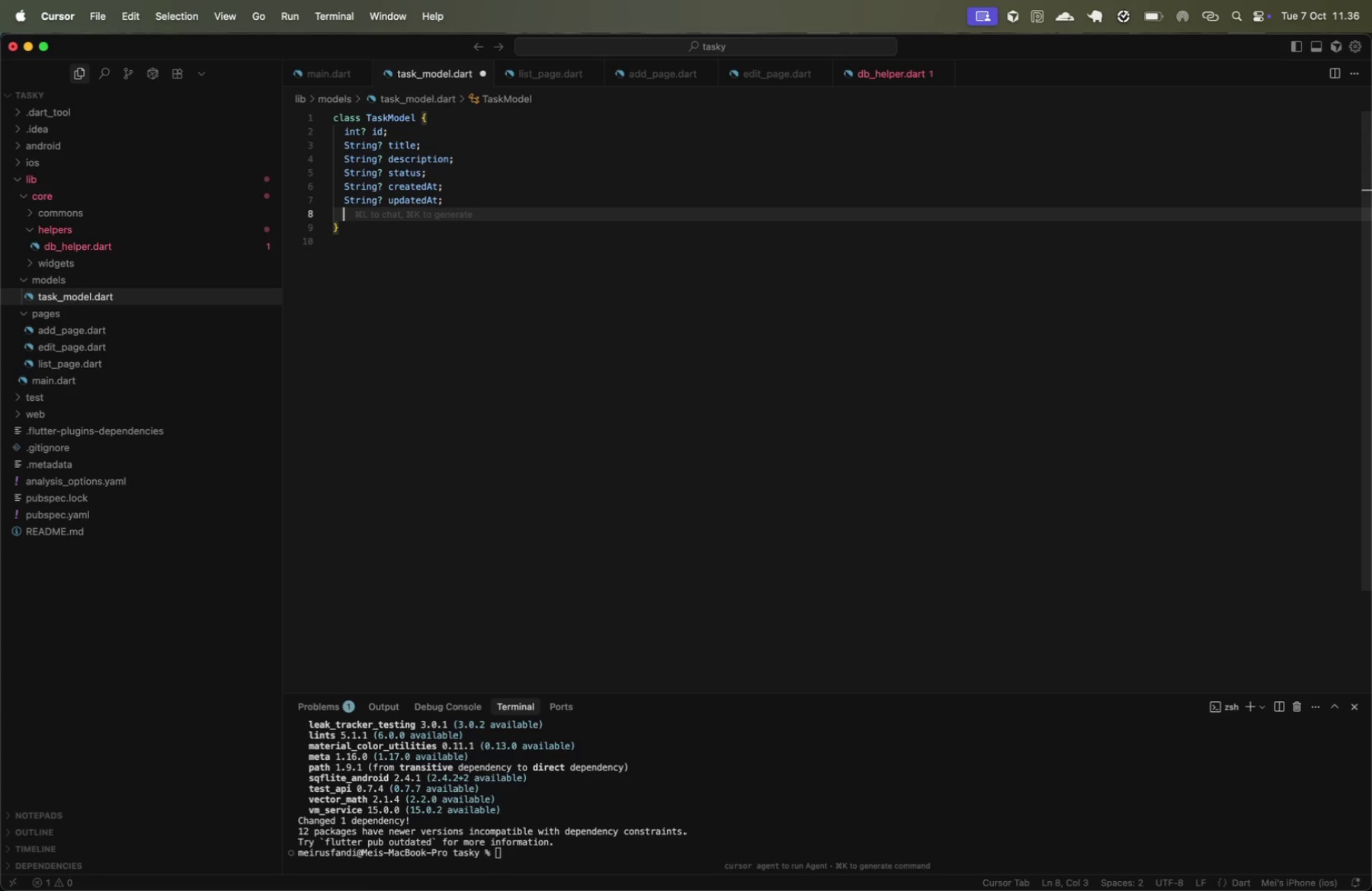 
key(Enter)
 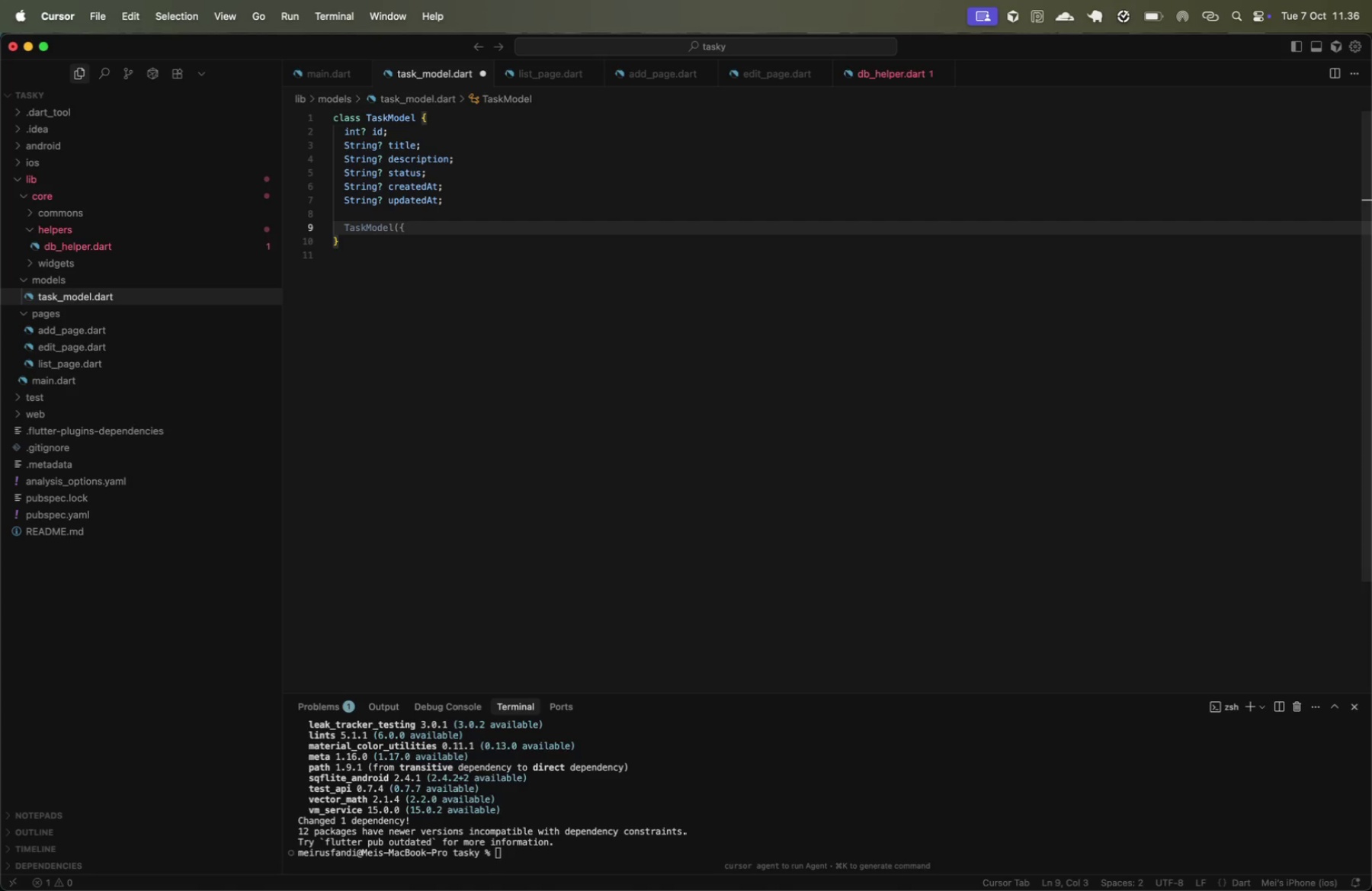 
key(Tab)
 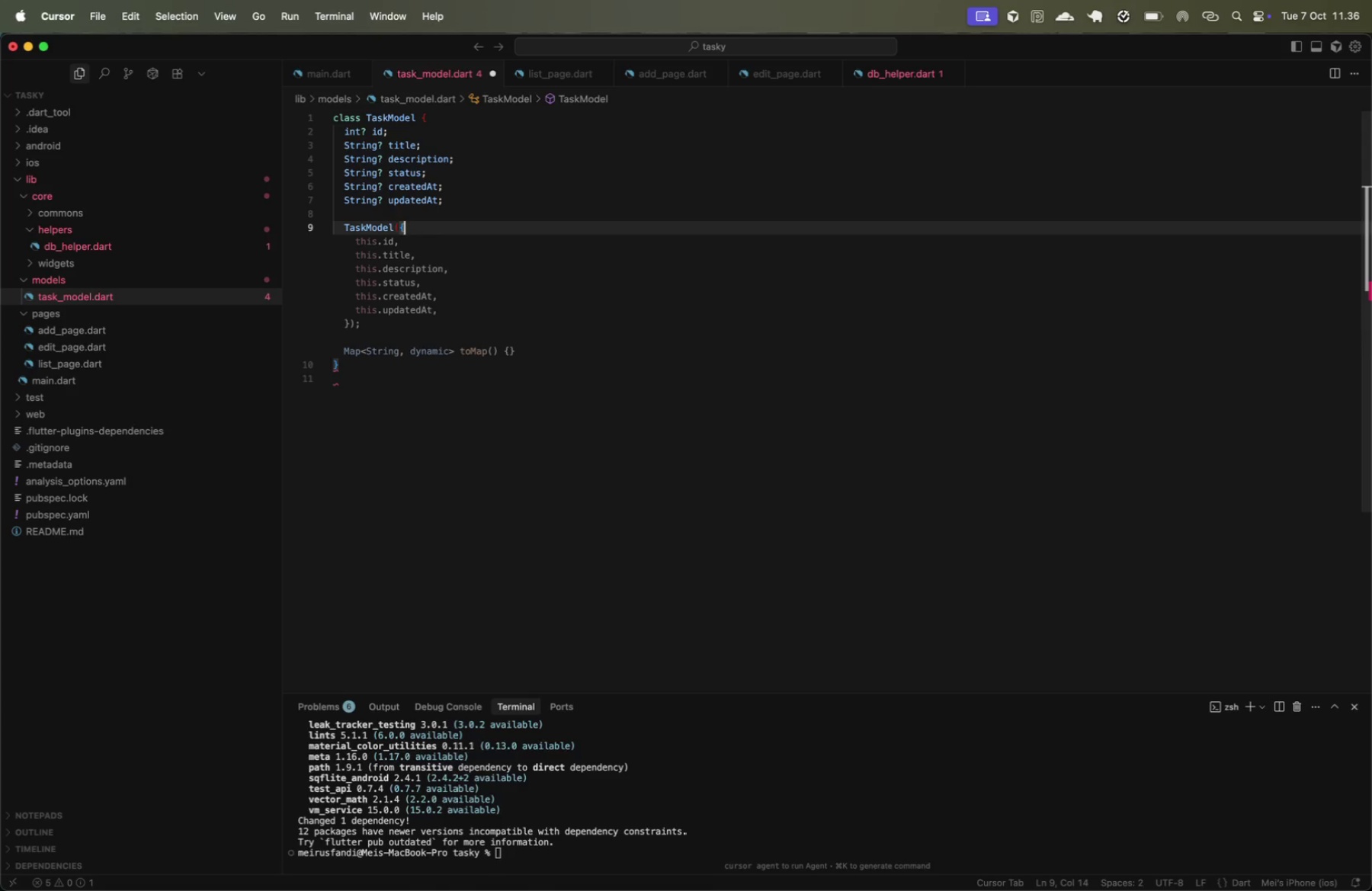 
key(Tab)
 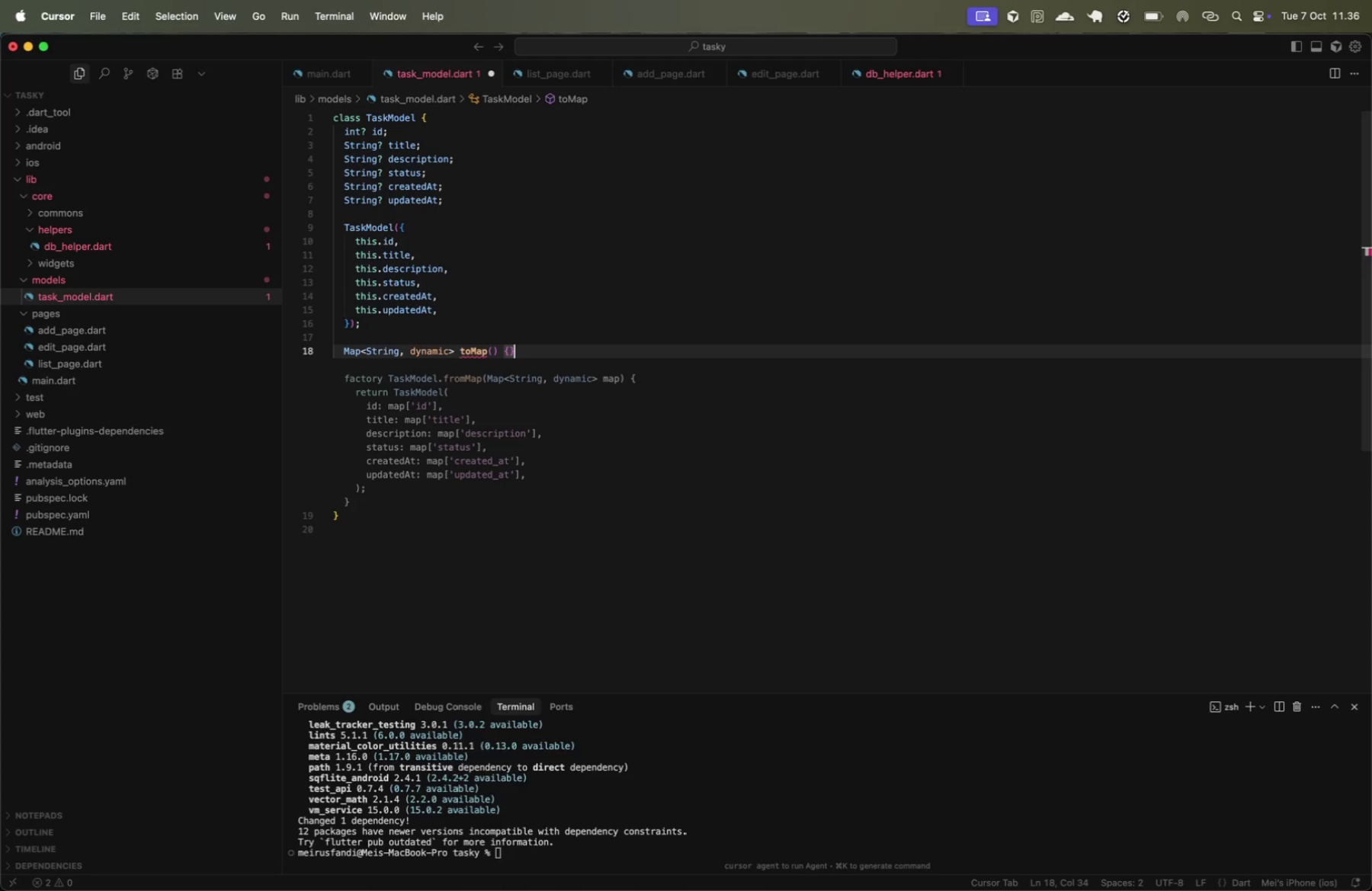 
key(Tab)
 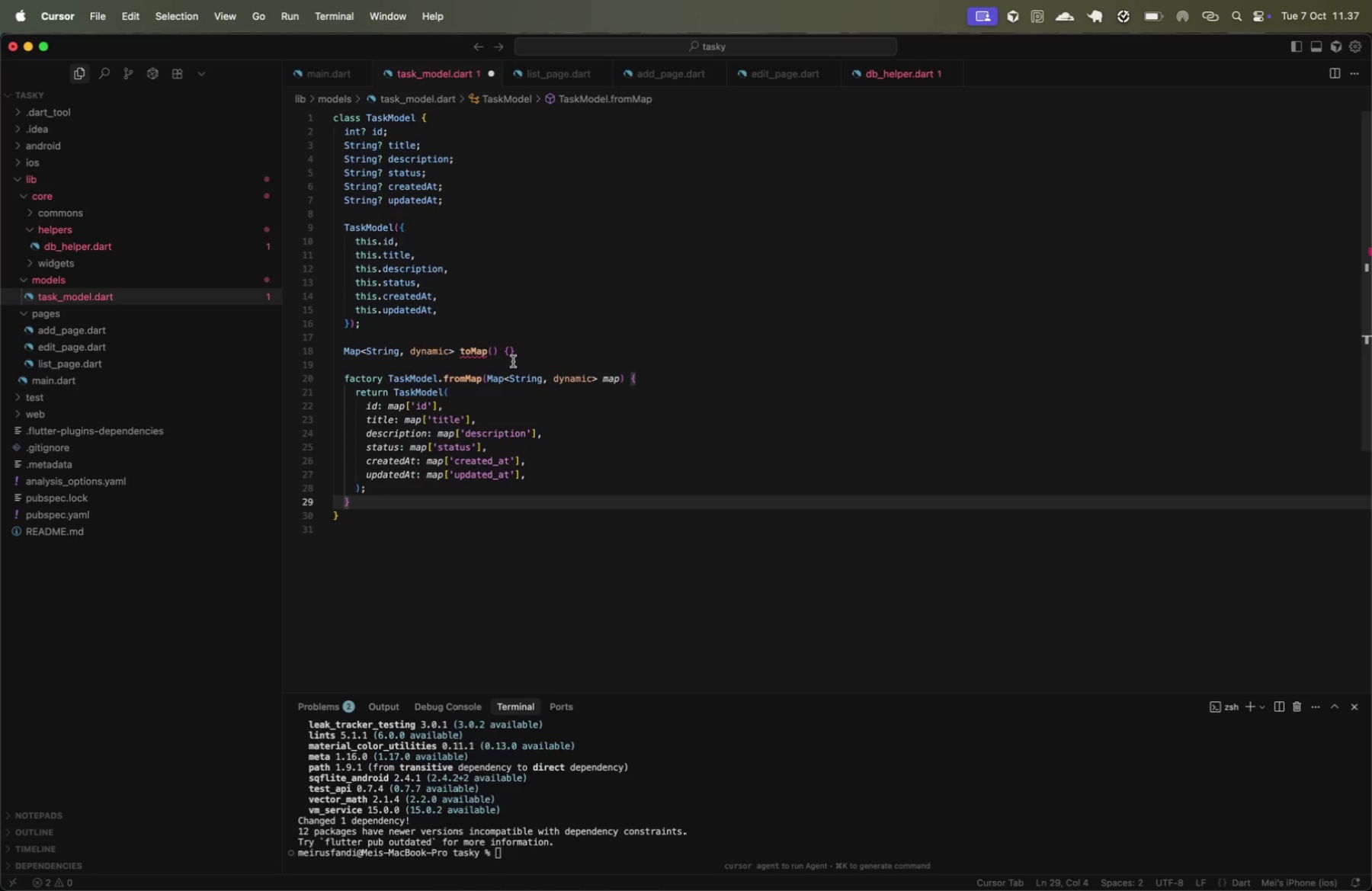 
left_click([508, 351])
 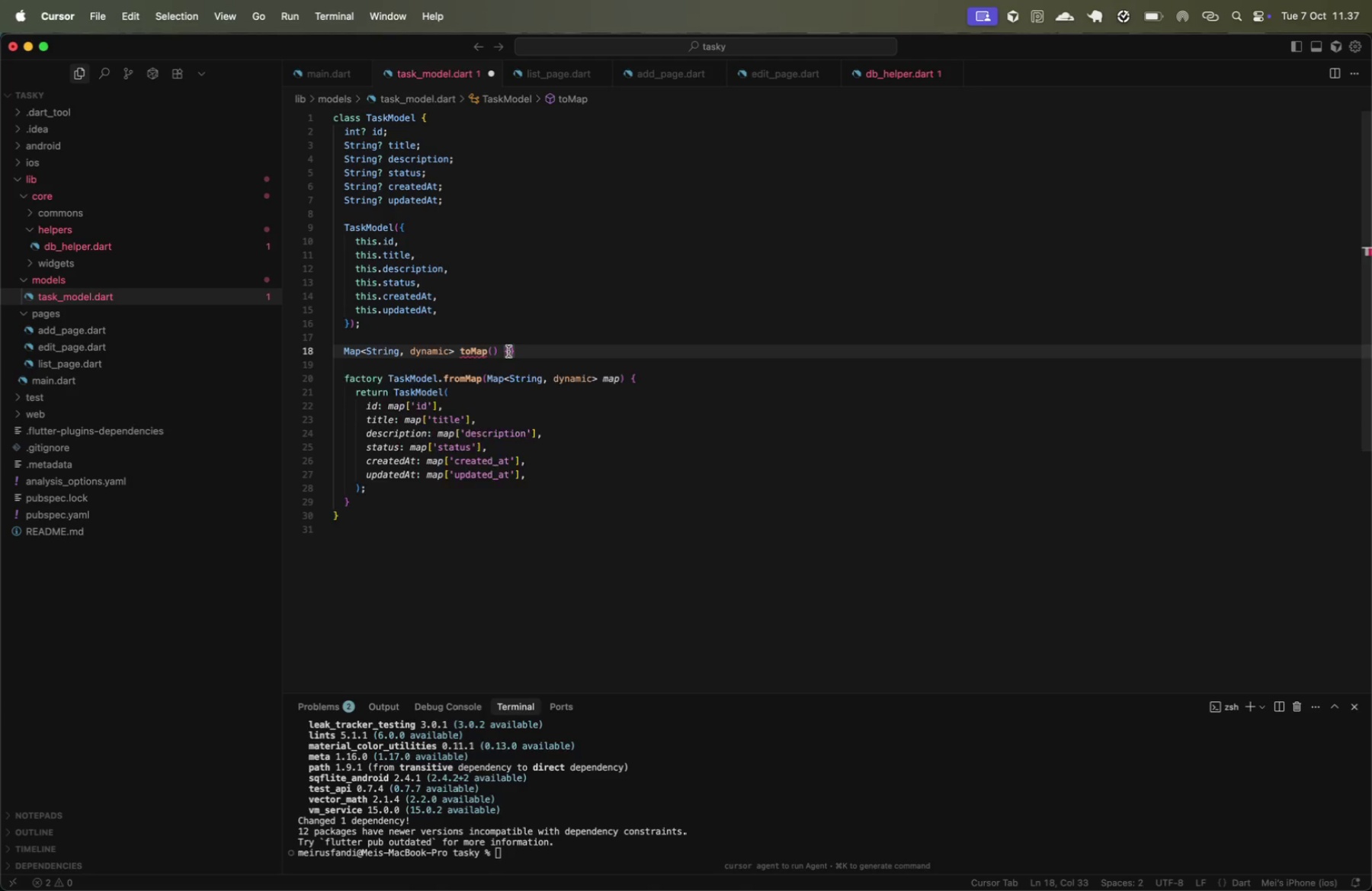 
key(Enter)
 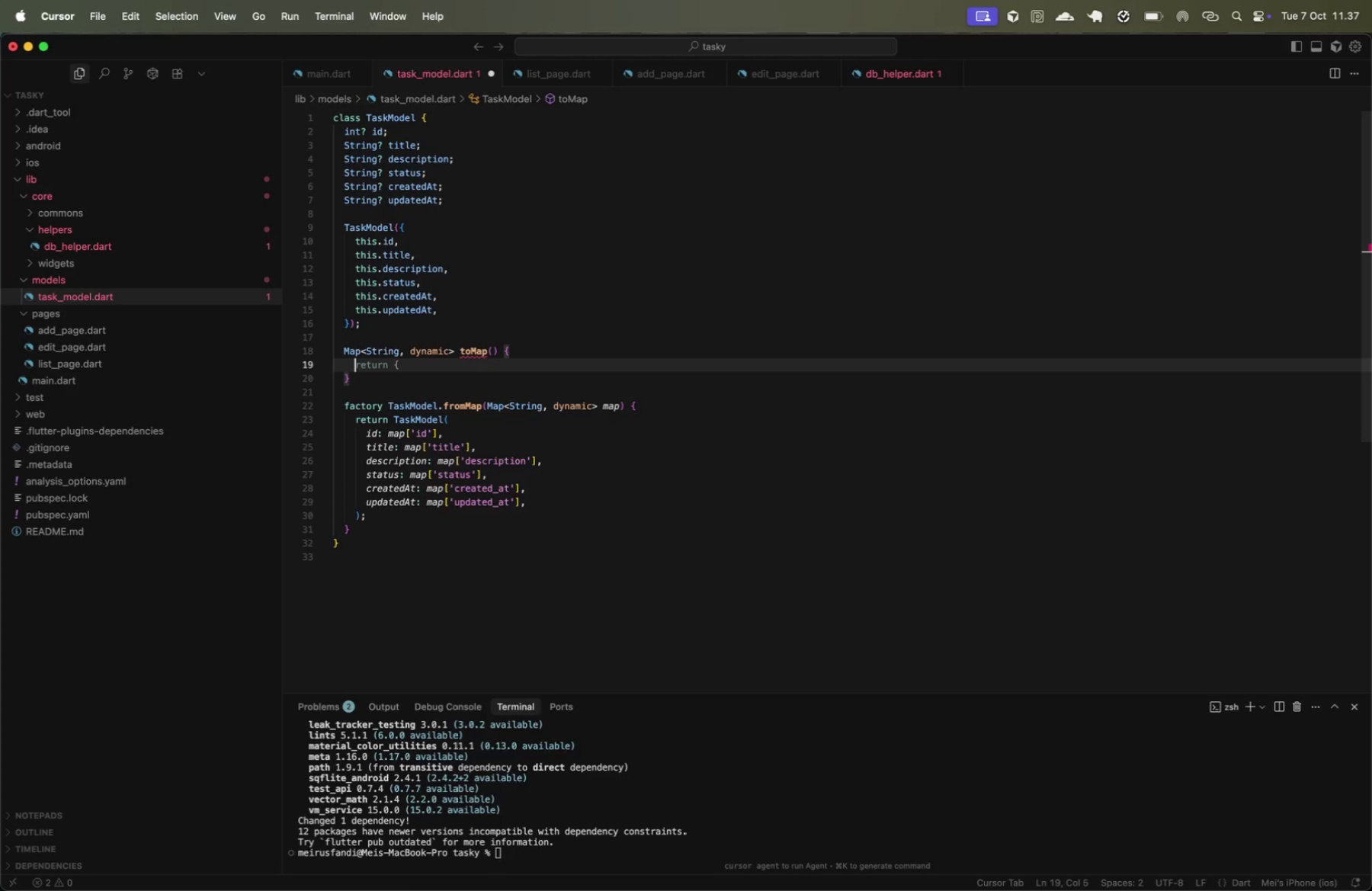 
key(Tab)
 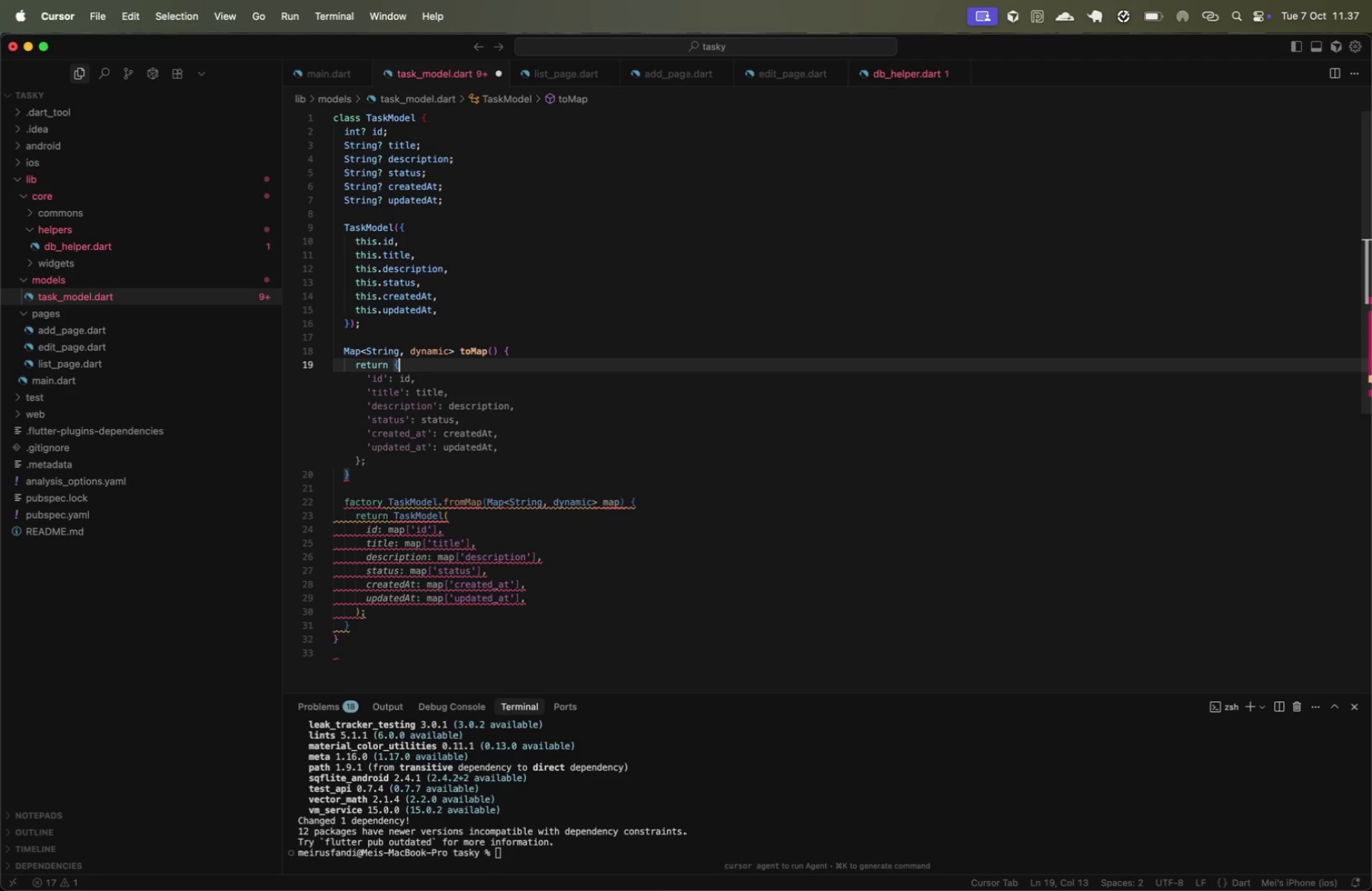 
key(Tab)
 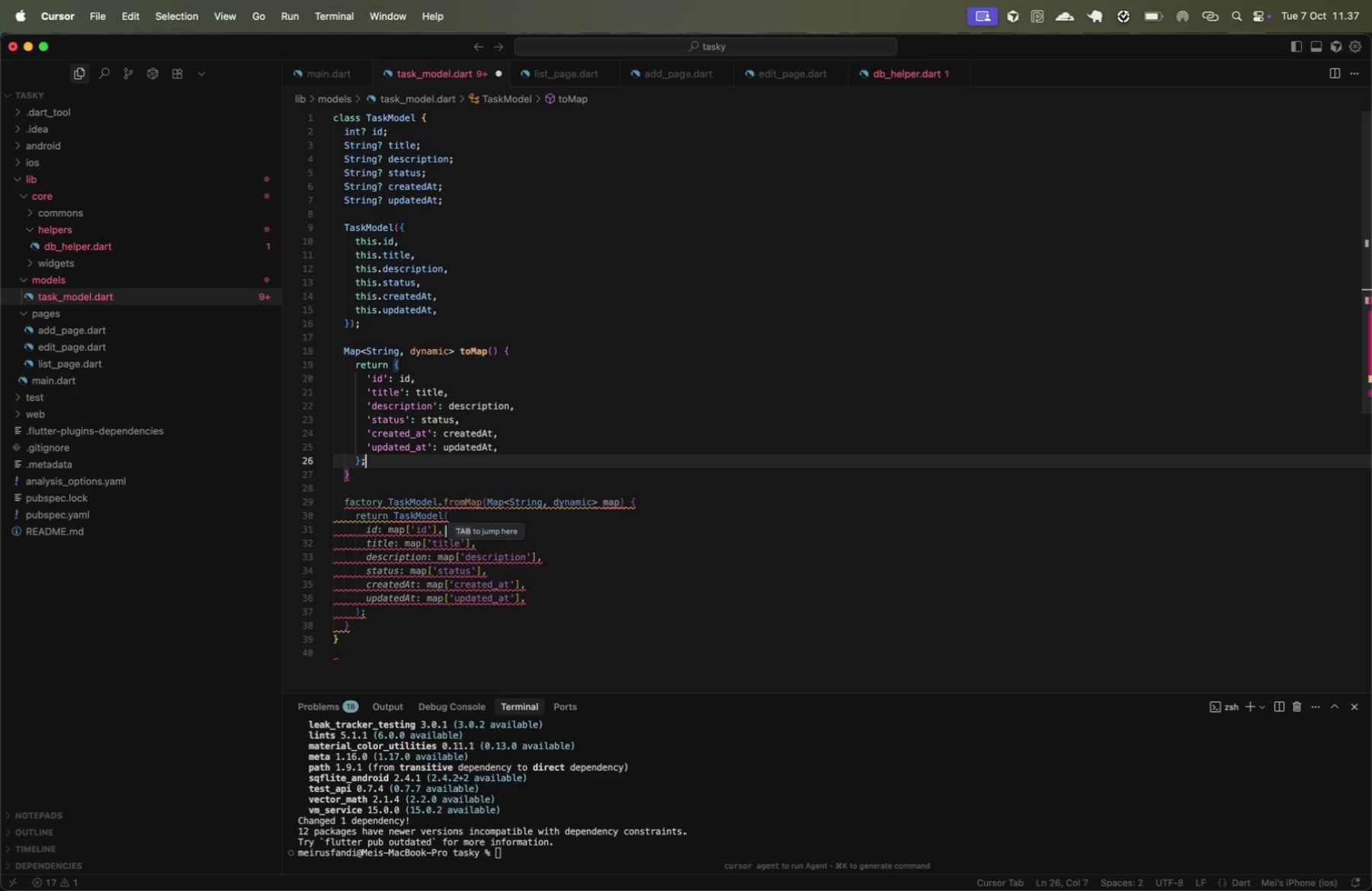 
left_click([473, 476])
 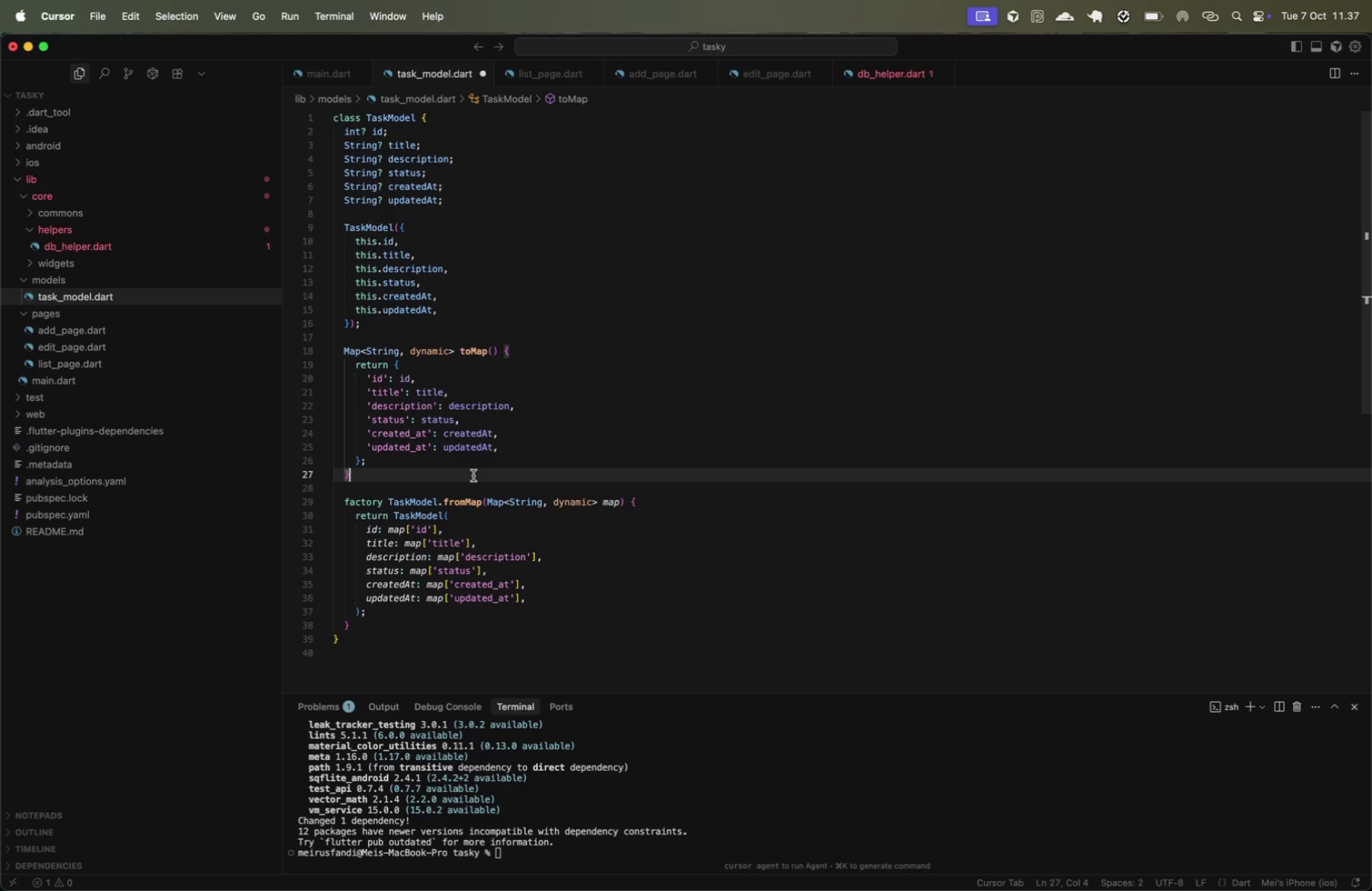 
key(Meta+CommandLeft)
 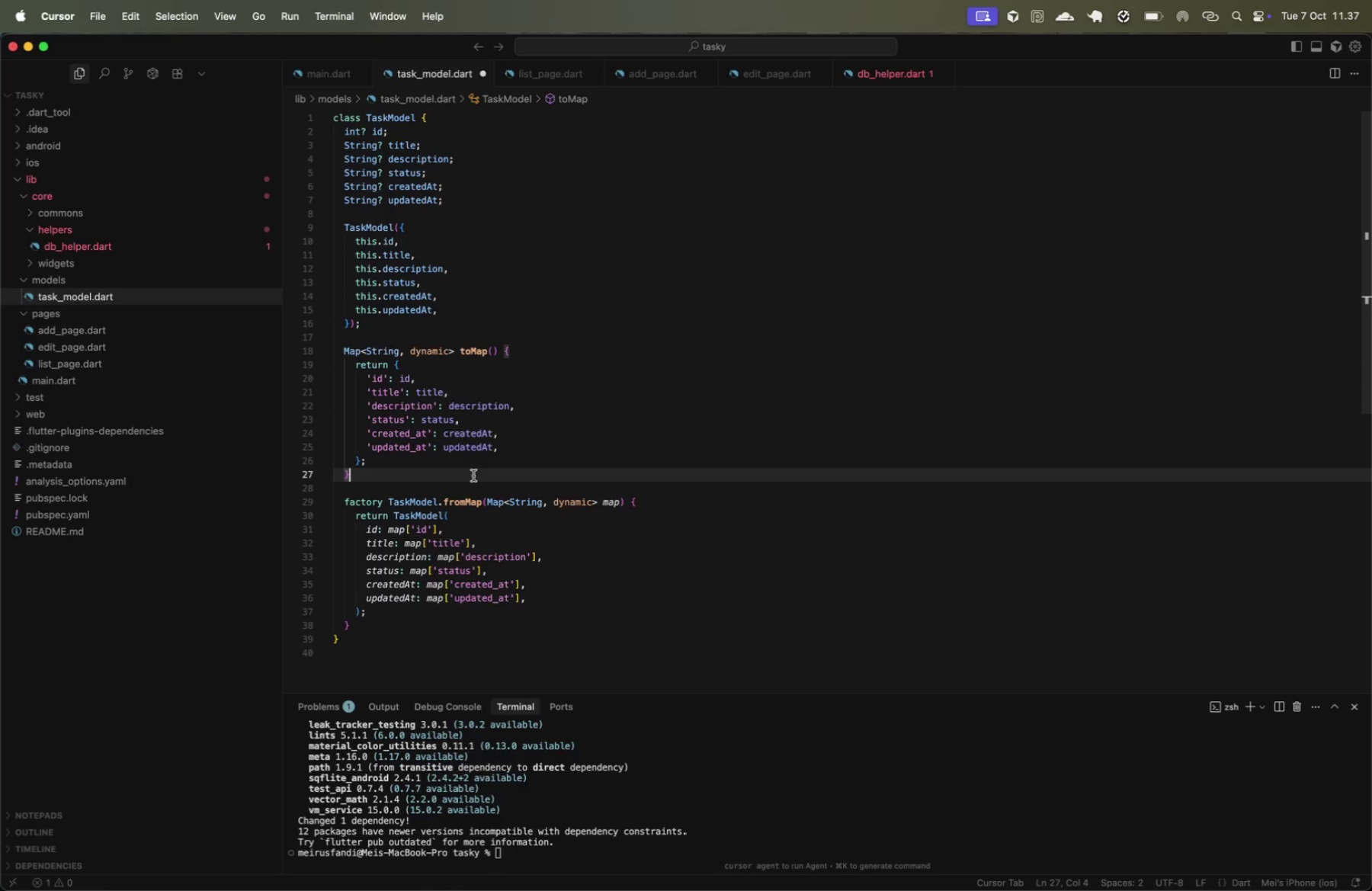 
key(Meta+S)
 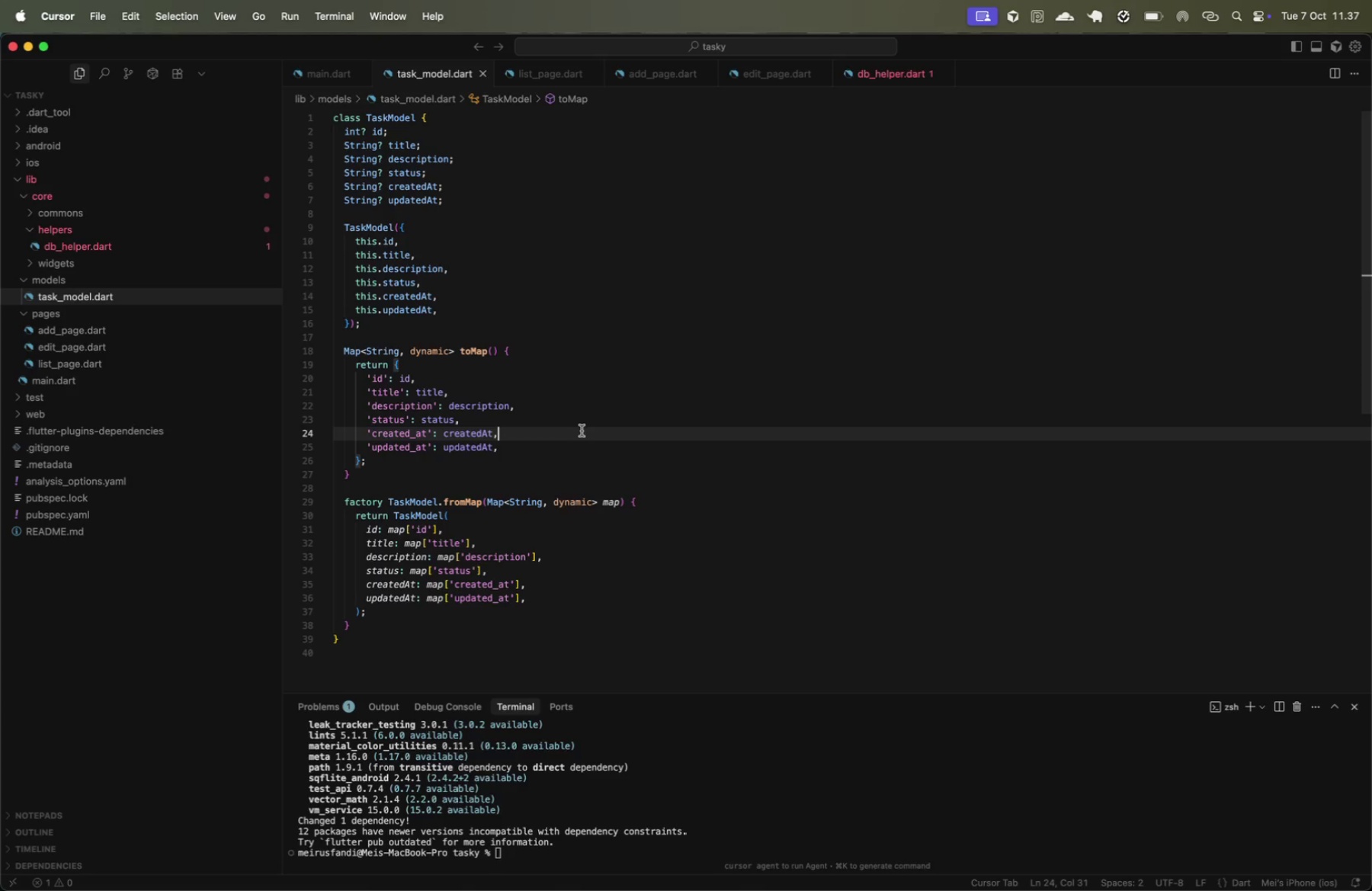 
left_click([588, 411])
 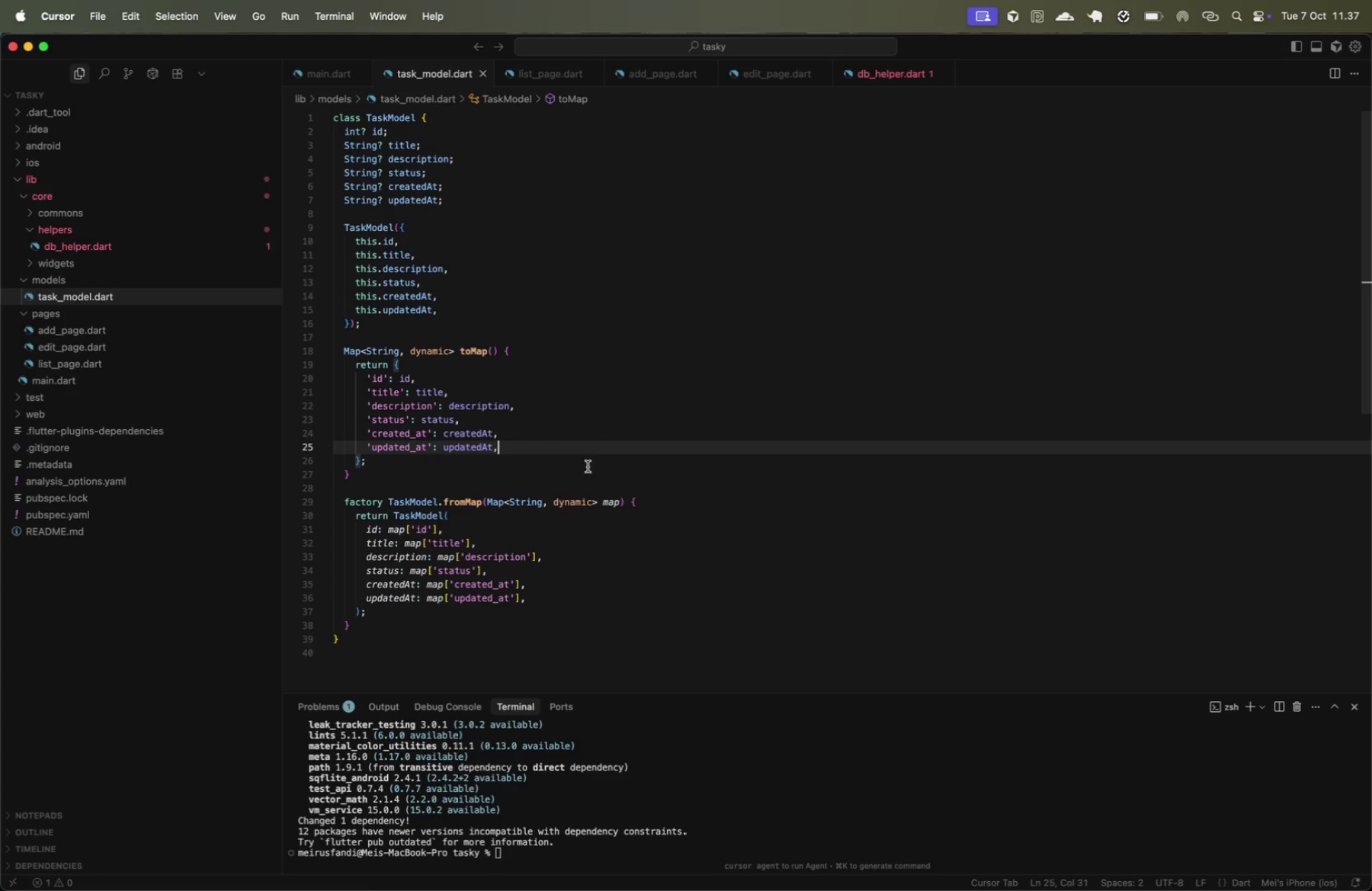 
triple_click([588, 481])
 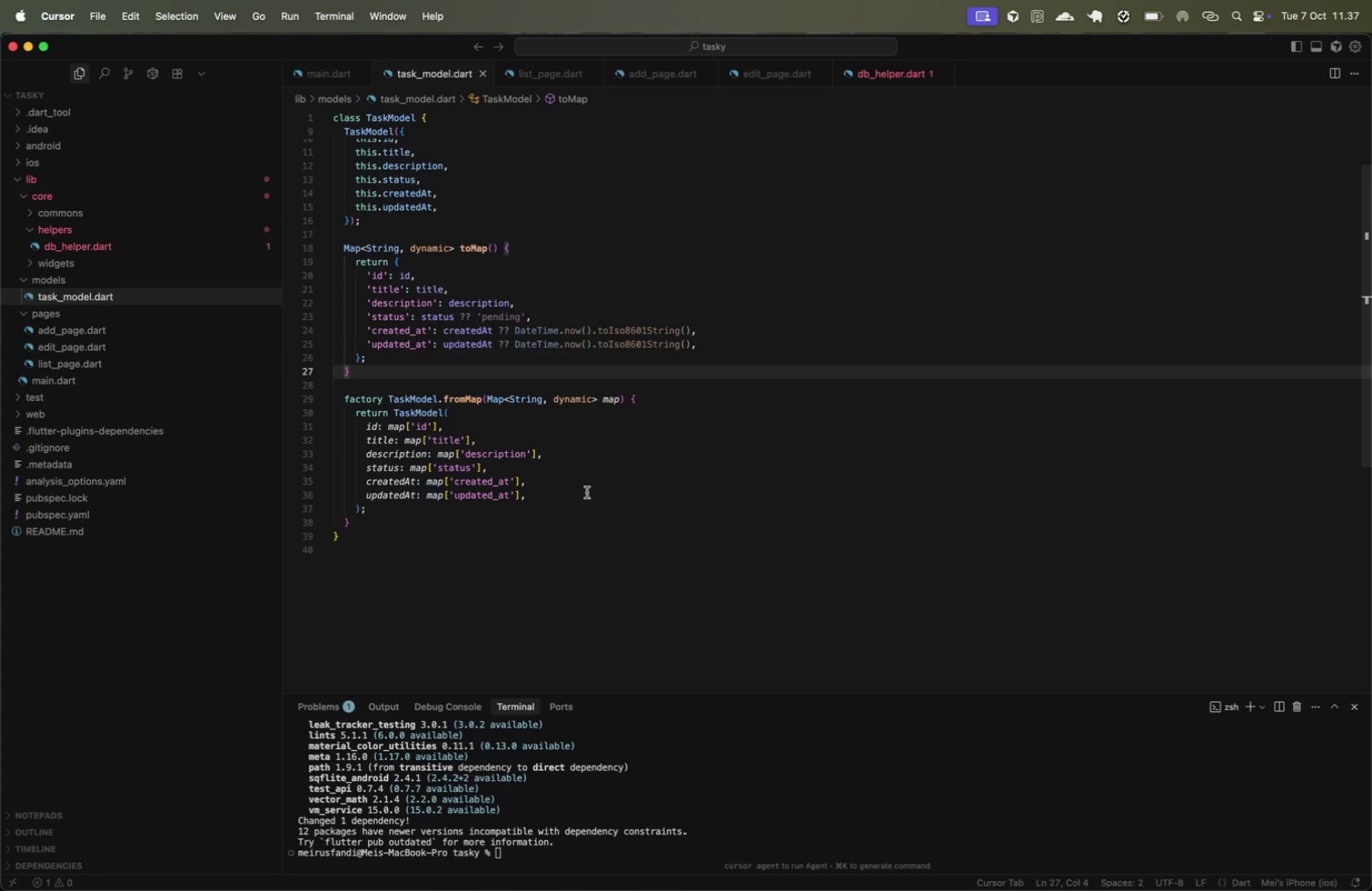 
scroll: coordinate [588, 481], scroll_direction: down, amount: 12.0
 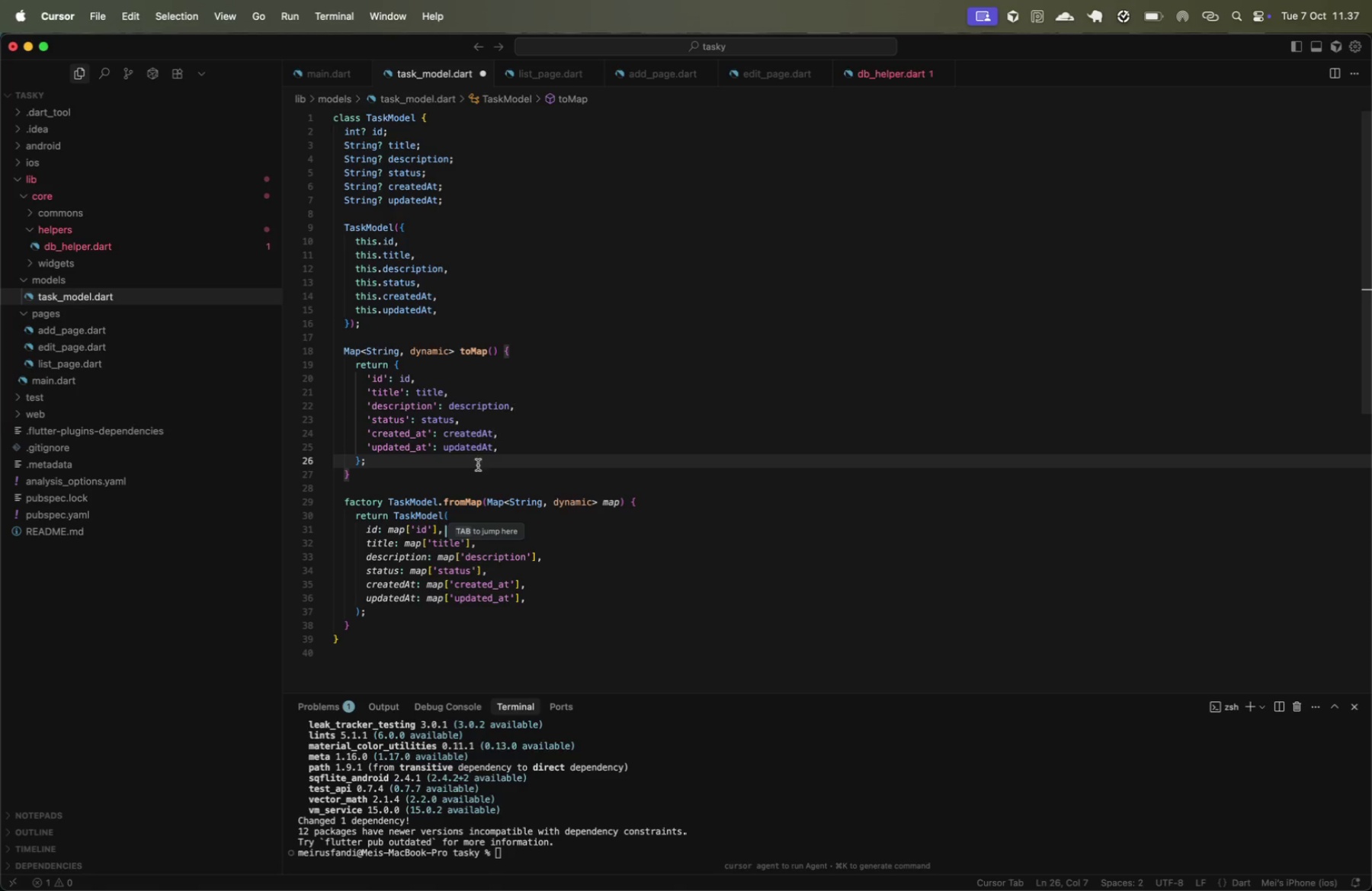 
left_click([591, 587])
 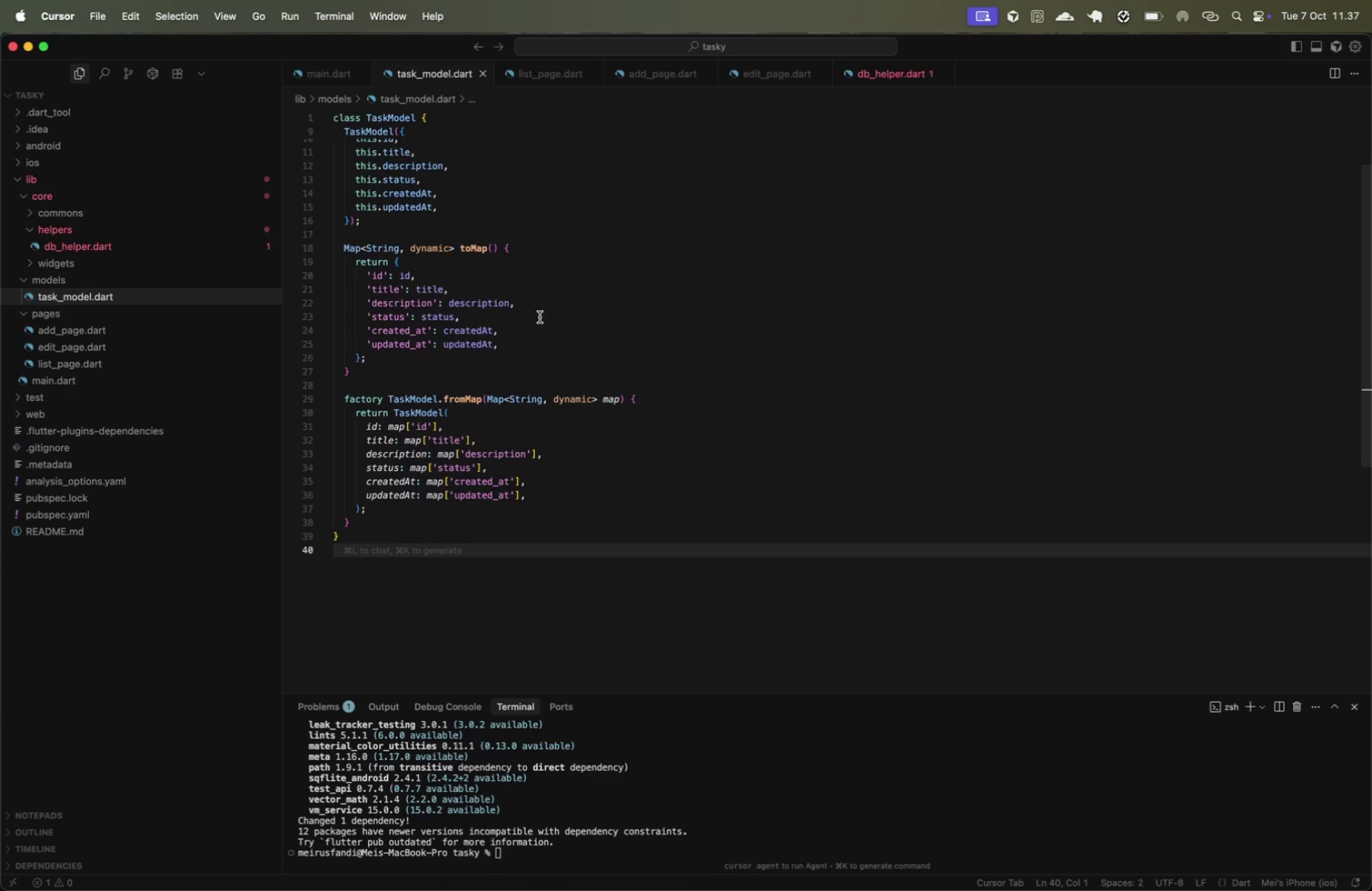 
left_click([531, 328])
 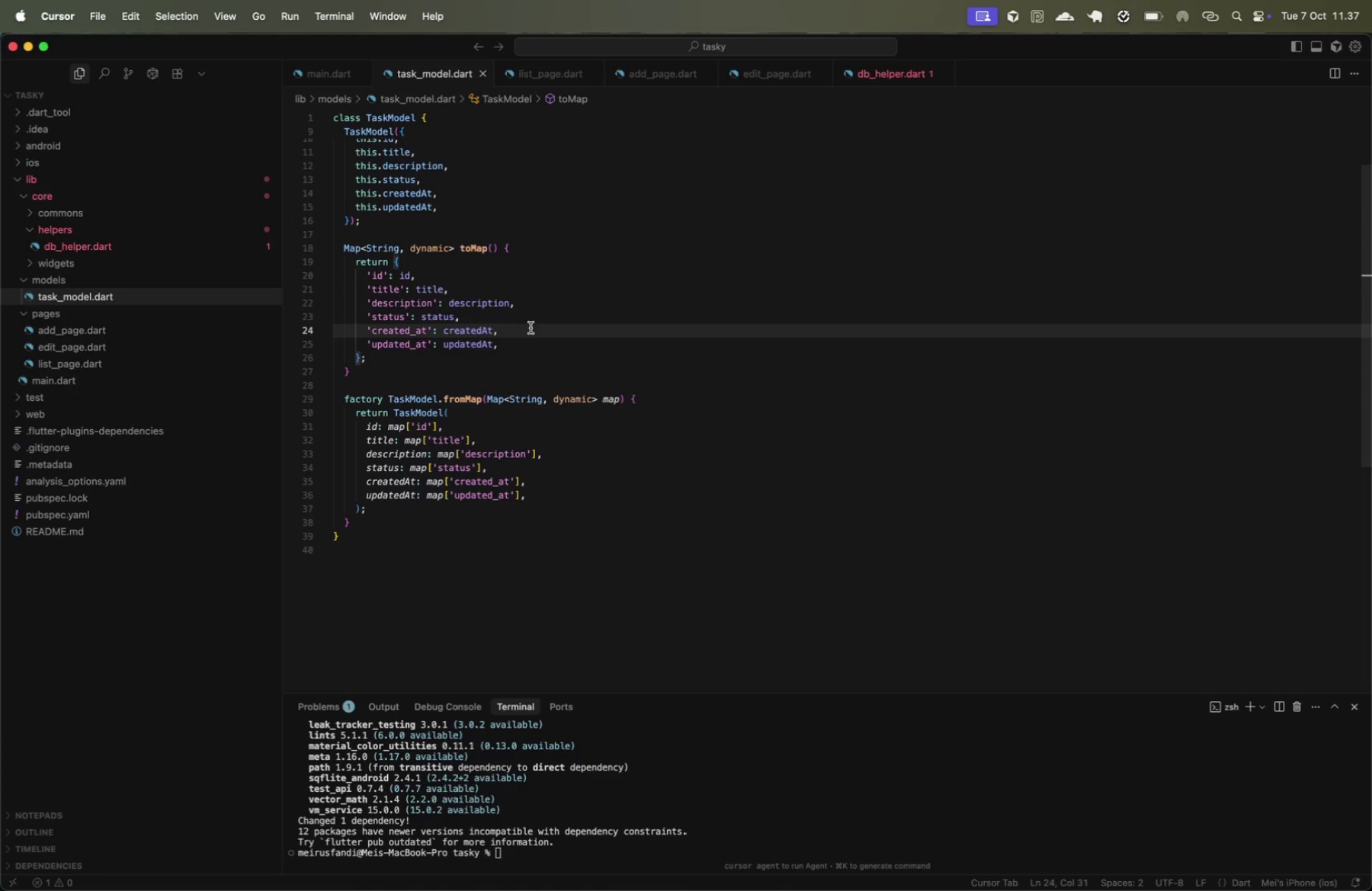 
key(ArrowLeft)
 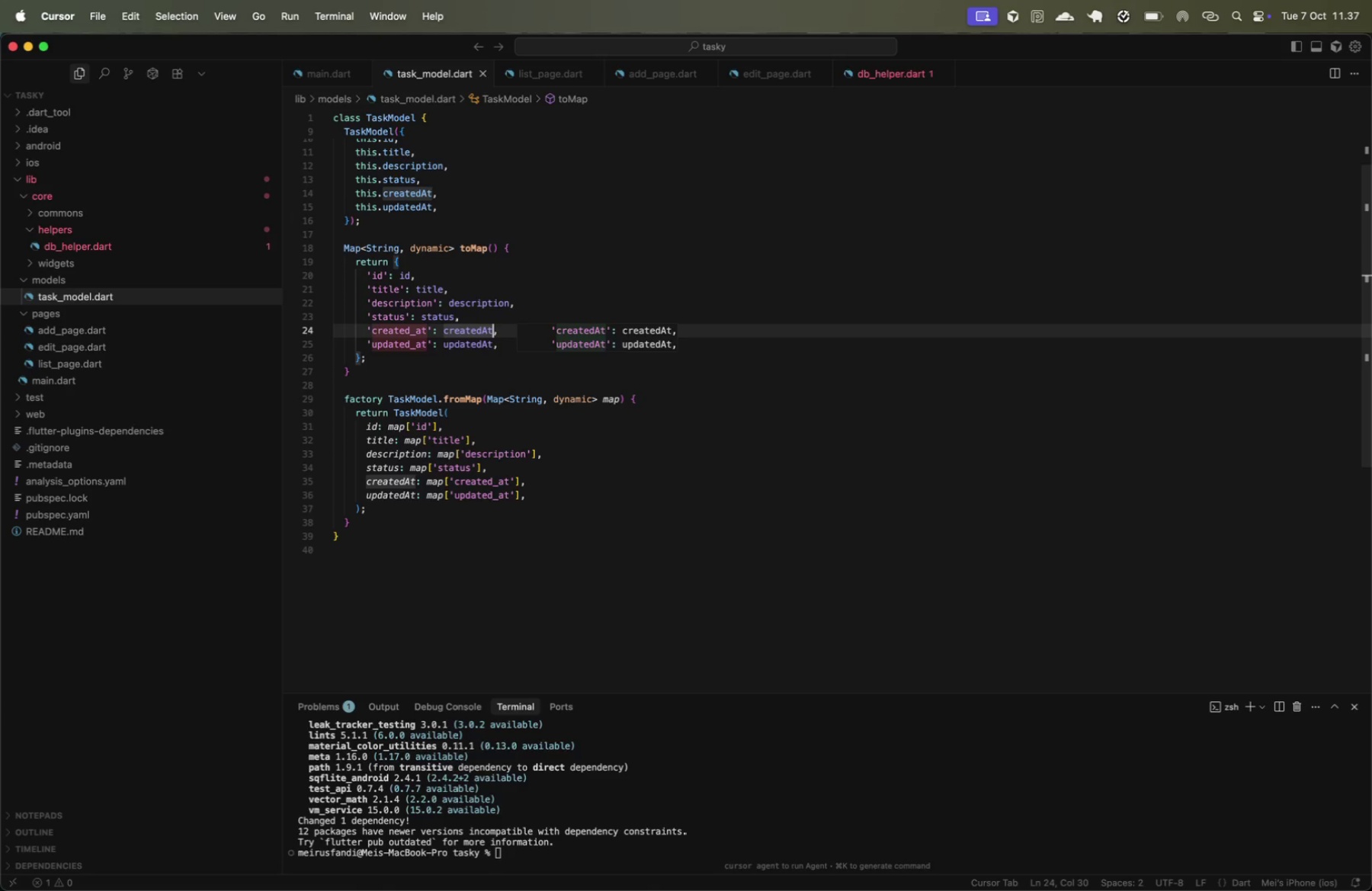 
key(Space)
 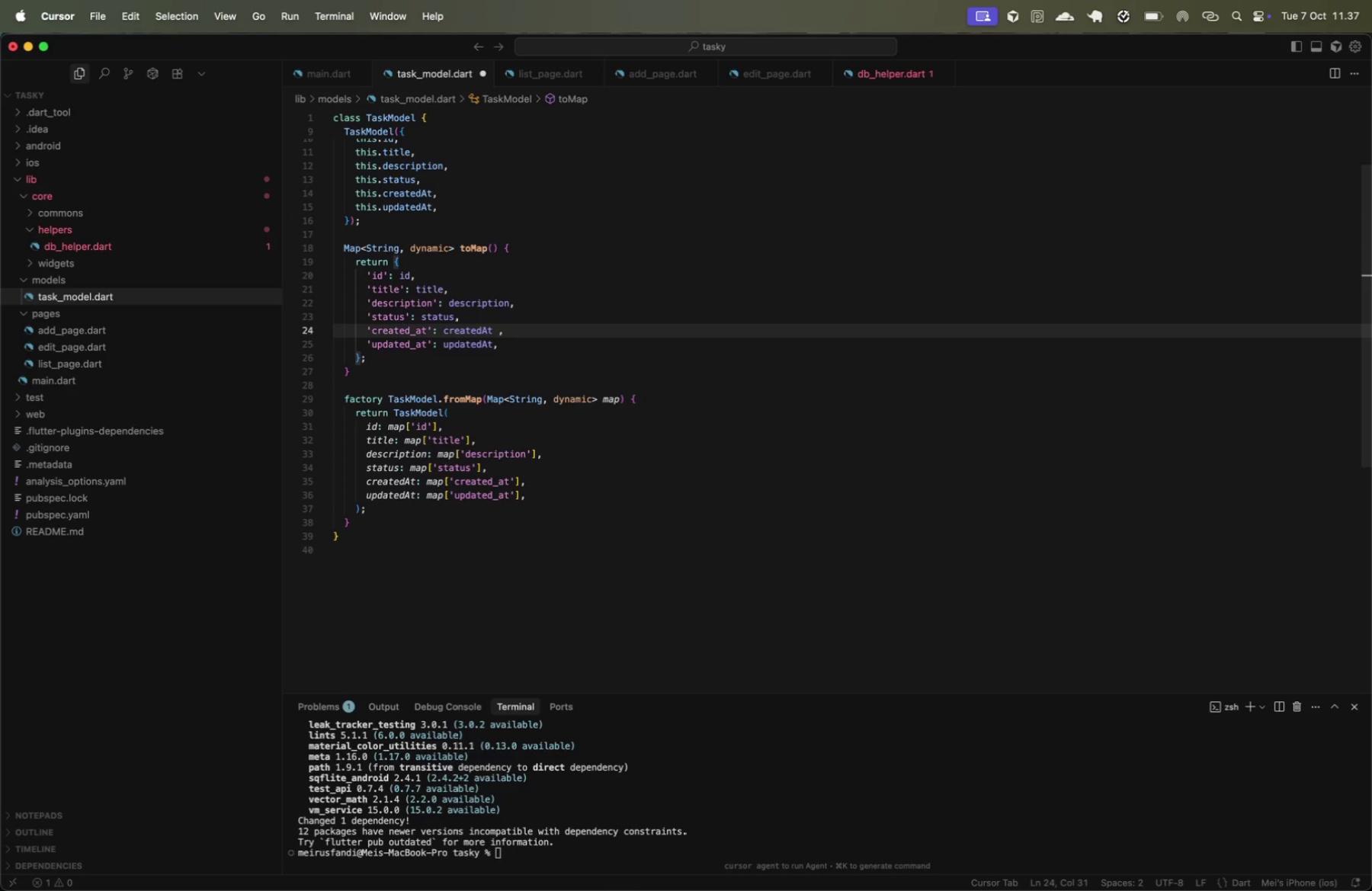 
key(Tab)
 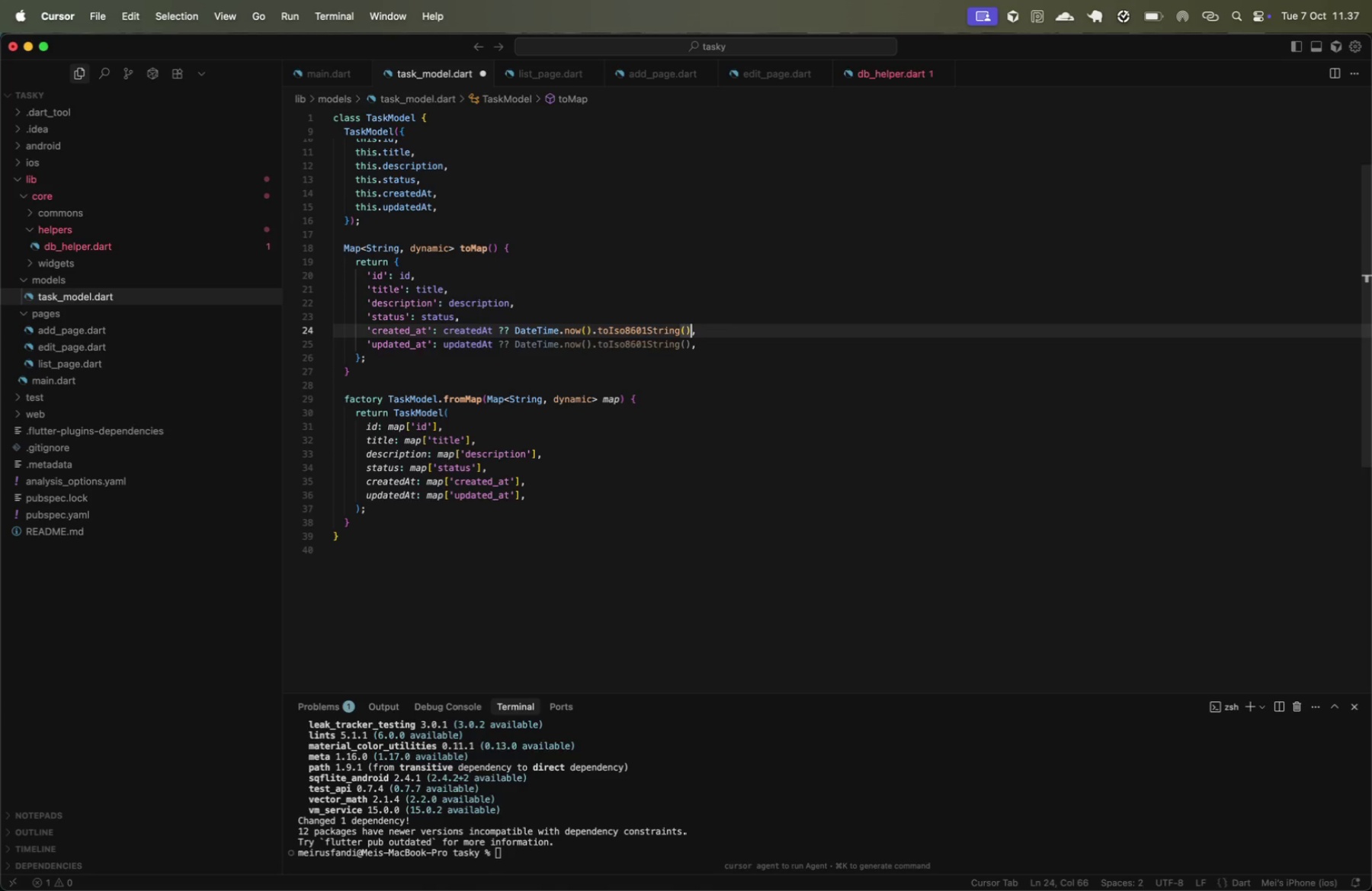 
key(Tab)
 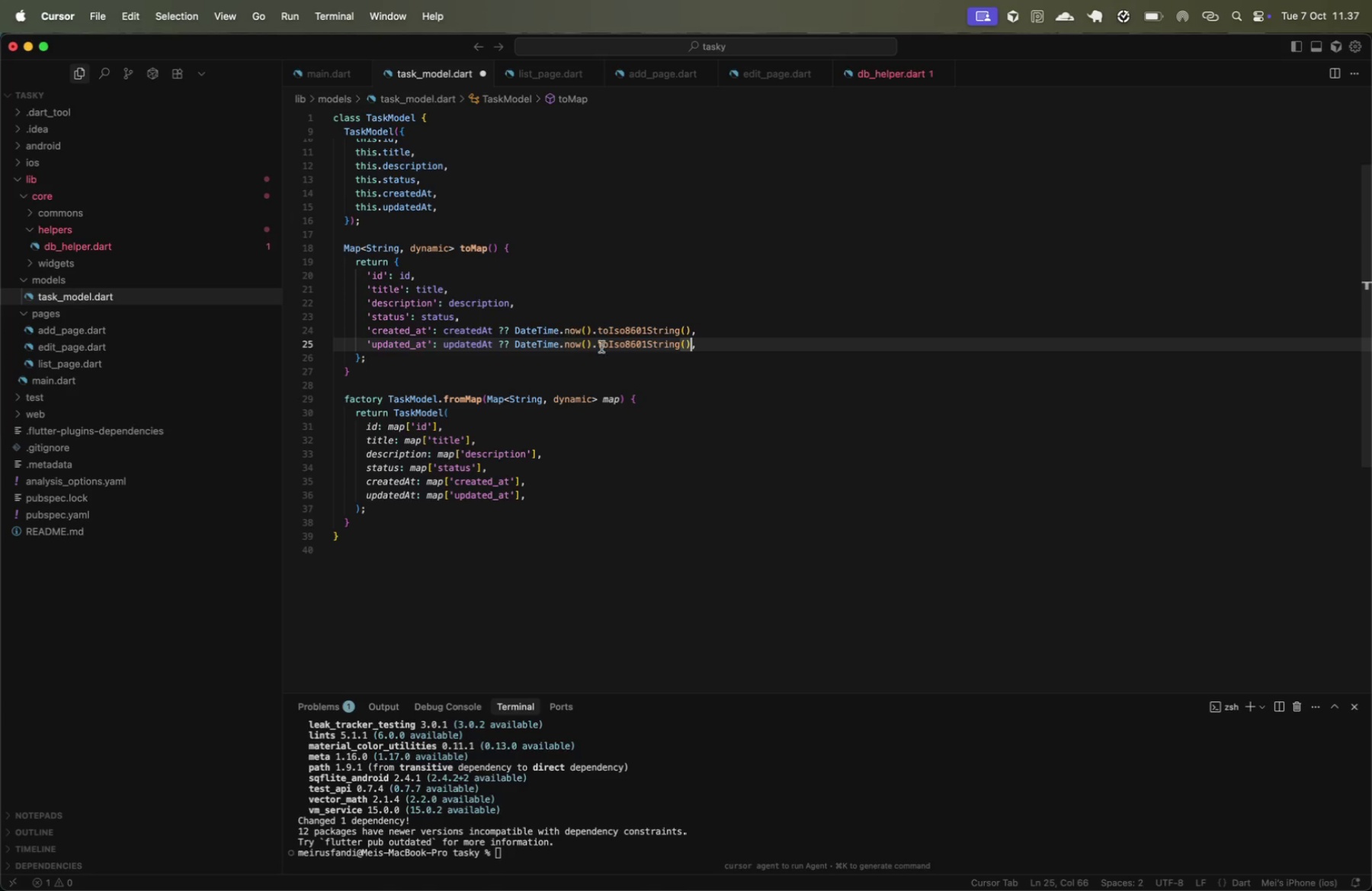 
left_click([636, 359])
 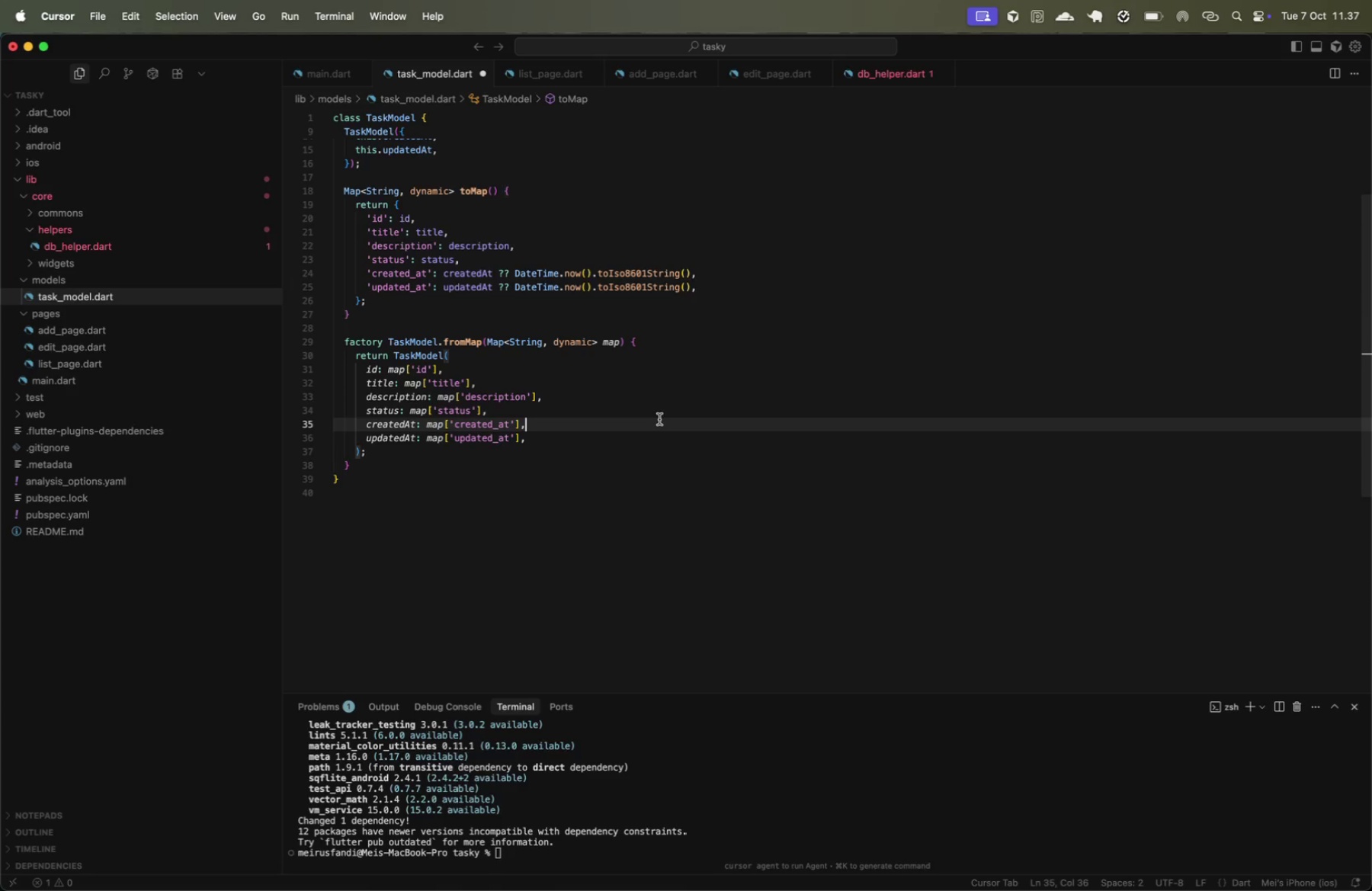 
scroll: coordinate [637, 376], scroll_direction: down, amount: 3.0
 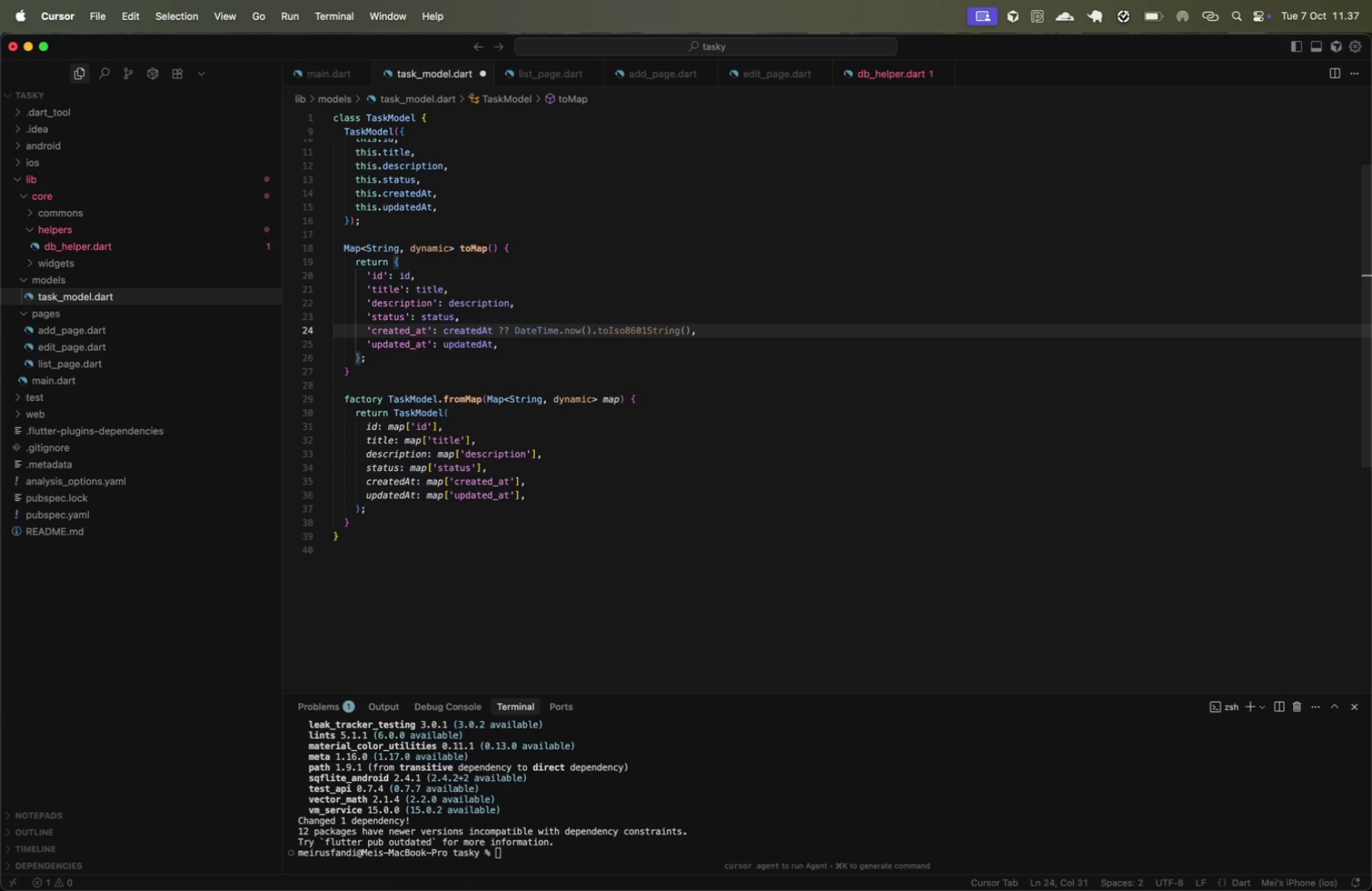 
key(Meta+CommandLeft)
 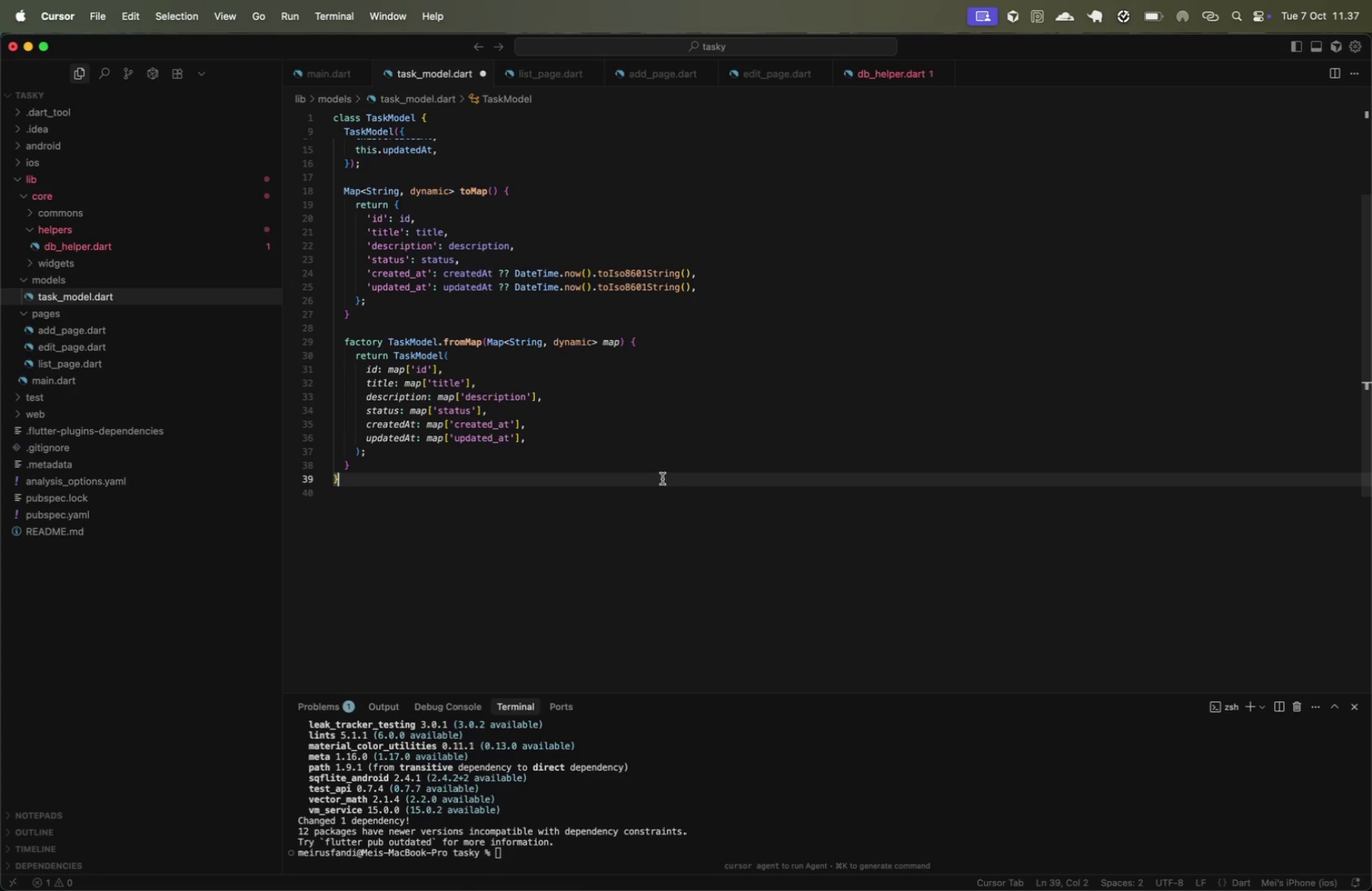 
key(Meta+S)
 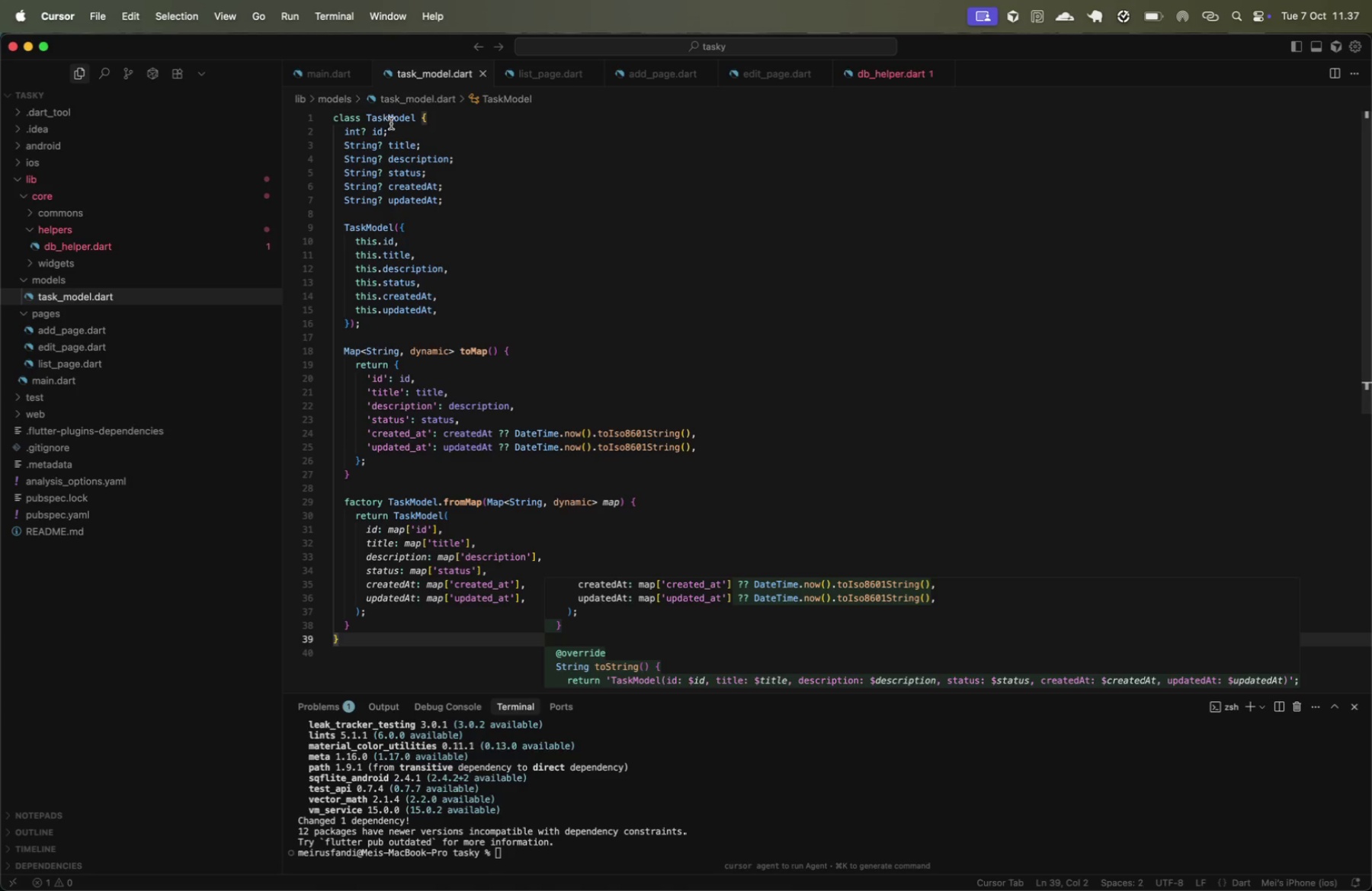 
scroll: coordinate [607, 321], scroll_direction: up, amount: 35.0
 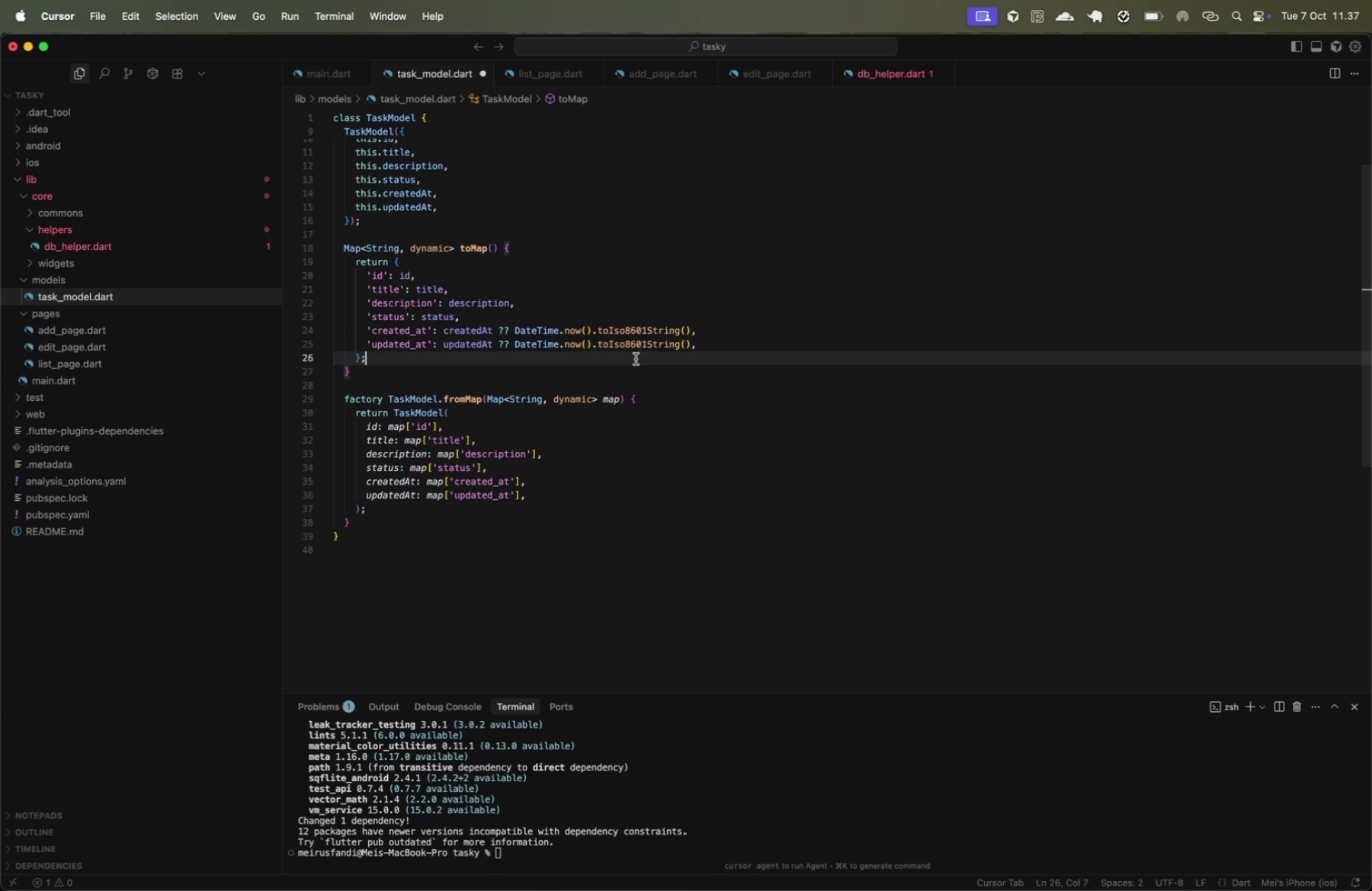 
key(Meta+CommandLeft)
 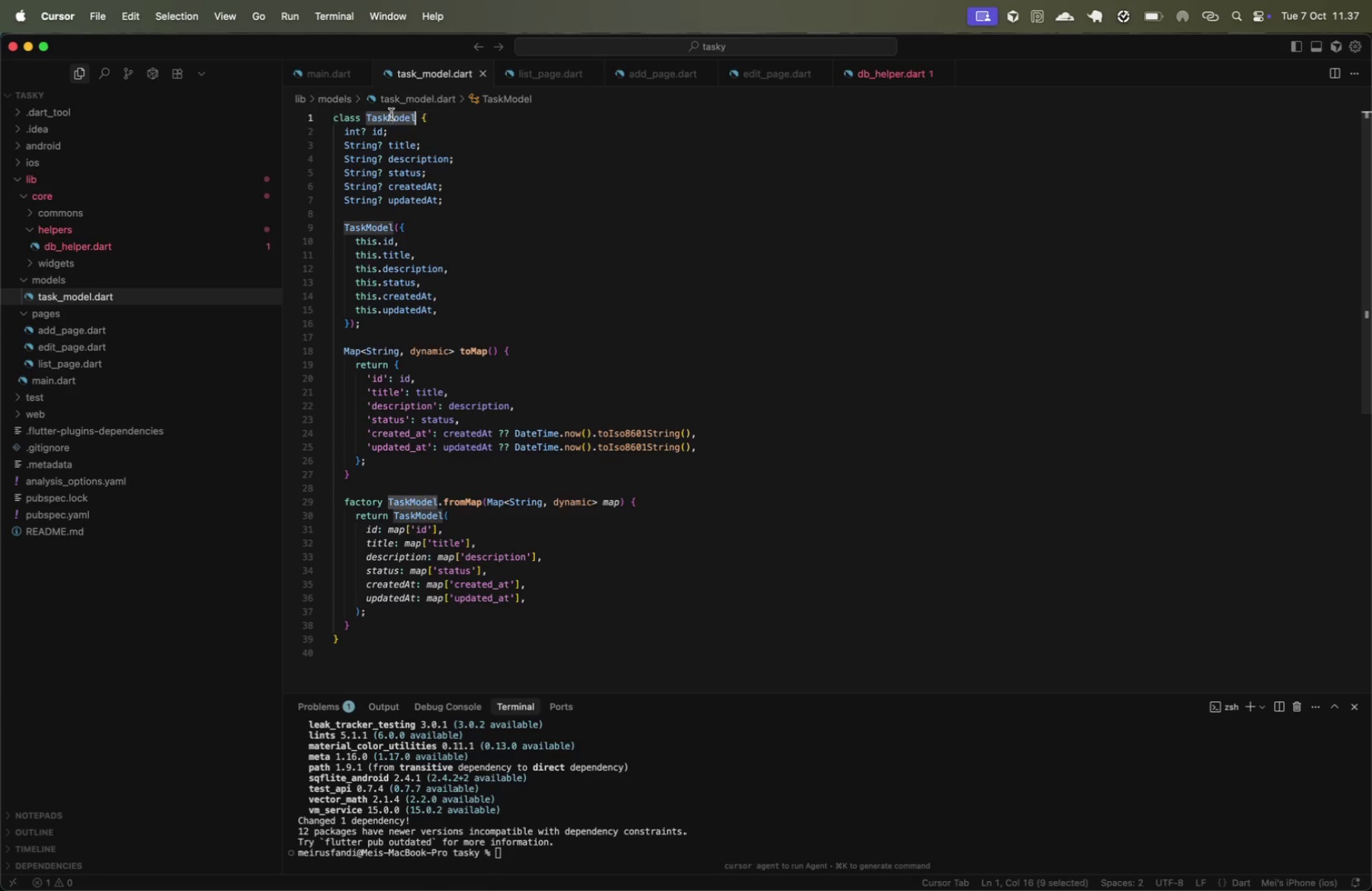 
key(Meta+C)
 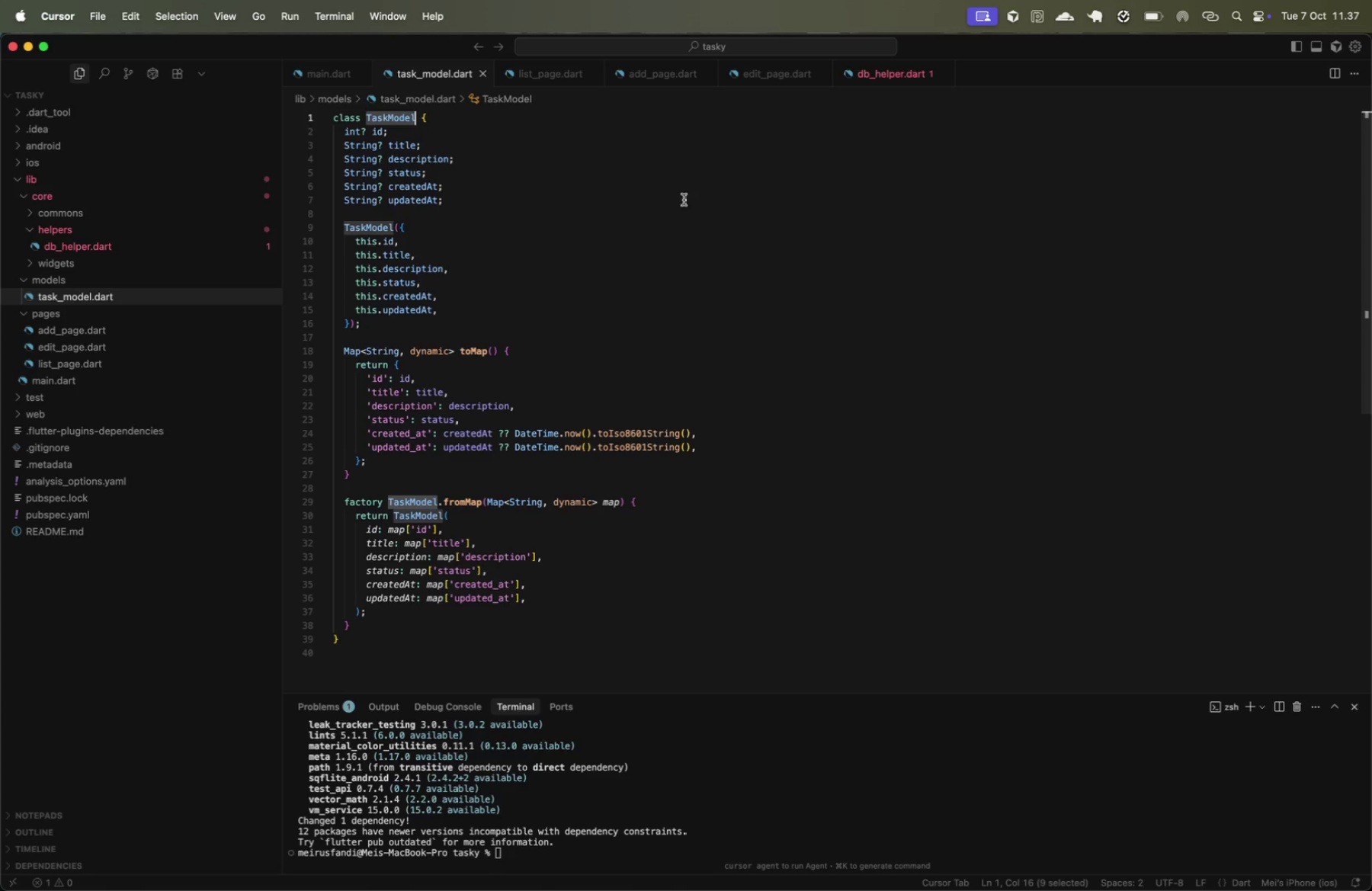 
left_click([707, 214])
 